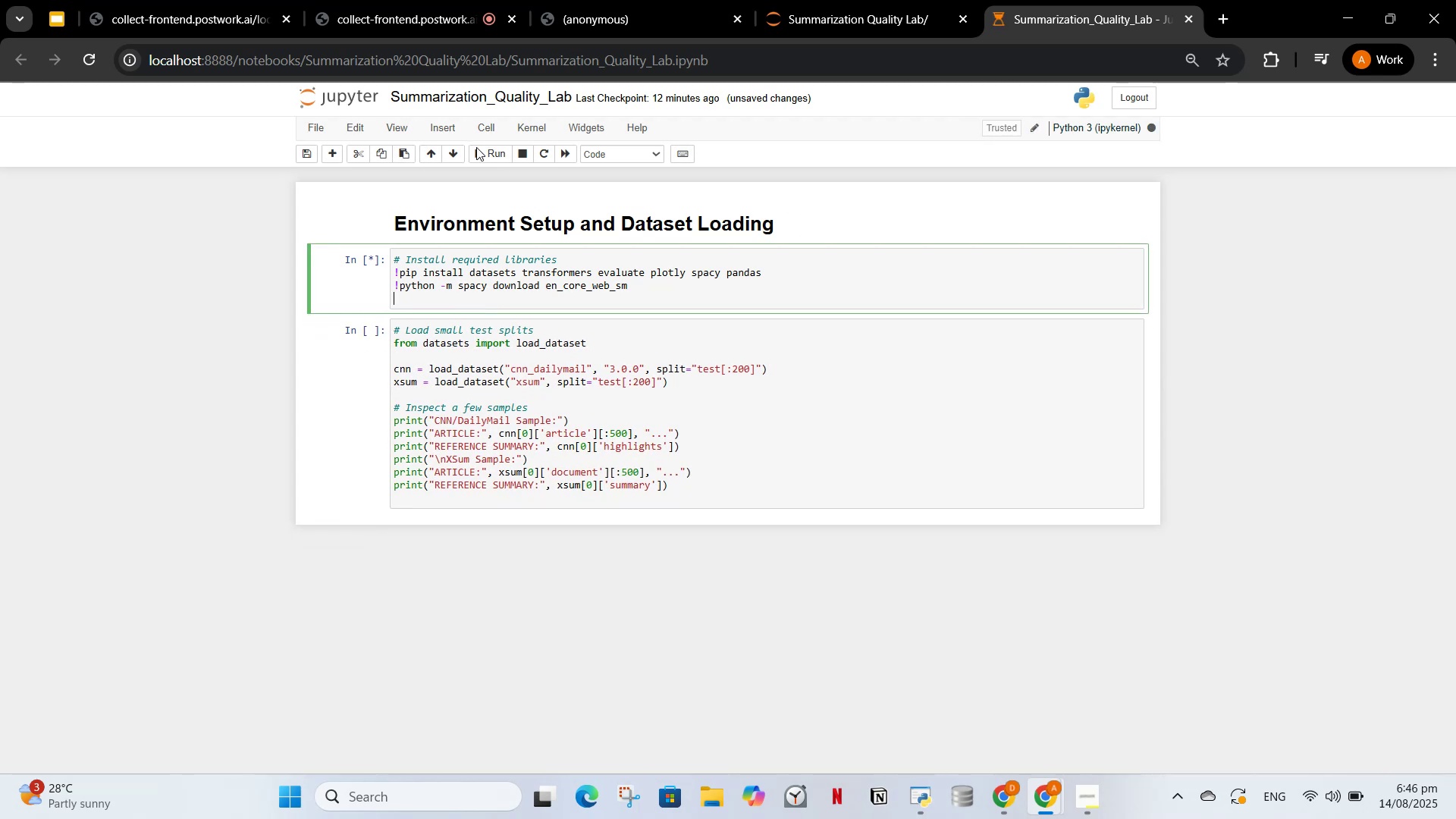 
left_click([499, 158])
 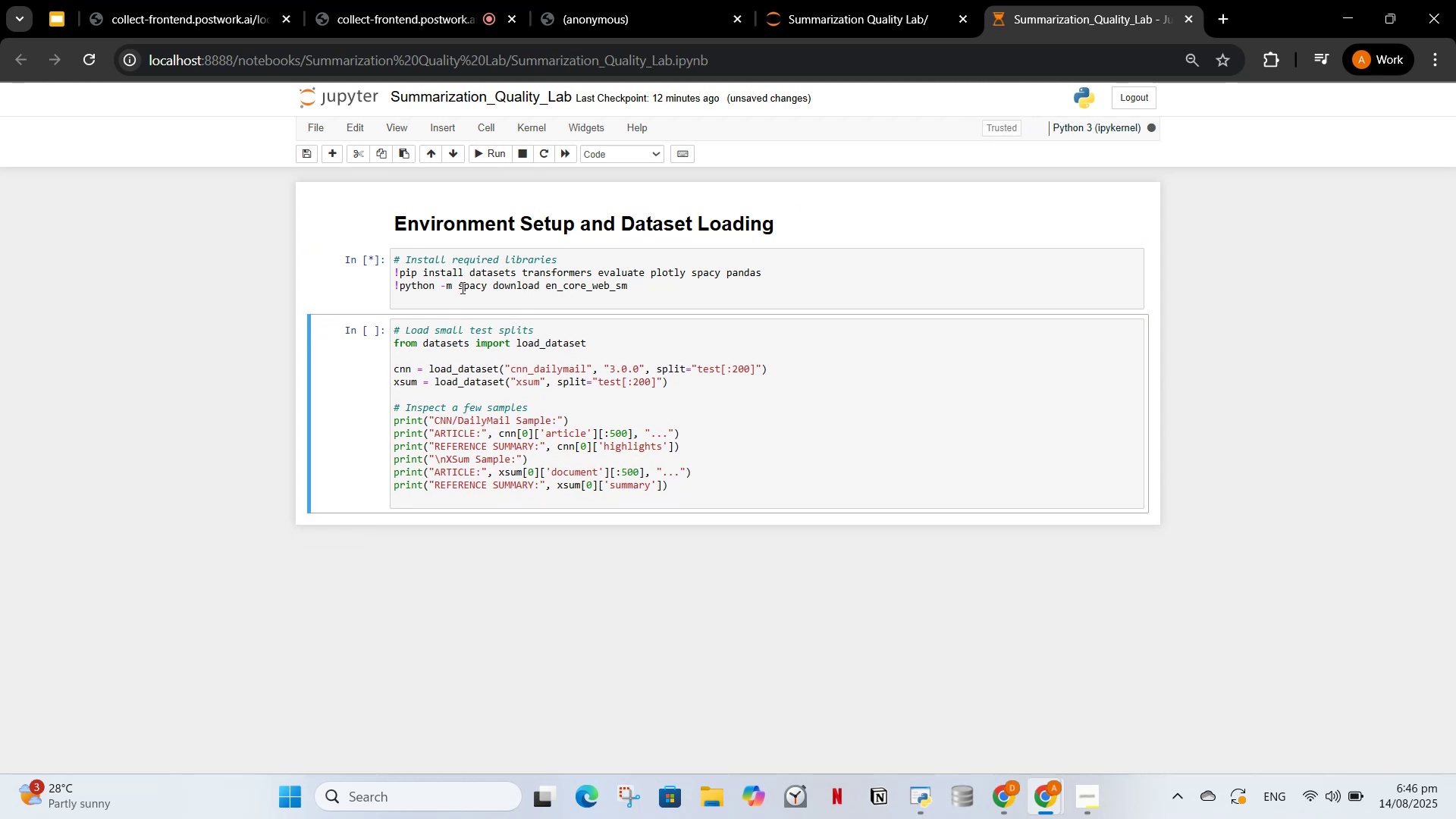 
left_click([459, 375])
 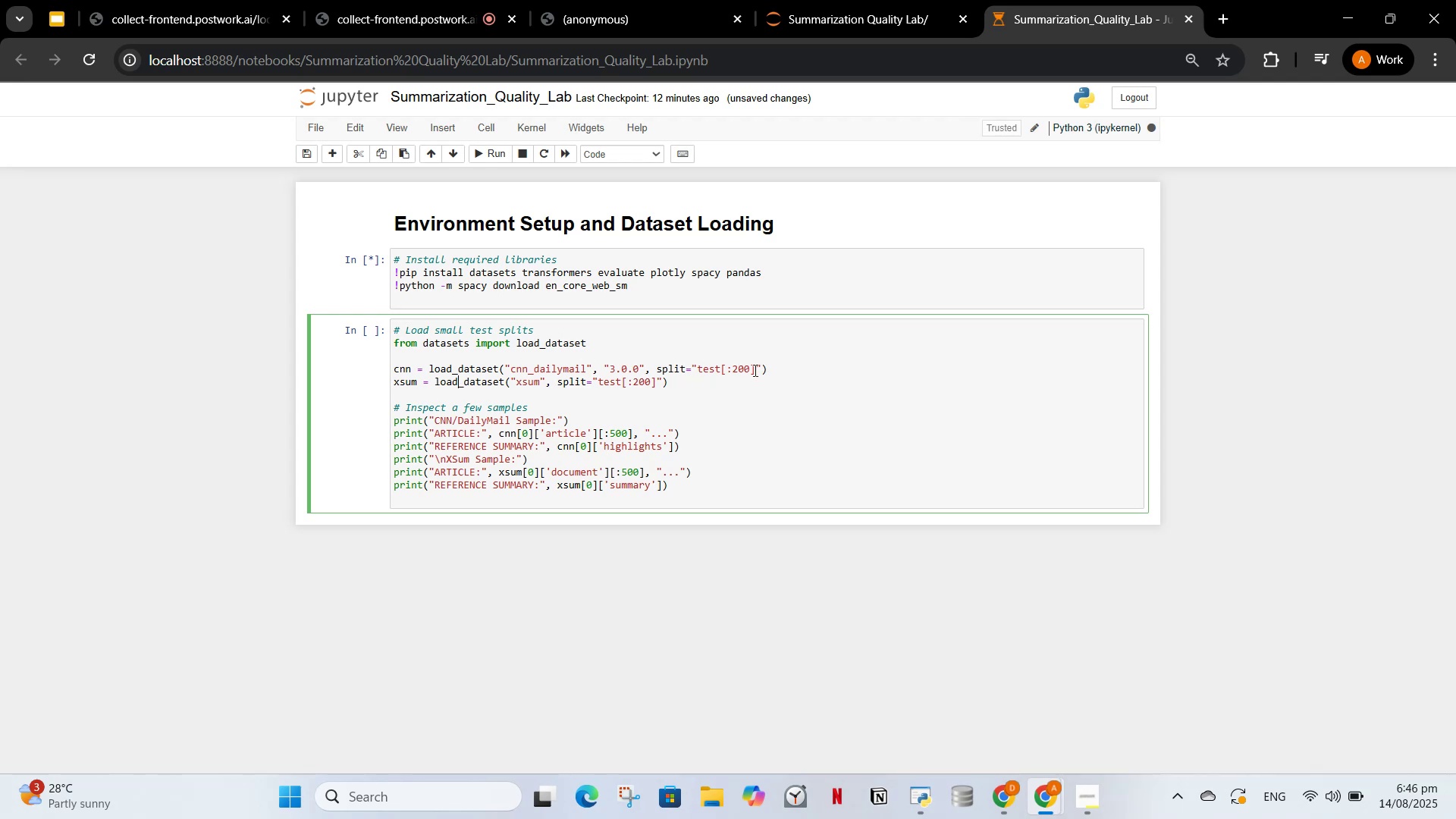 
left_click([747, 371])
 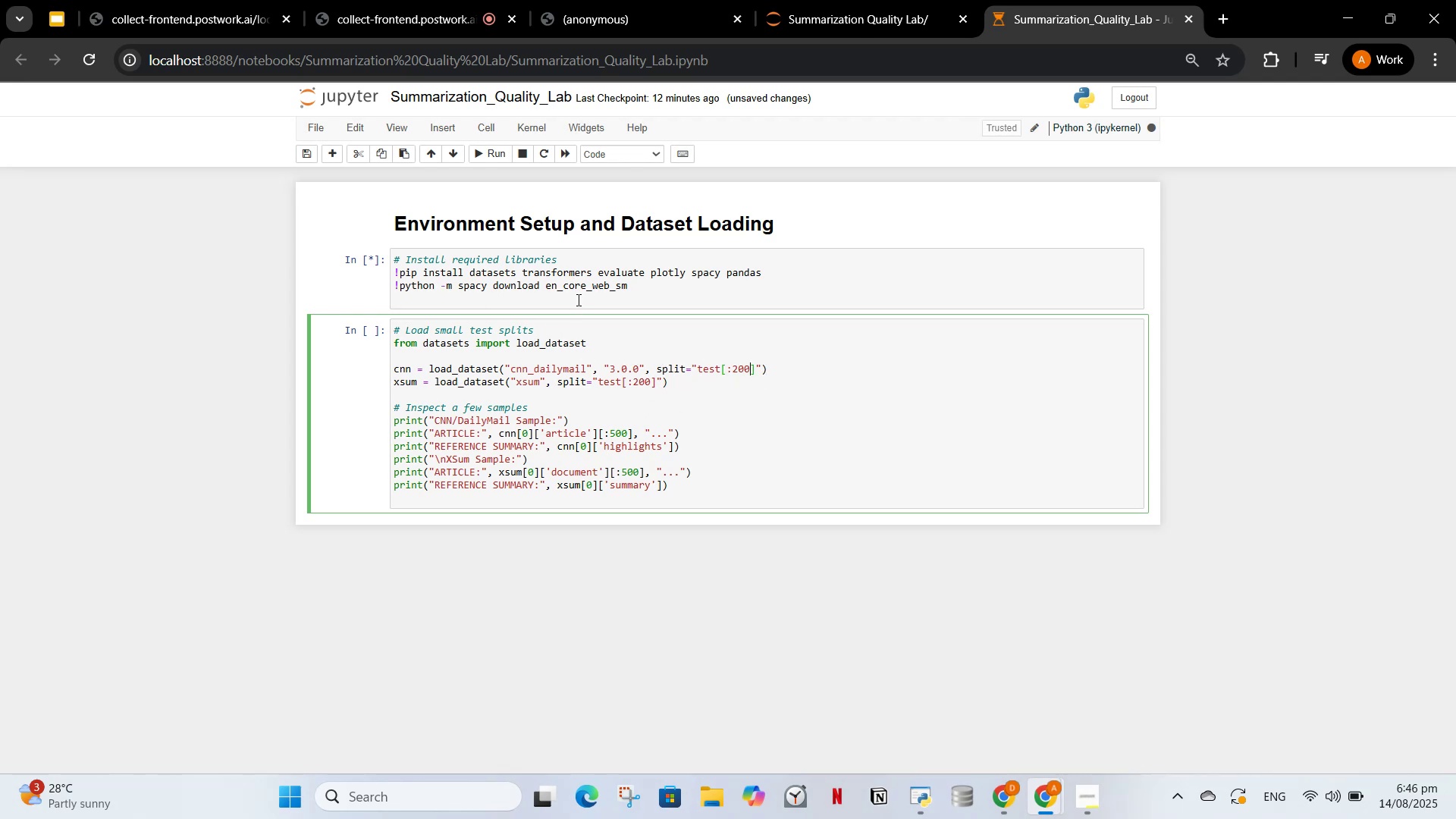 
wait(6.99)
 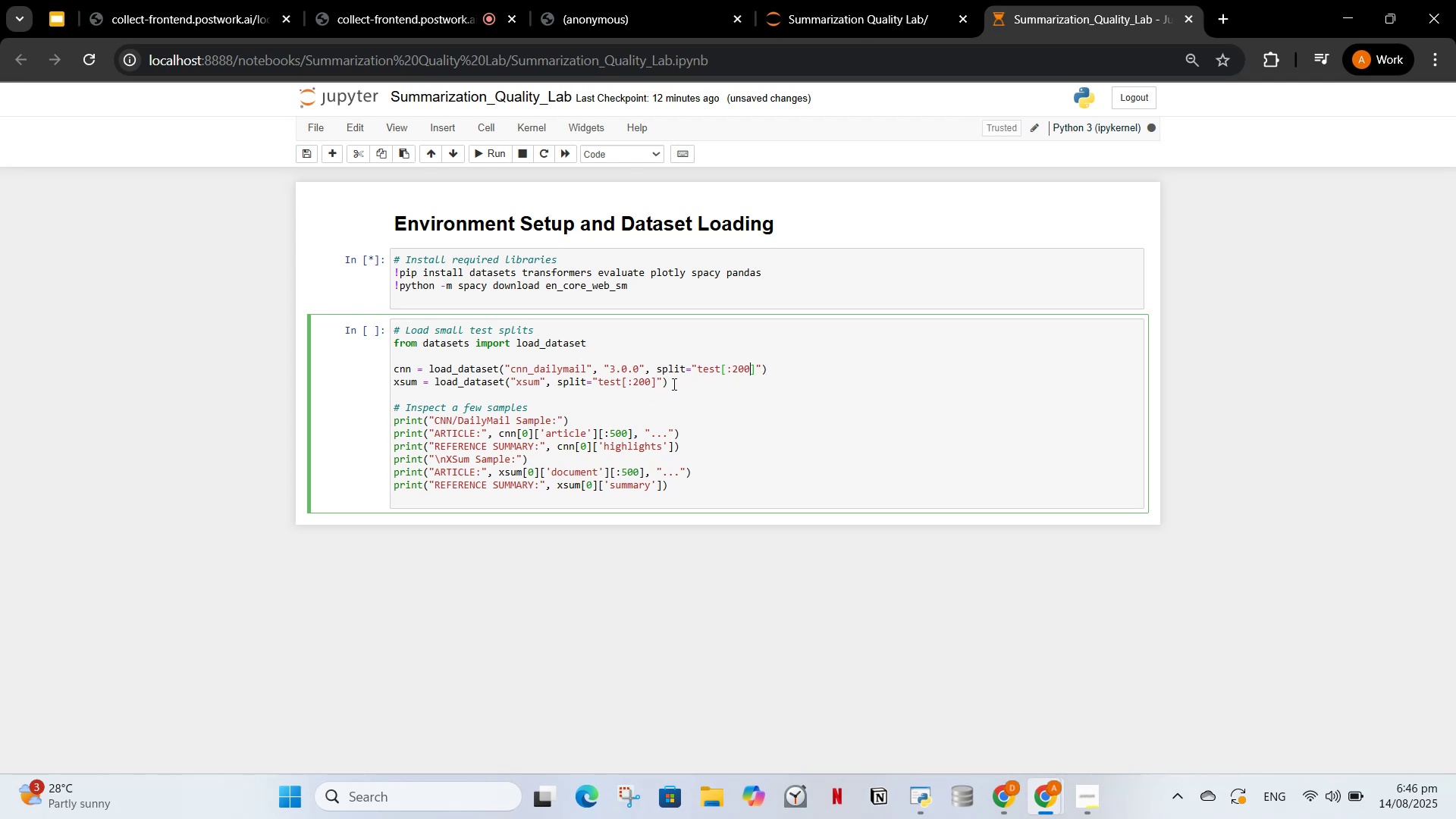 
left_click([845, 0])
 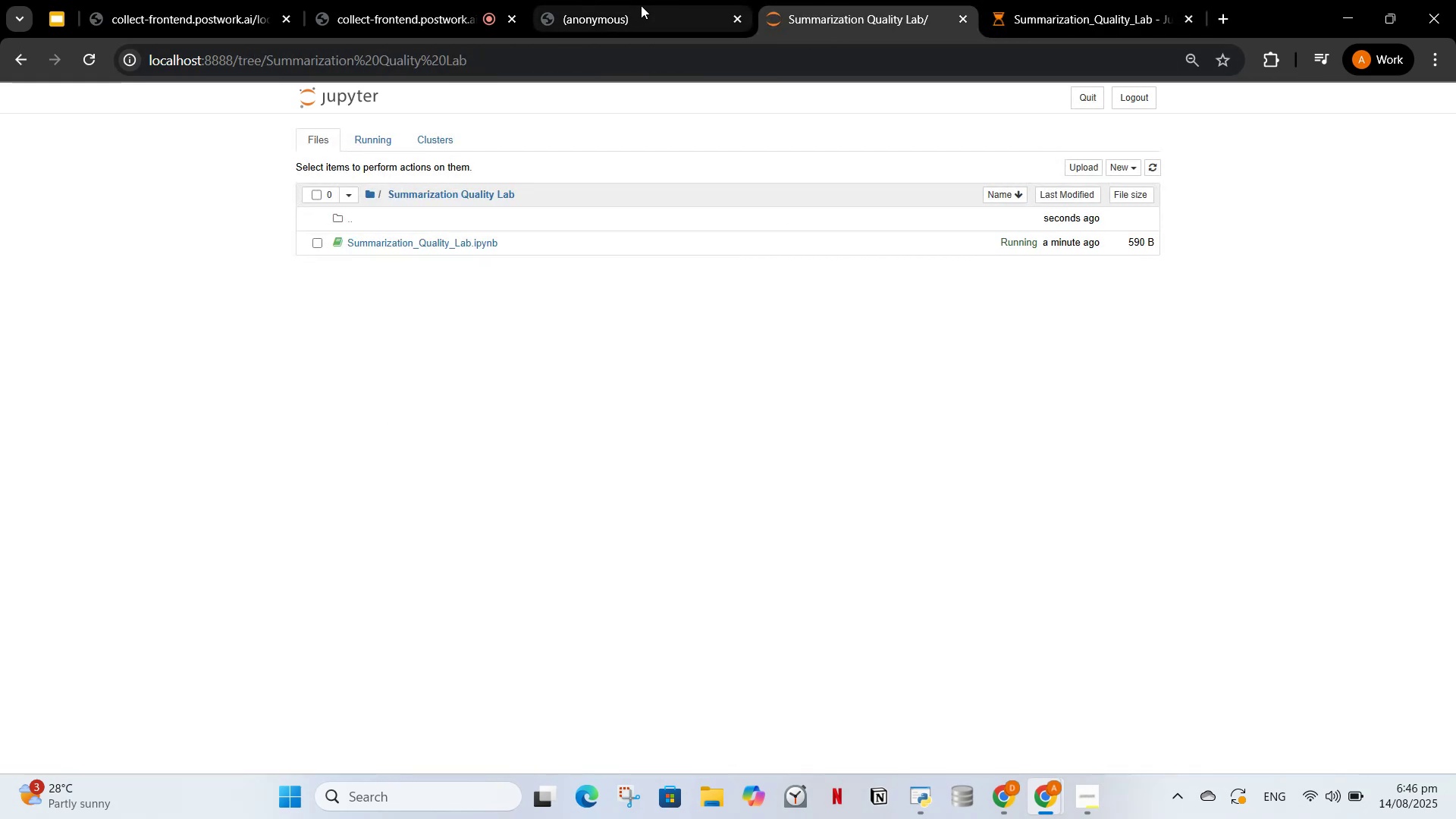 
left_click([641, 5])
 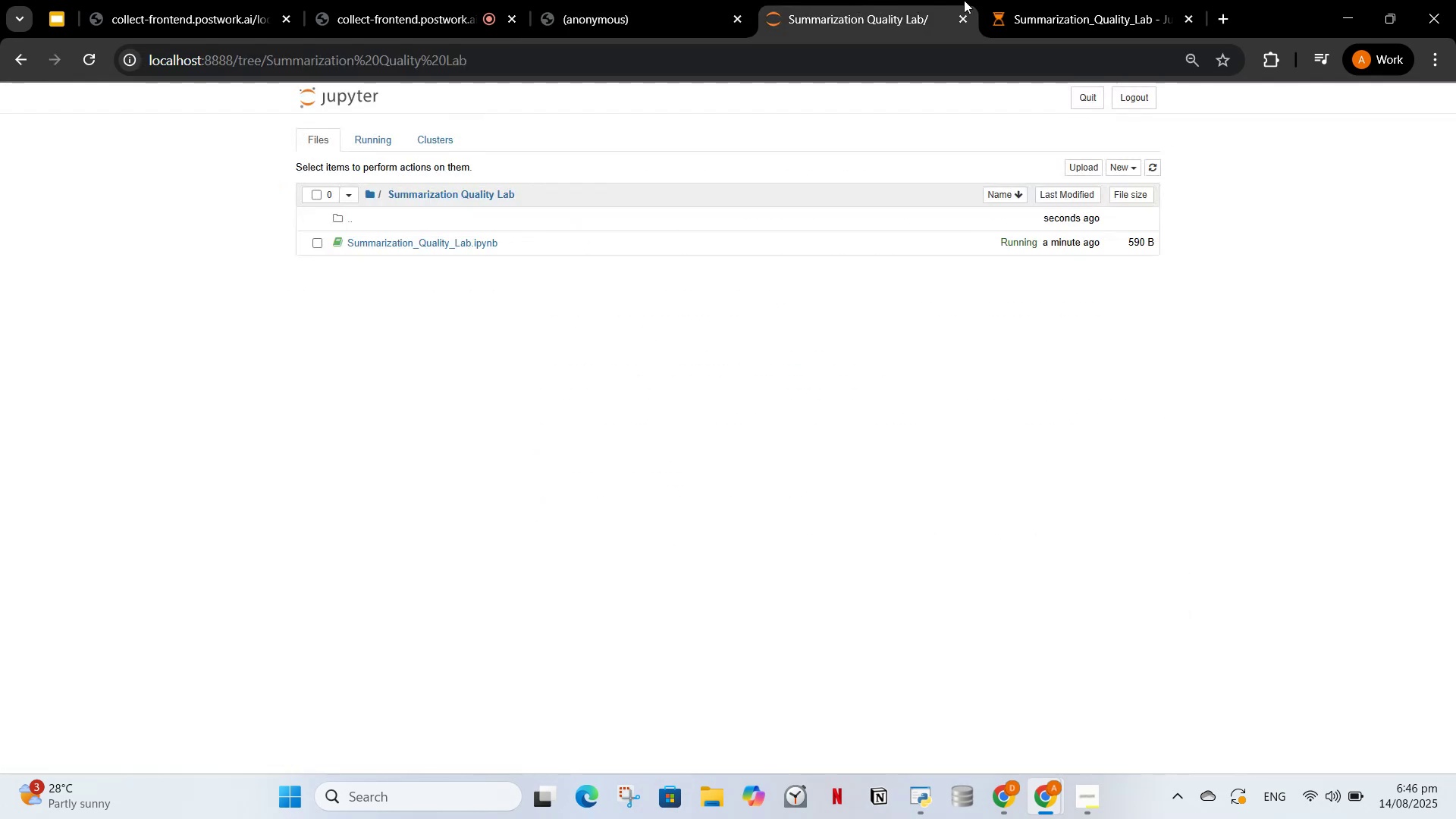 
double_click([1068, 0])
 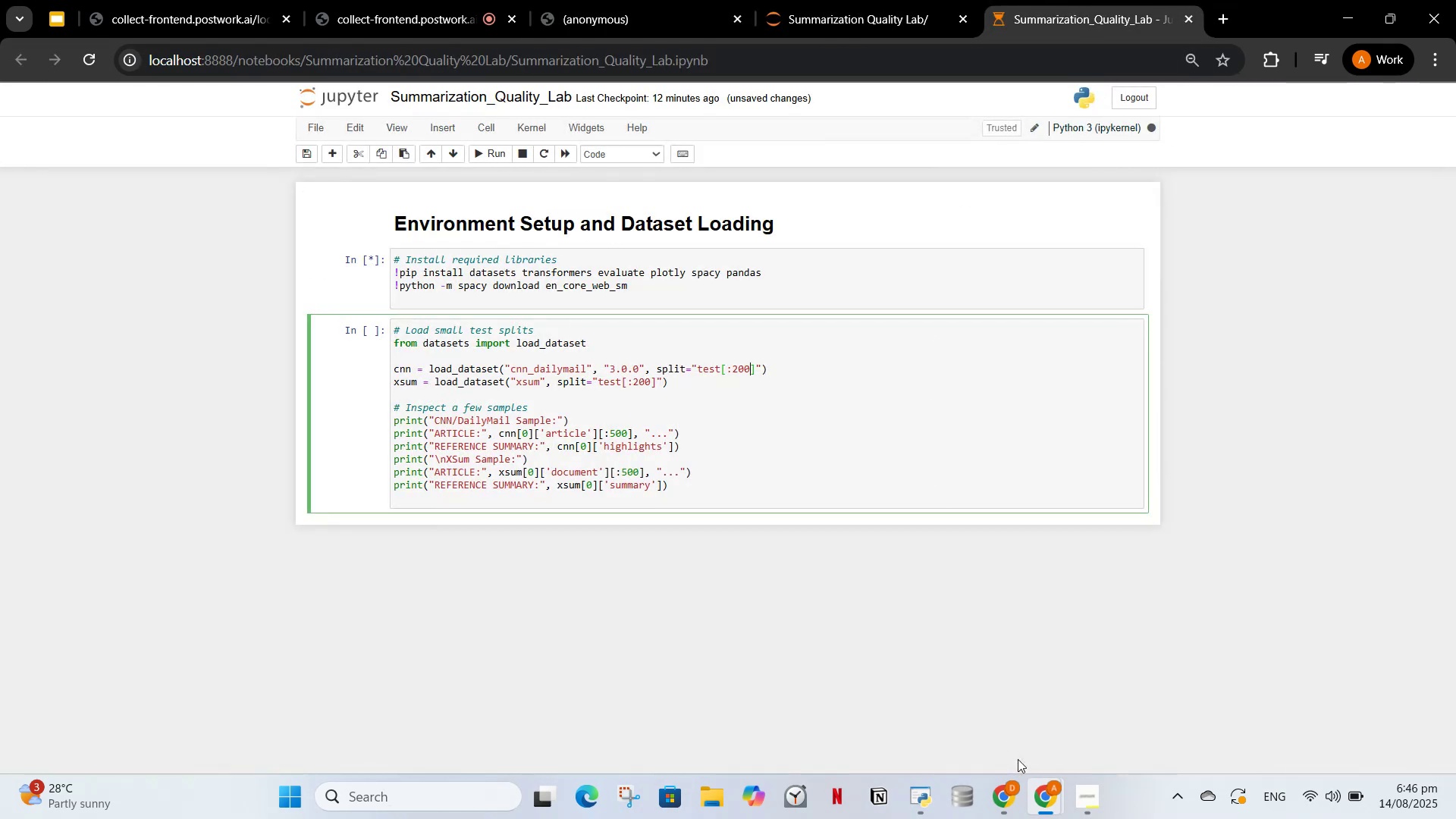 
left_click([1012, 797])
 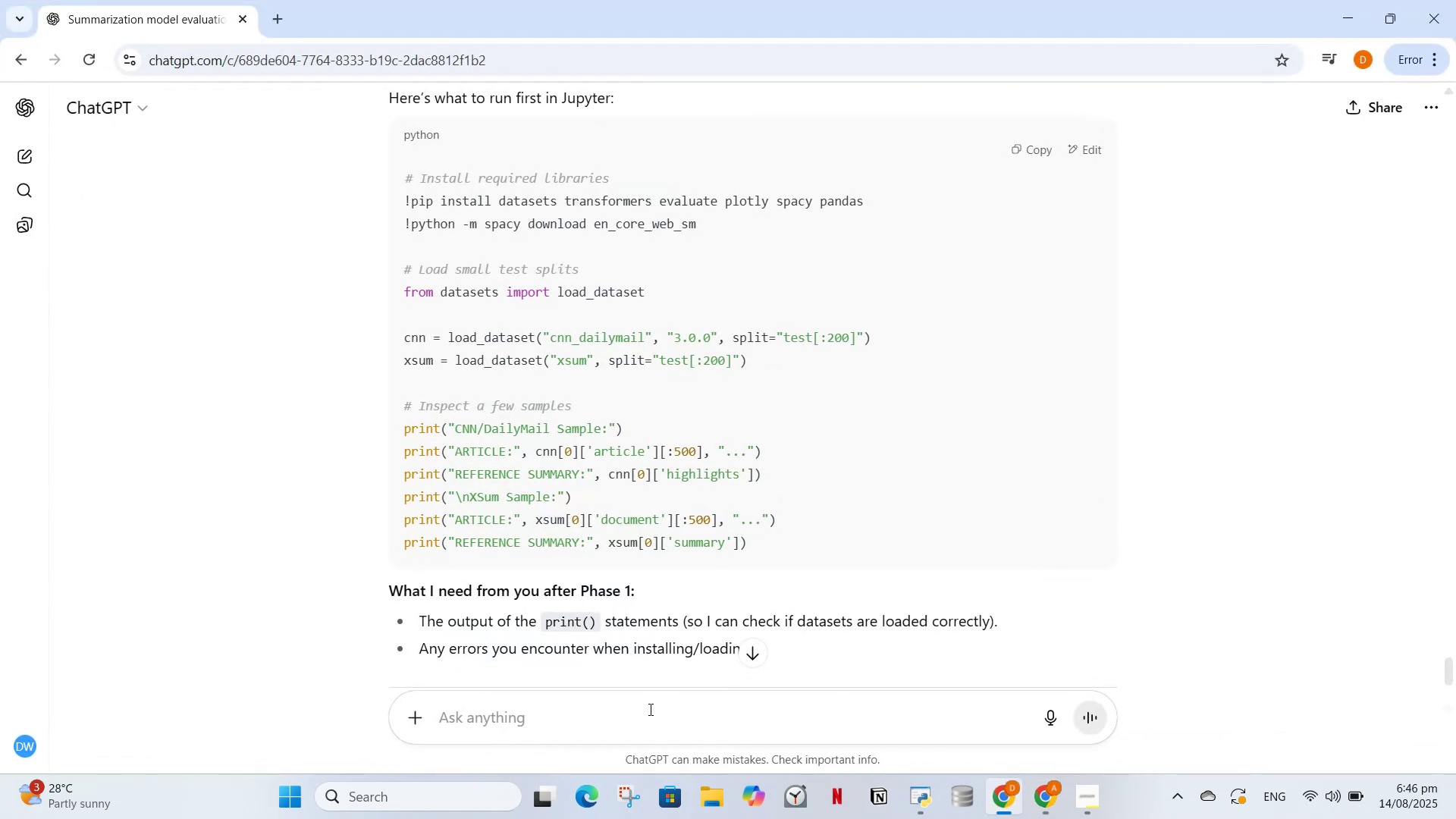 
left_click([649, 709])
 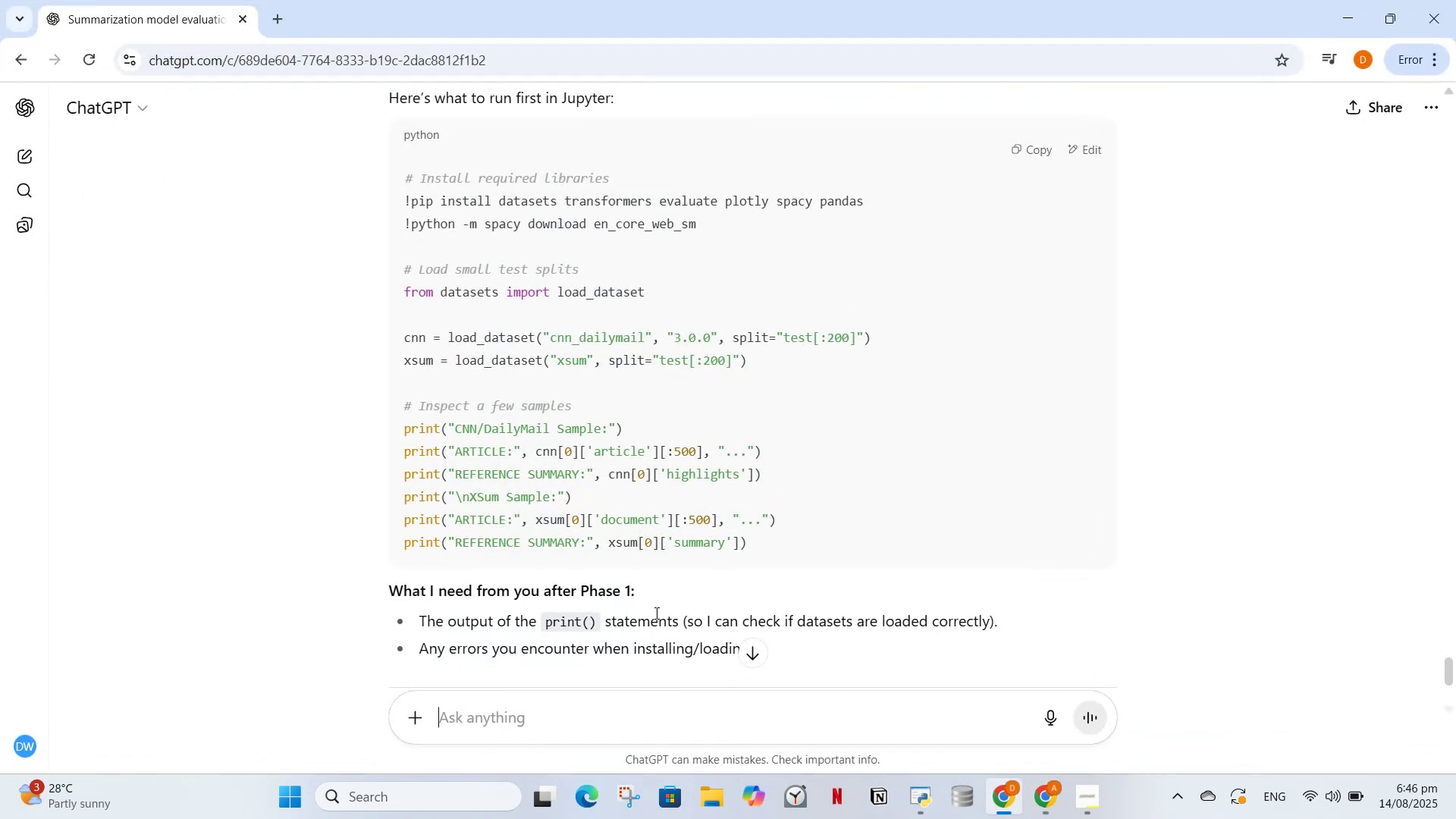 
scroll: coordinate [651, 612], scroll_direction: down, amount: 3.0
 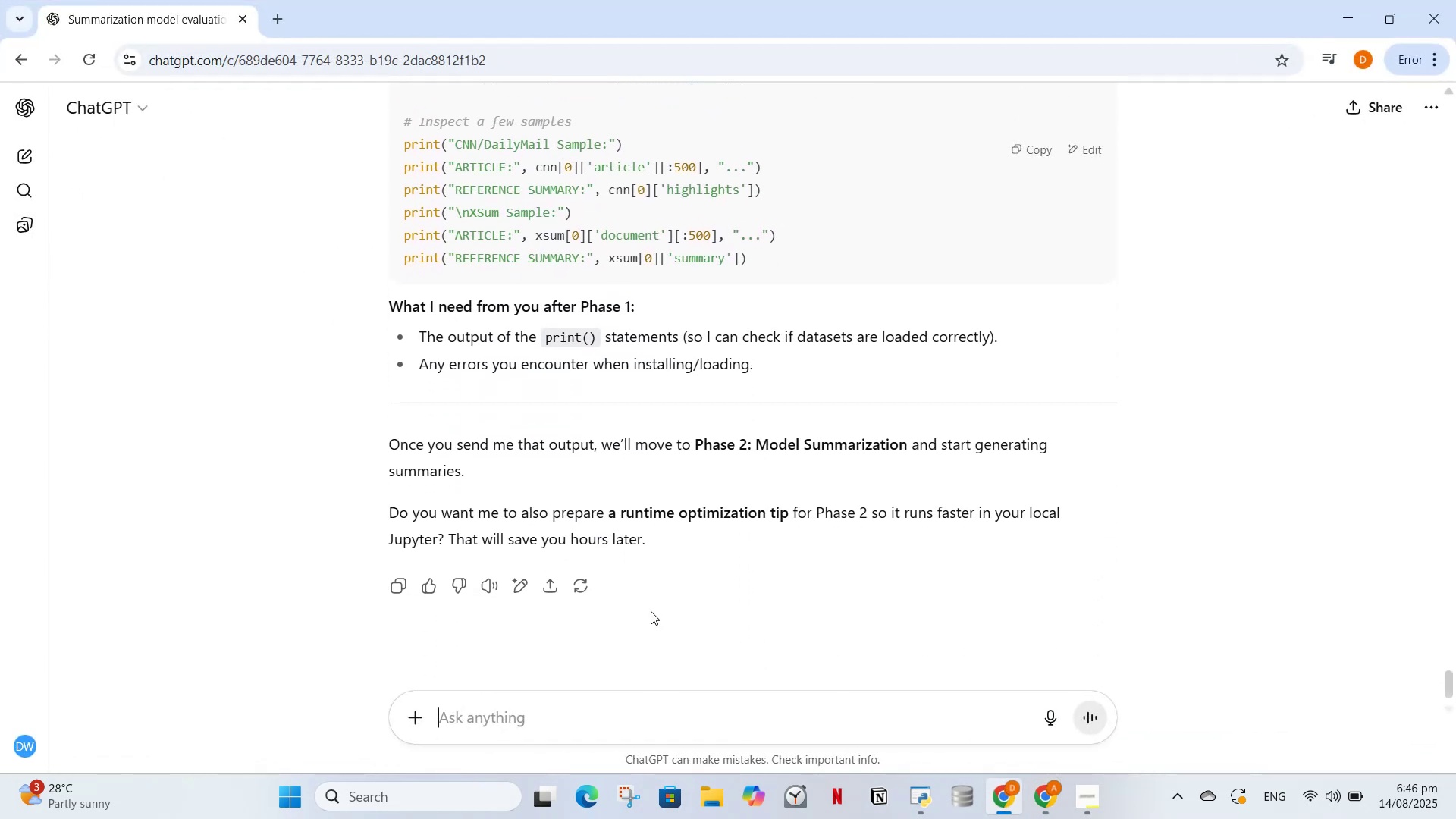 
scroll: coordinate [661, 606], scroll_direction: up, amount: 3.0
 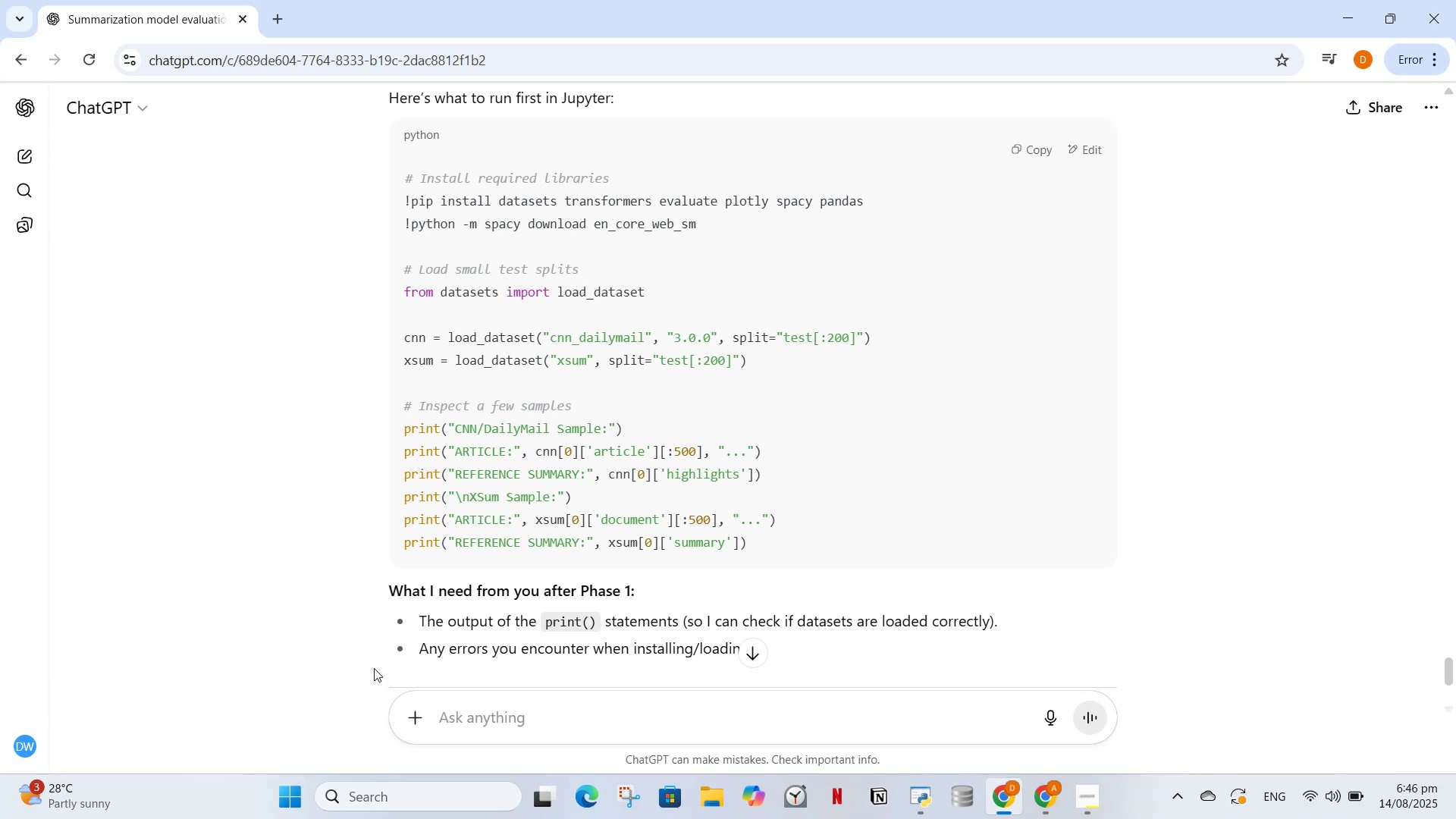 
wait(6.58)
 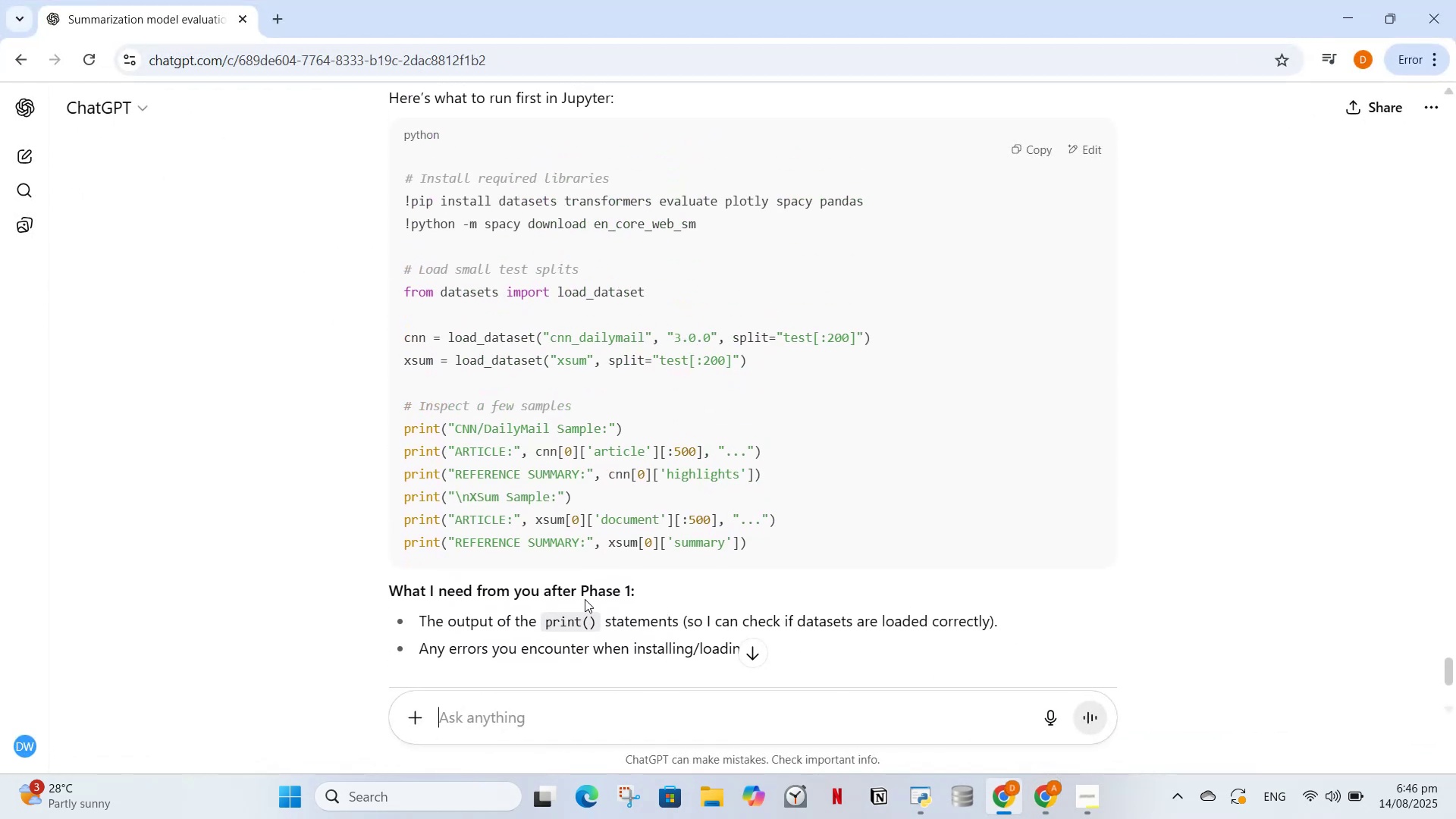 
type(how will it get datasets from there ?)
 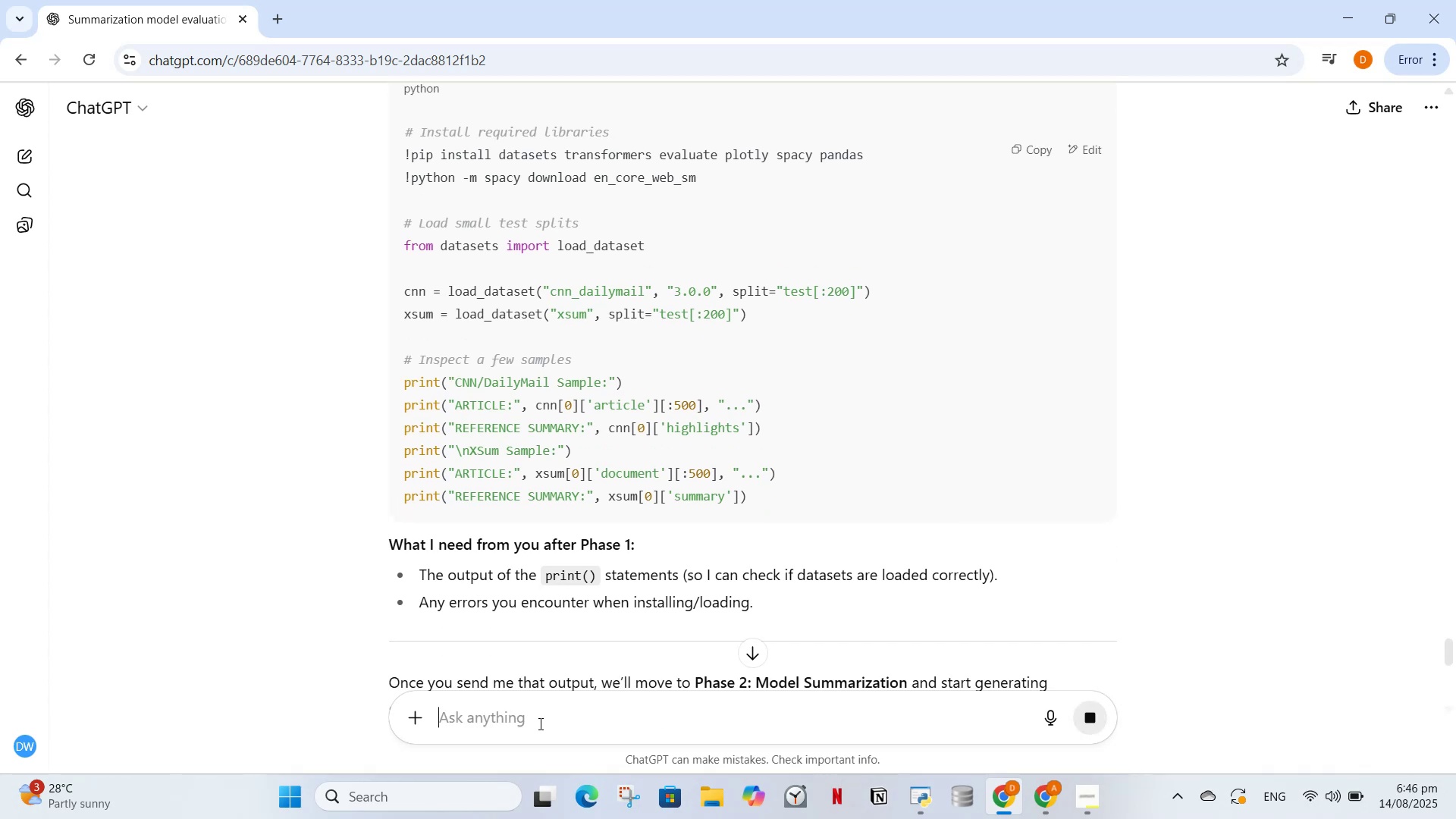 
 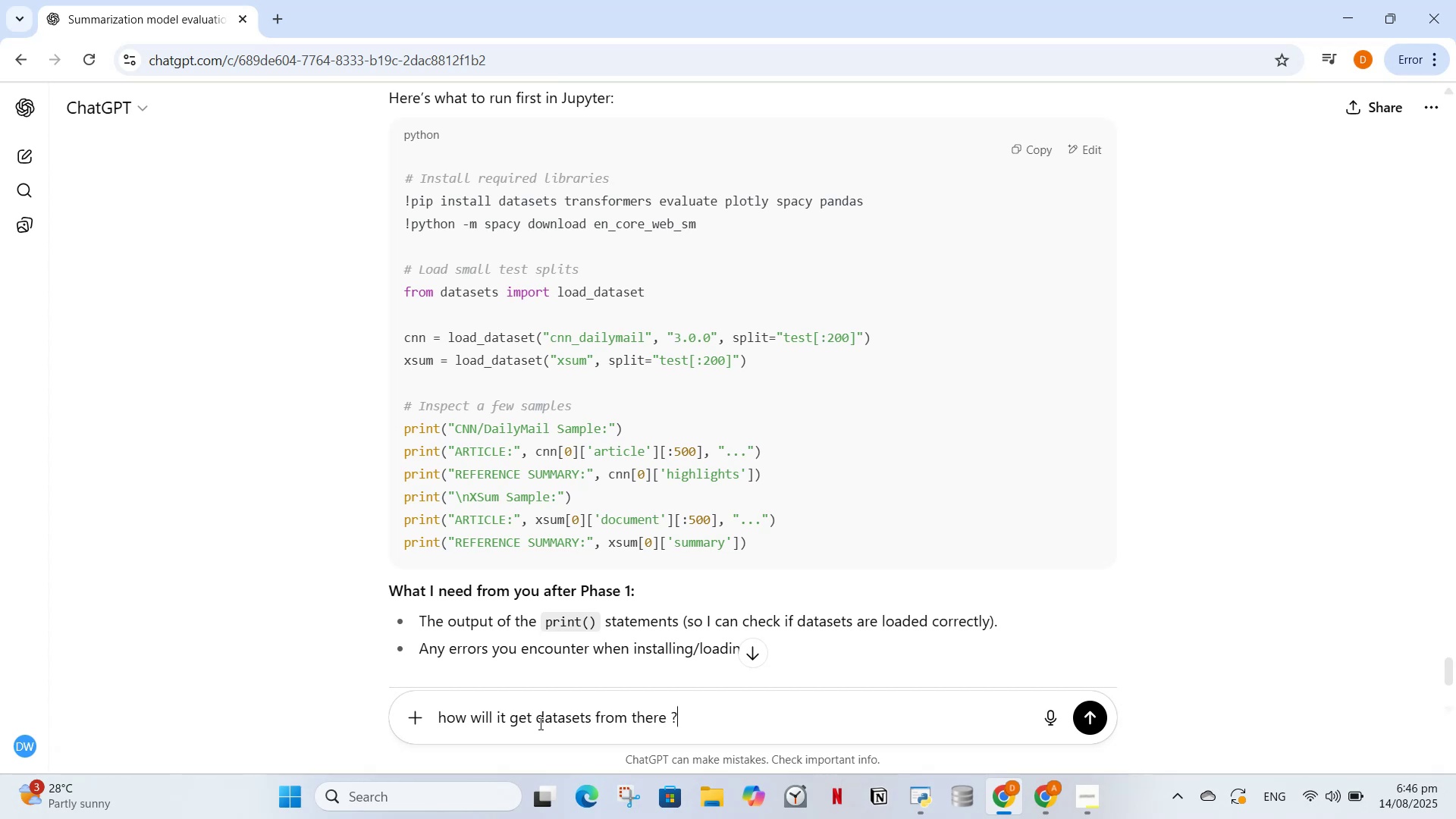 
key(Enter)
 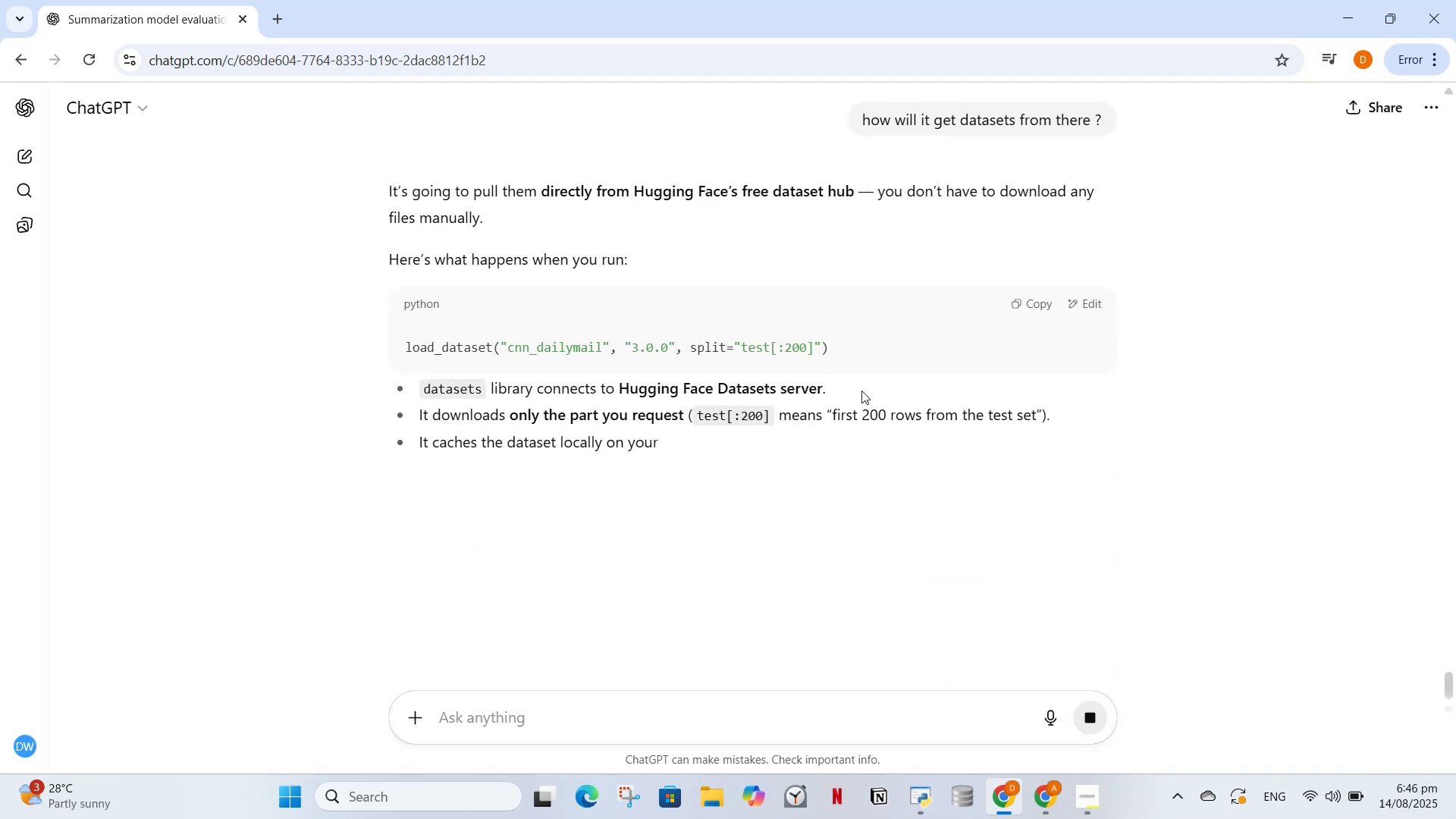 
wait(7.08)
 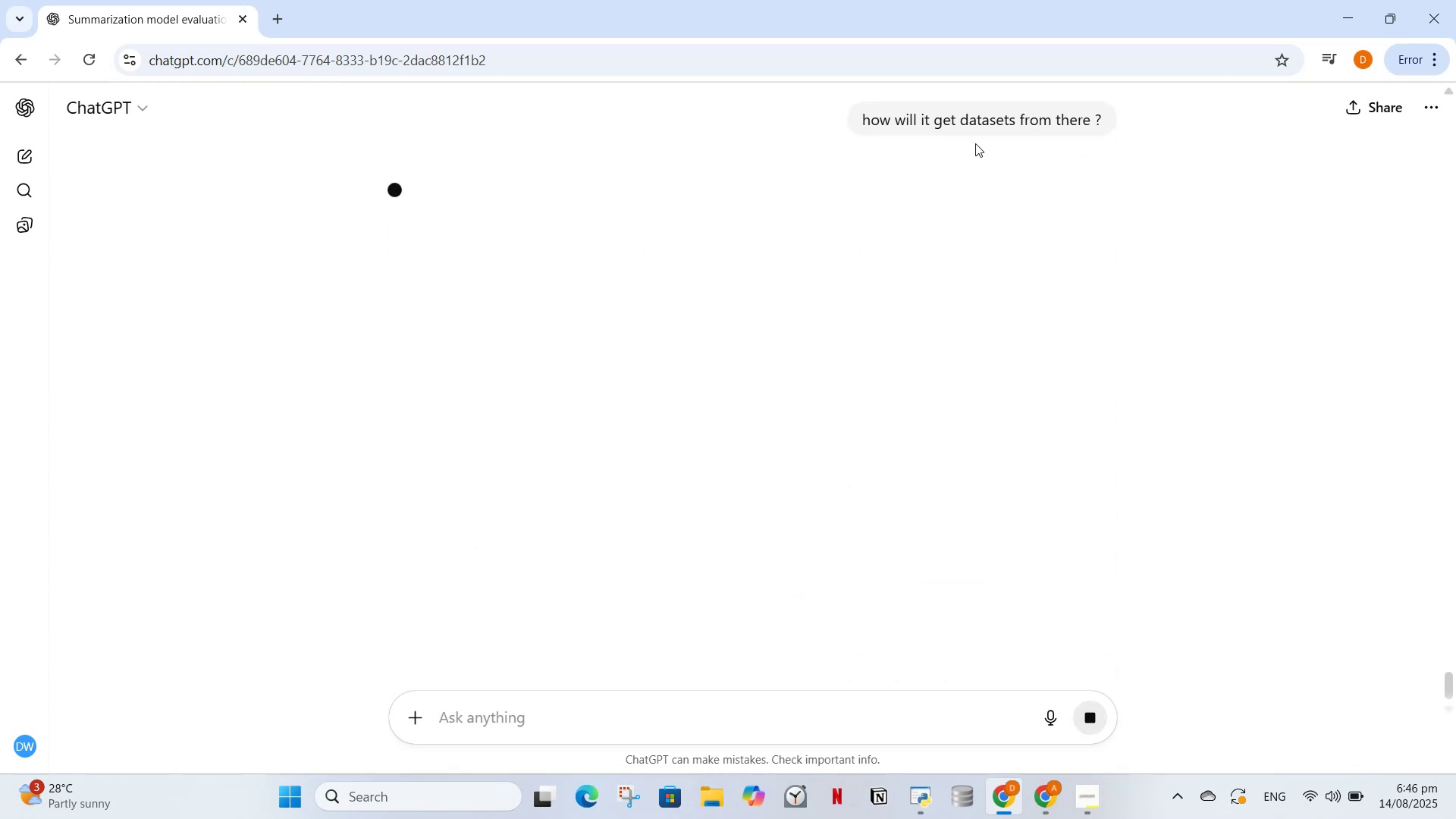 
scroll: coordinate [649, 451], scroll_direction: down, amount: 1.0
 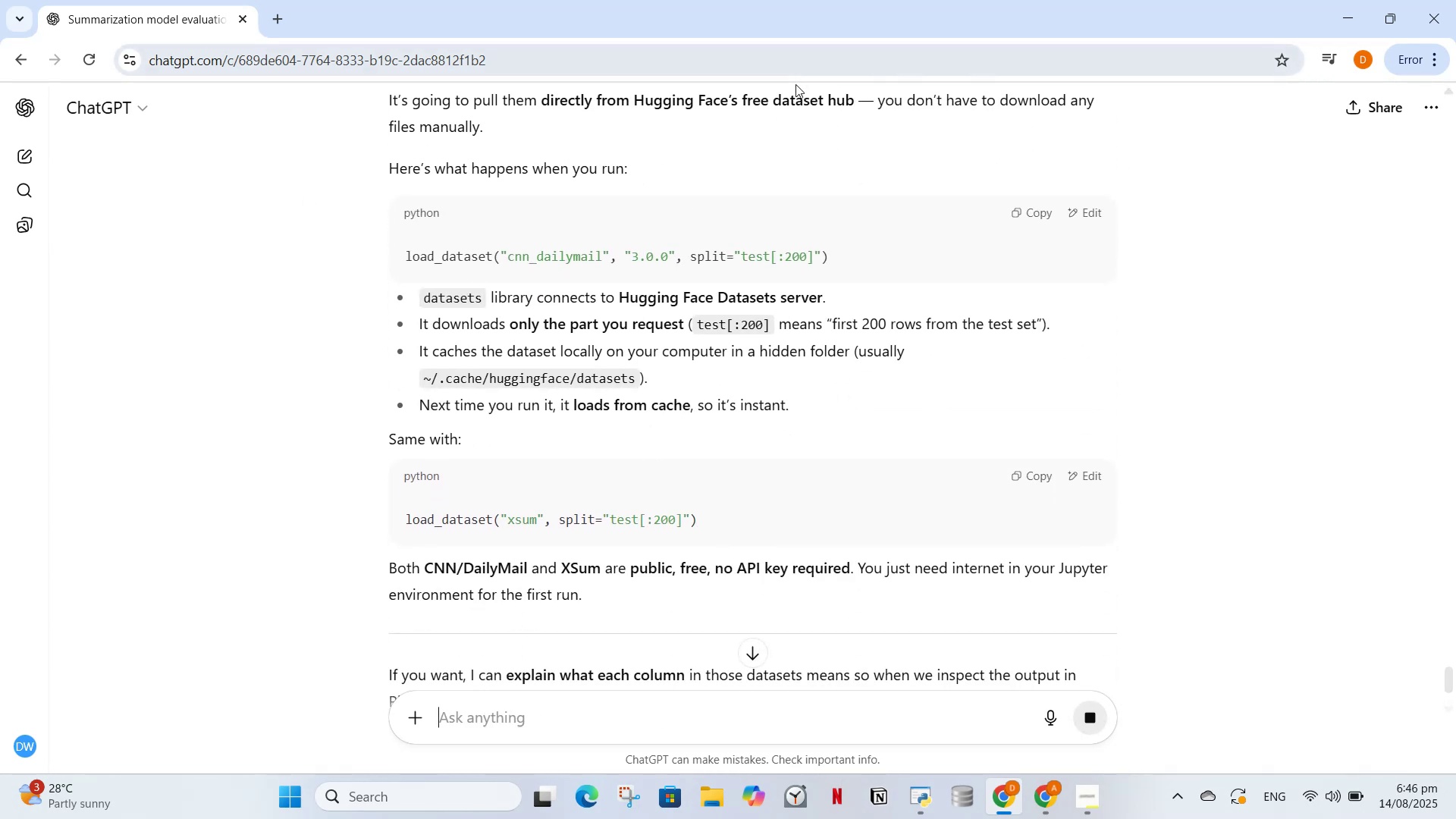 
scroll: coordinate [803, 131], scroll_direction: up, amount: 1.0
 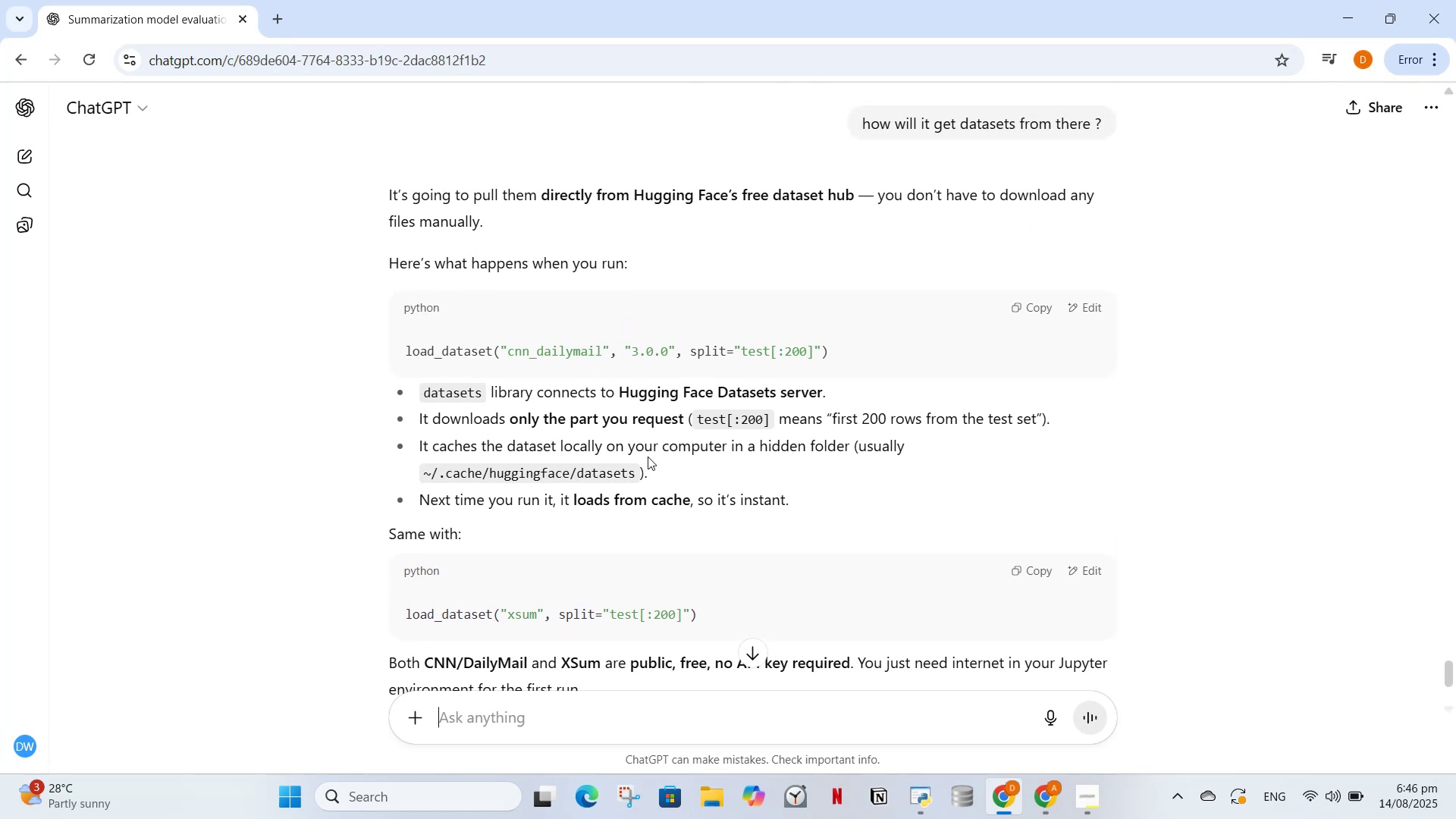 
scroll: coordinate [649, 527], scroll_direction: down, amount: 2.0
 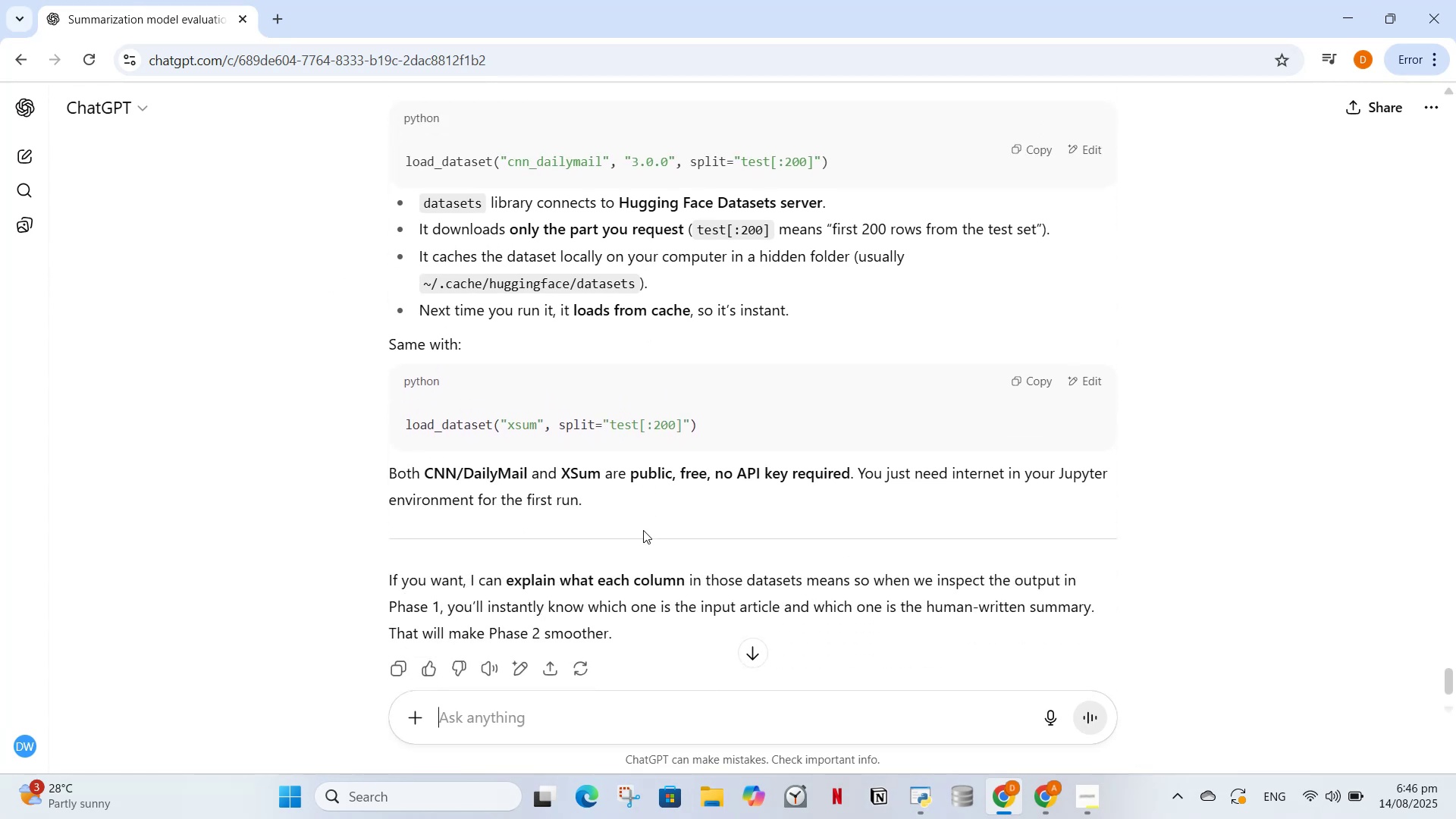 
type(which library is facilitating that functionality)
 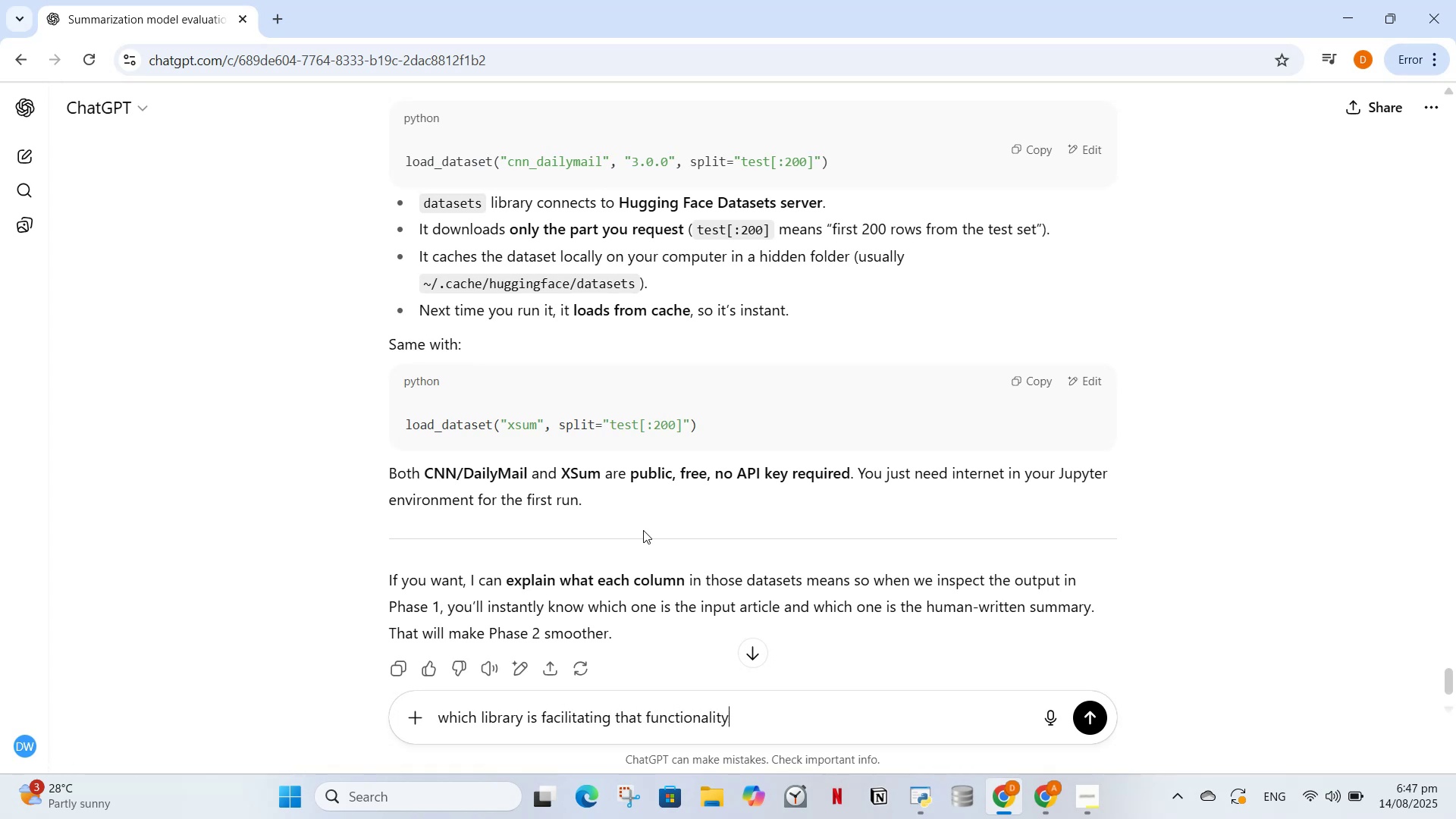 
key(Enter)
 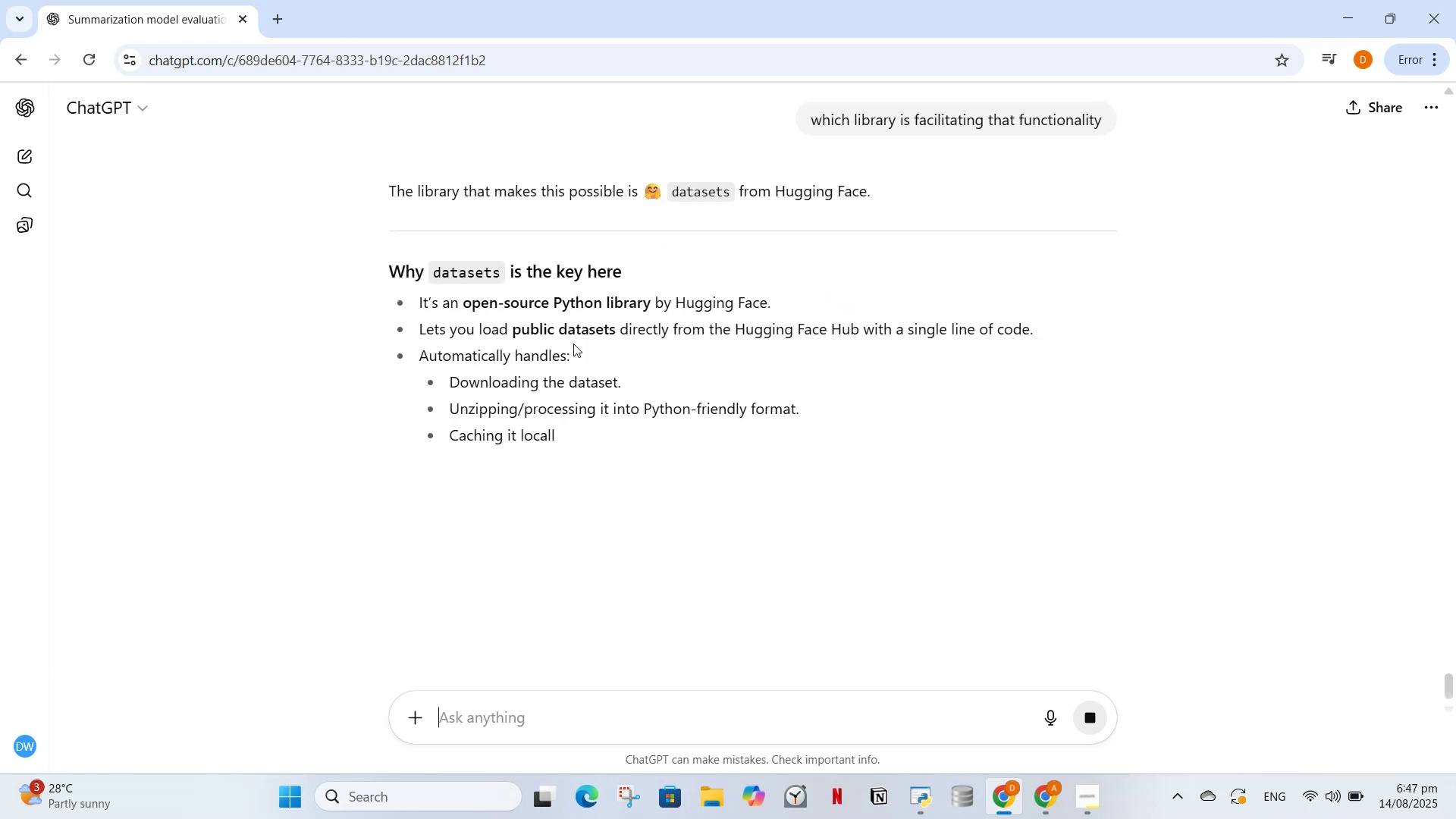 
scroll: coordinate [530, 482], scroll_direction: down, amount: 5.0
 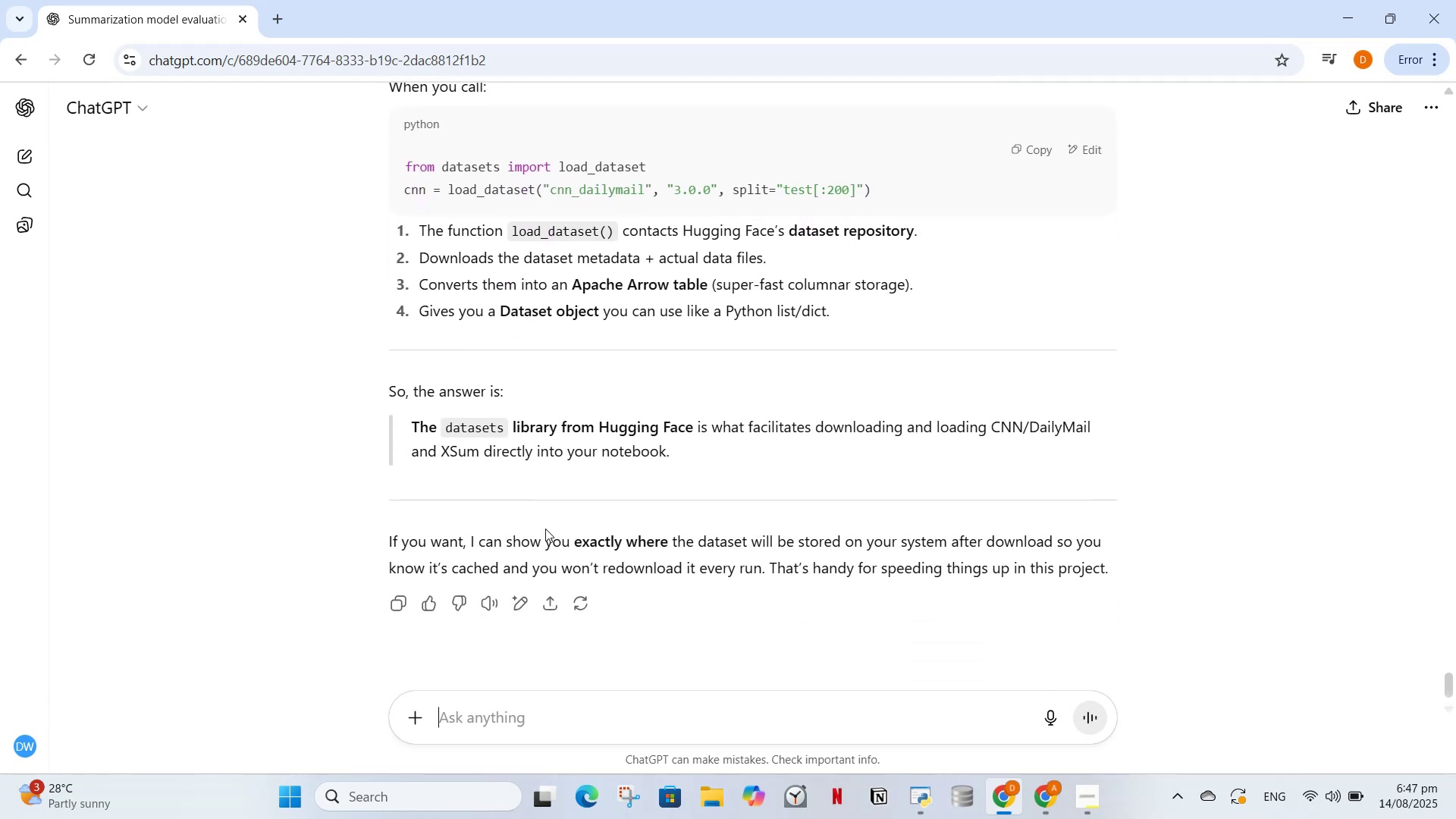 
type(TH)
key(Backspace)
type(hanks alot for unders)
key(Backspace)
key(Backspace)
key(Backspace)
key(Backspace)
key(Backspace)
key(Backspace)
type(explaining )
 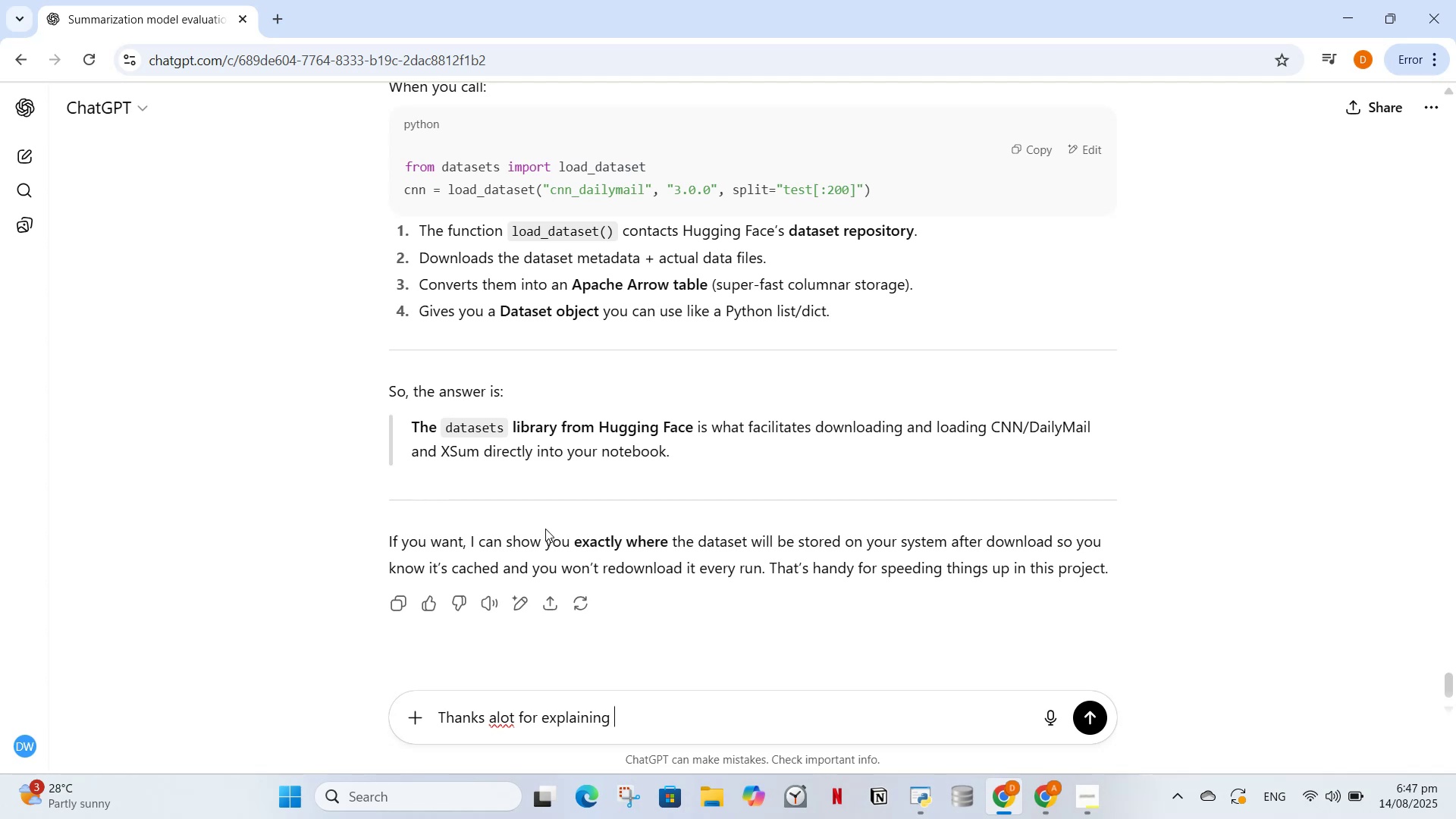 
key(Enter)
 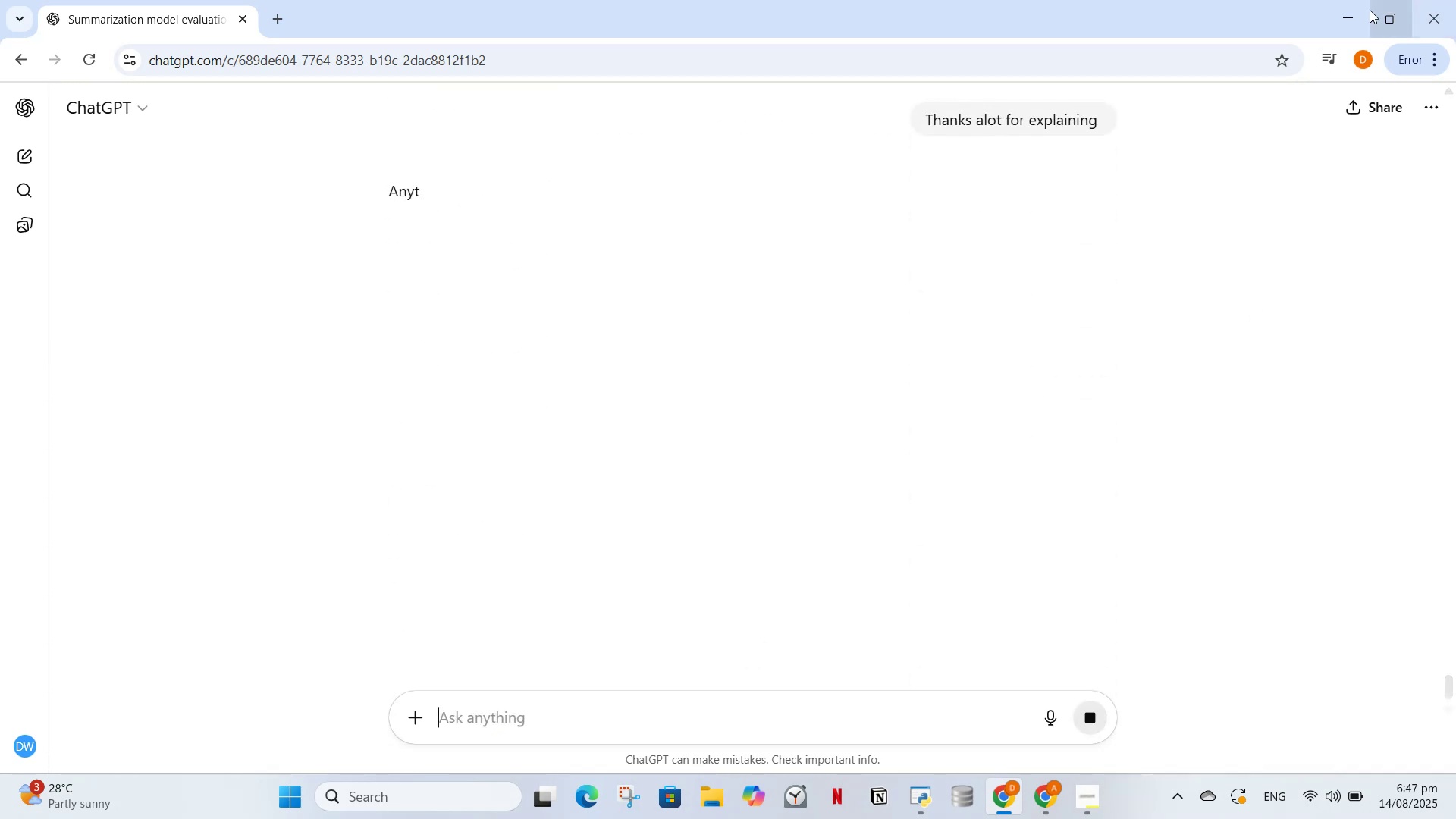 
left_click([1348, 27])
 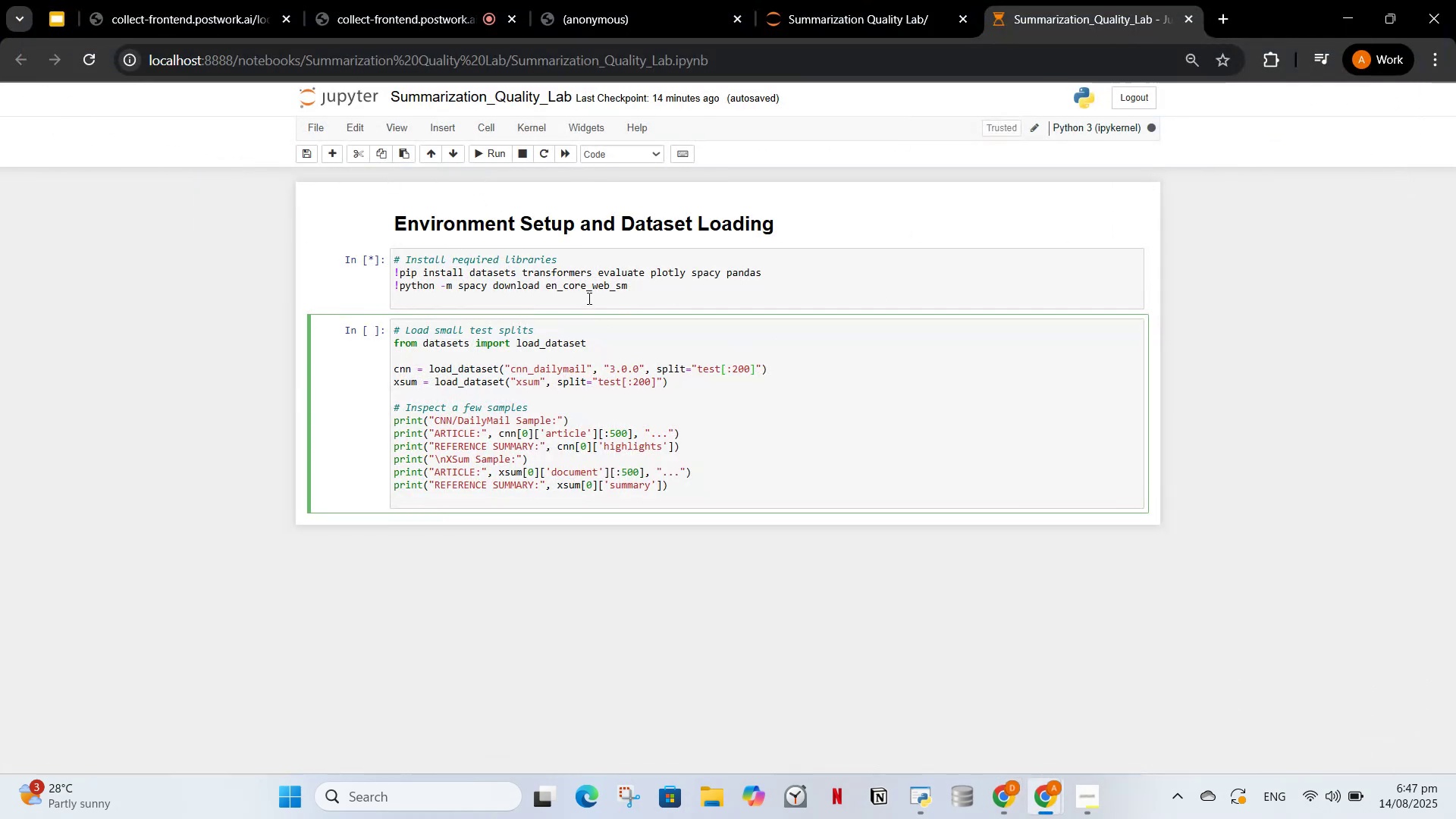 
left_click([582, 300])
 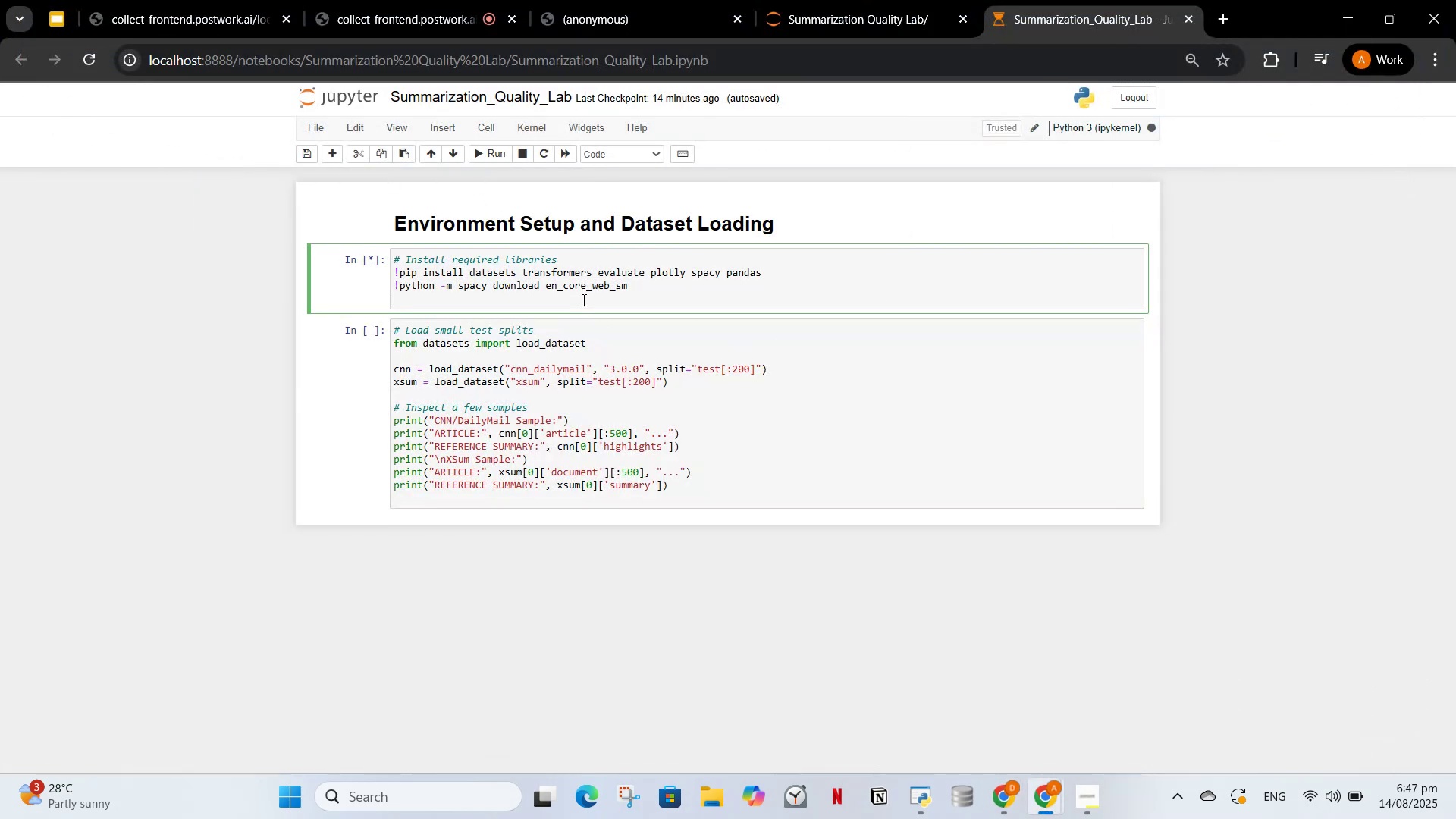 
key(Backspace)
 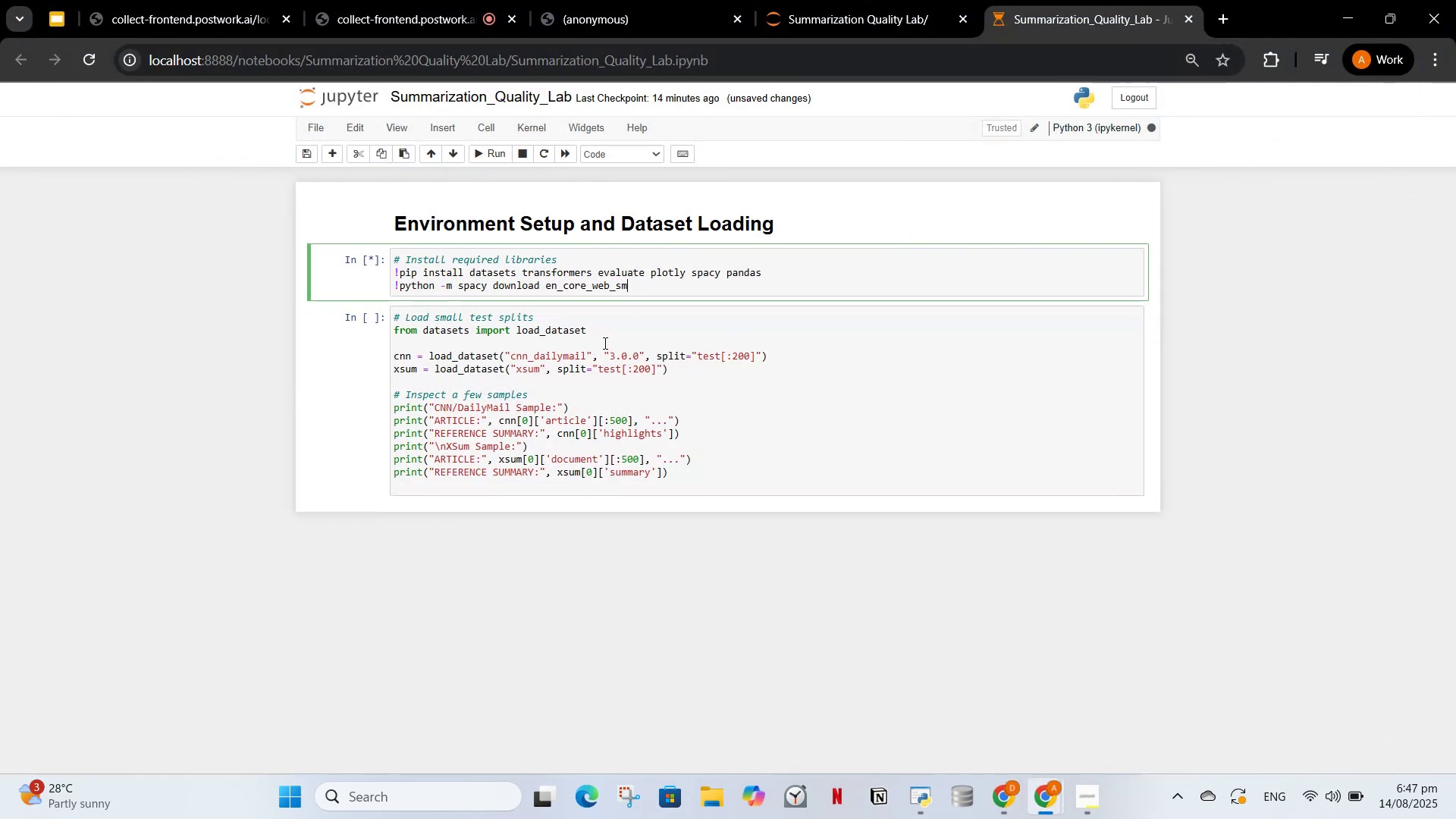 
left_click([648, 324])
 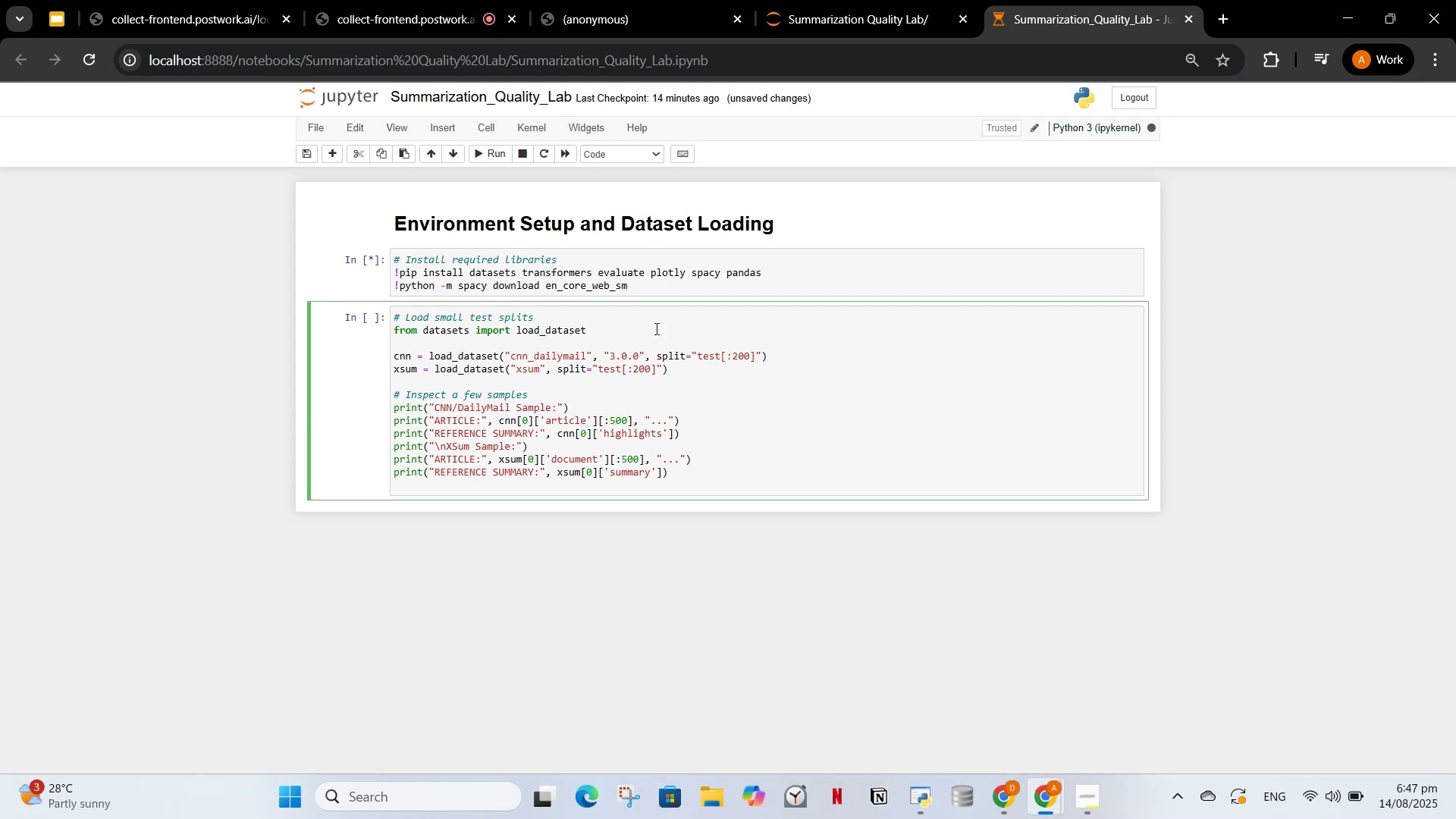 
key(Control+S)
 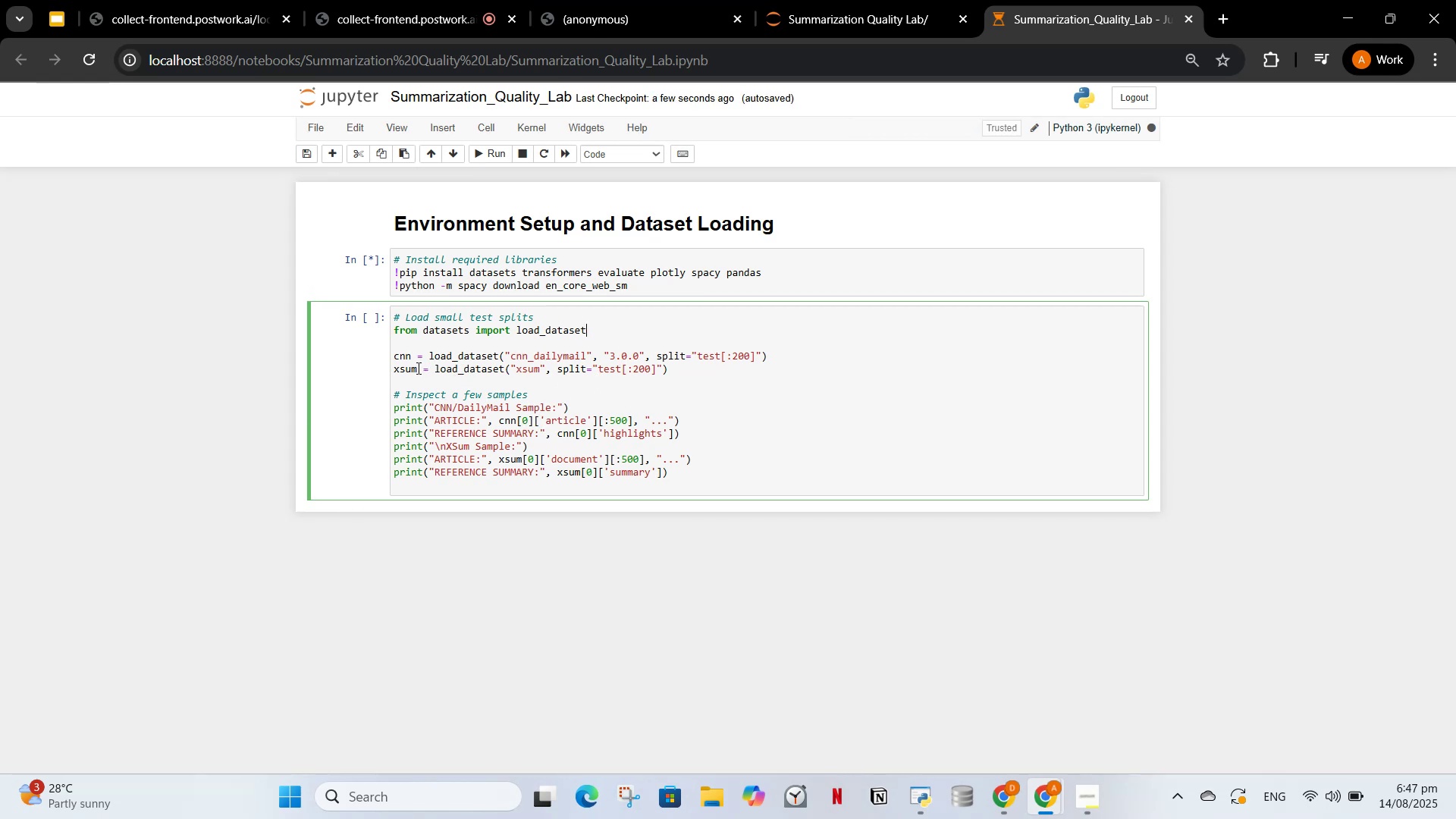 
wait(6.67)
 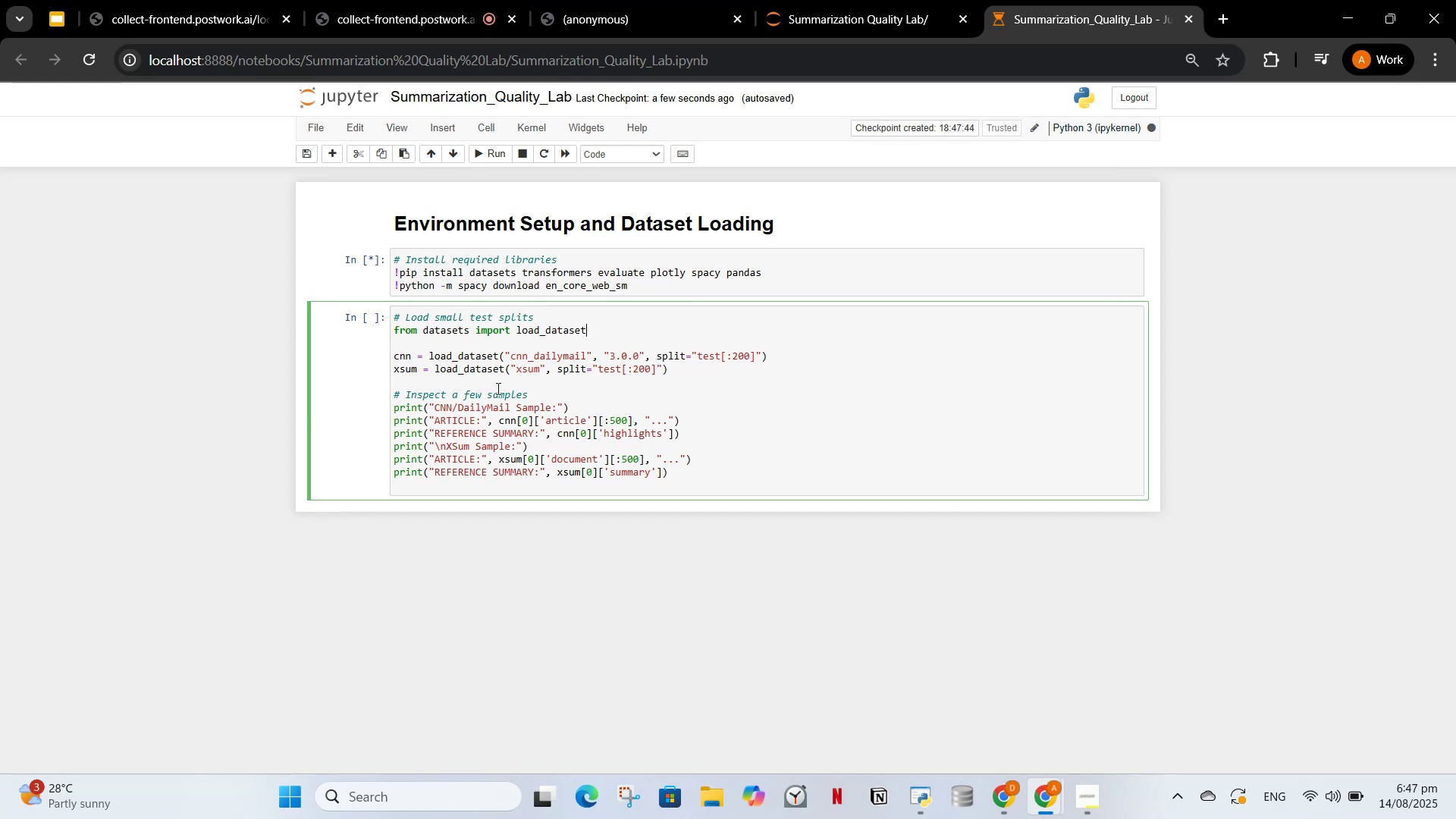 
left_click([405, 344])
 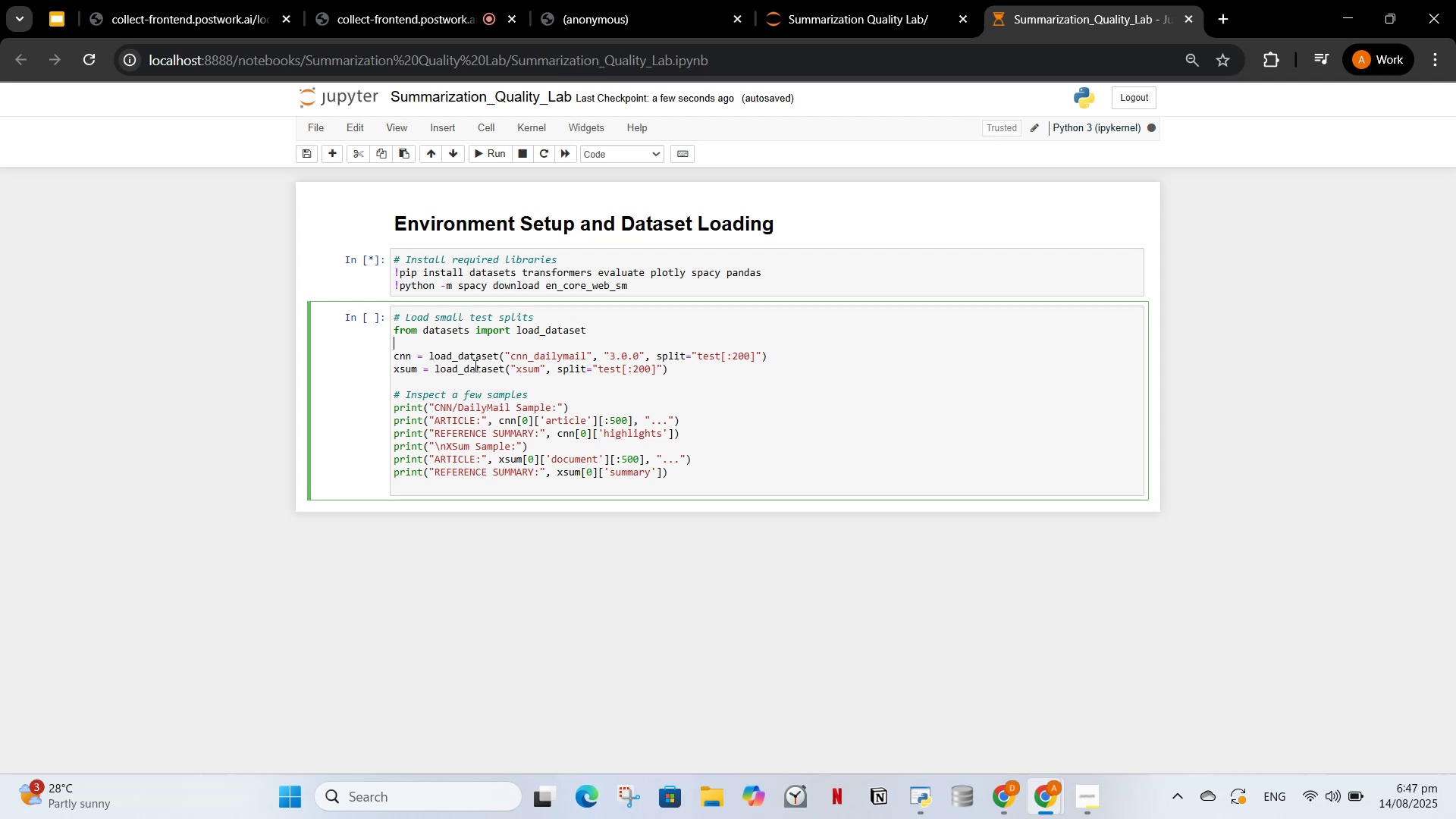 
hold_key(key=ControlLeft, duration=0.33)
 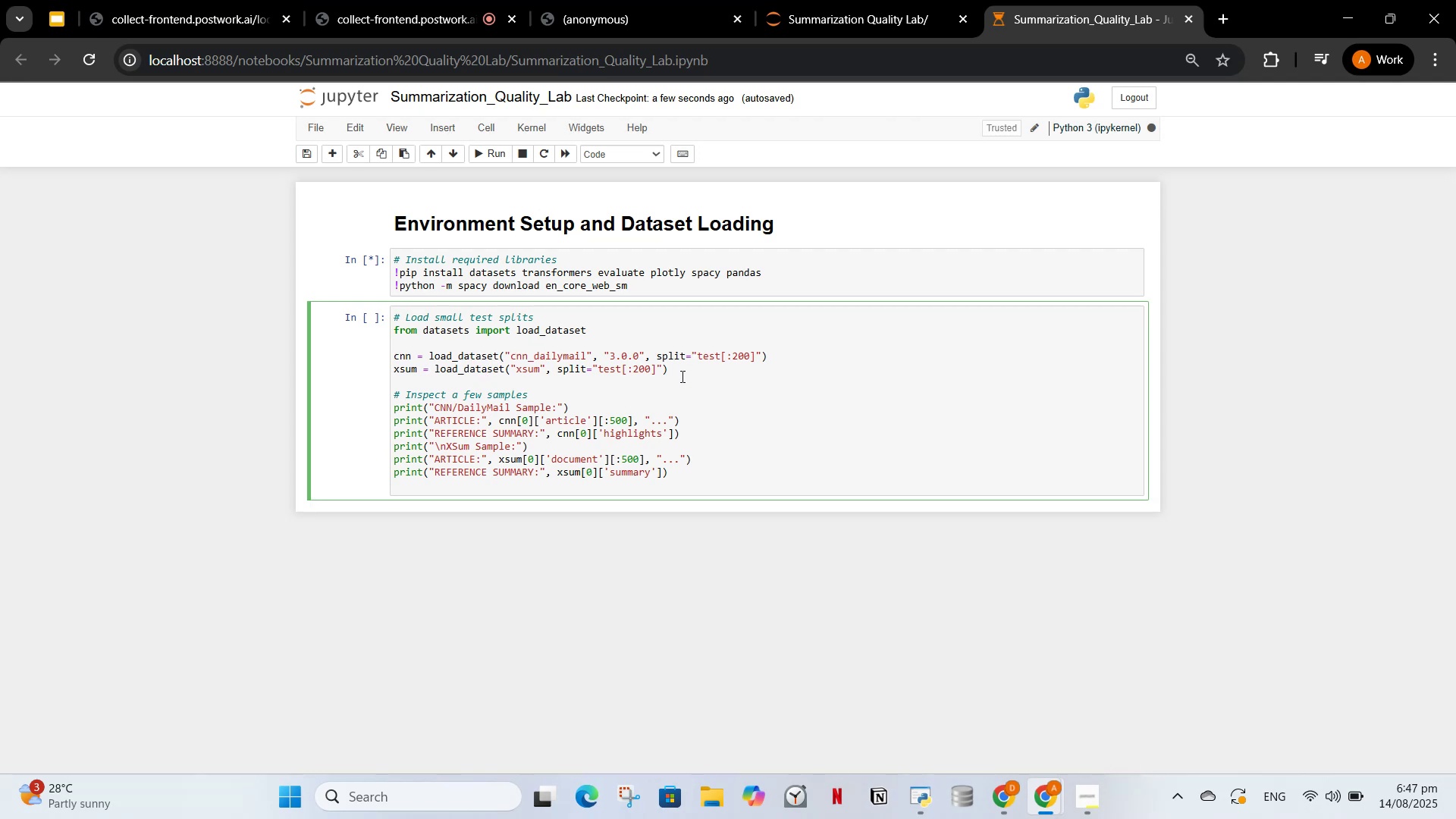 
scroll: coordinate [609, 435], scroll_direction: down, amount: 13.0
 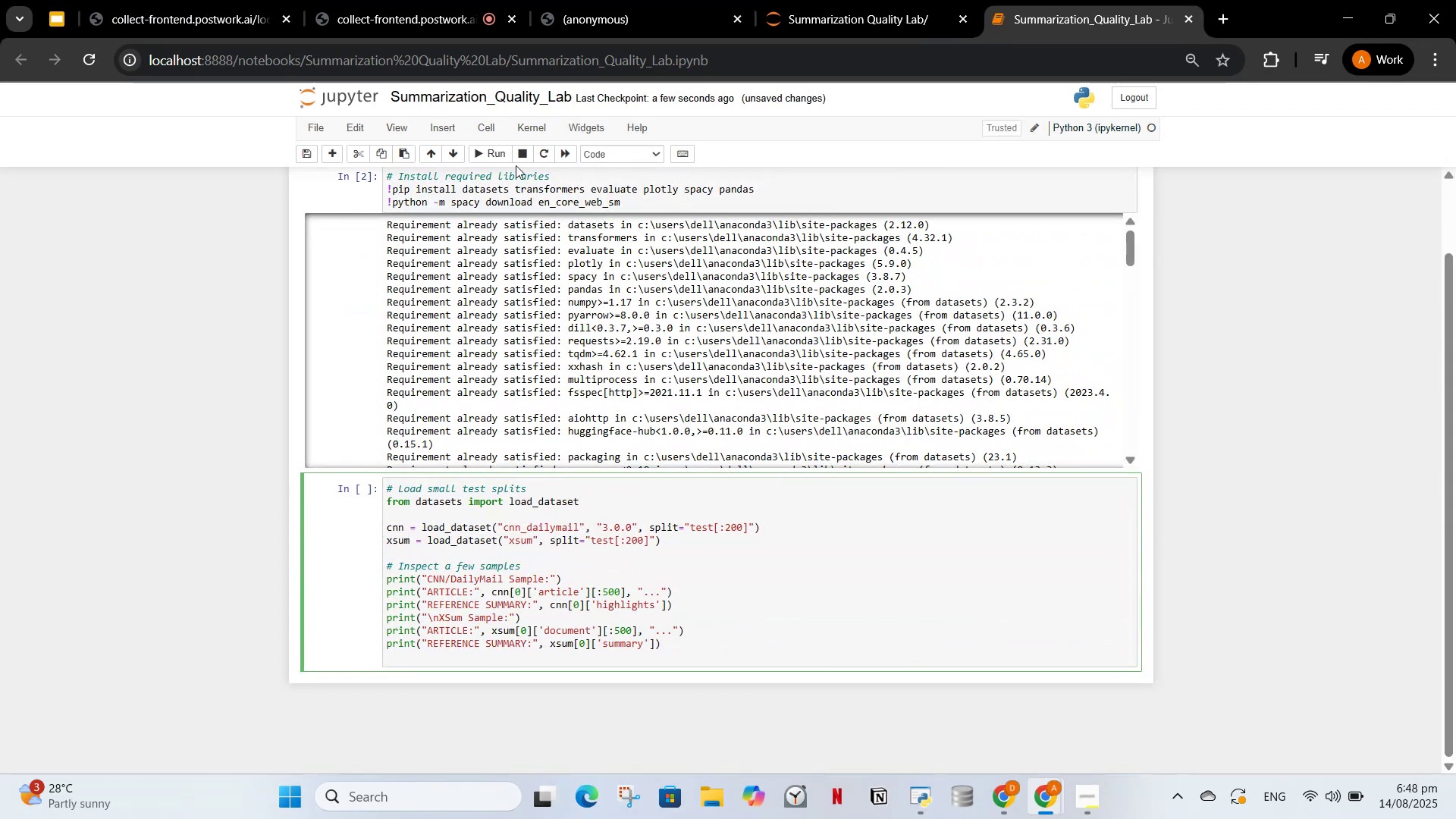 
scroll: coordinate [527, 340], scroll_direction: none, amount: 0.0
 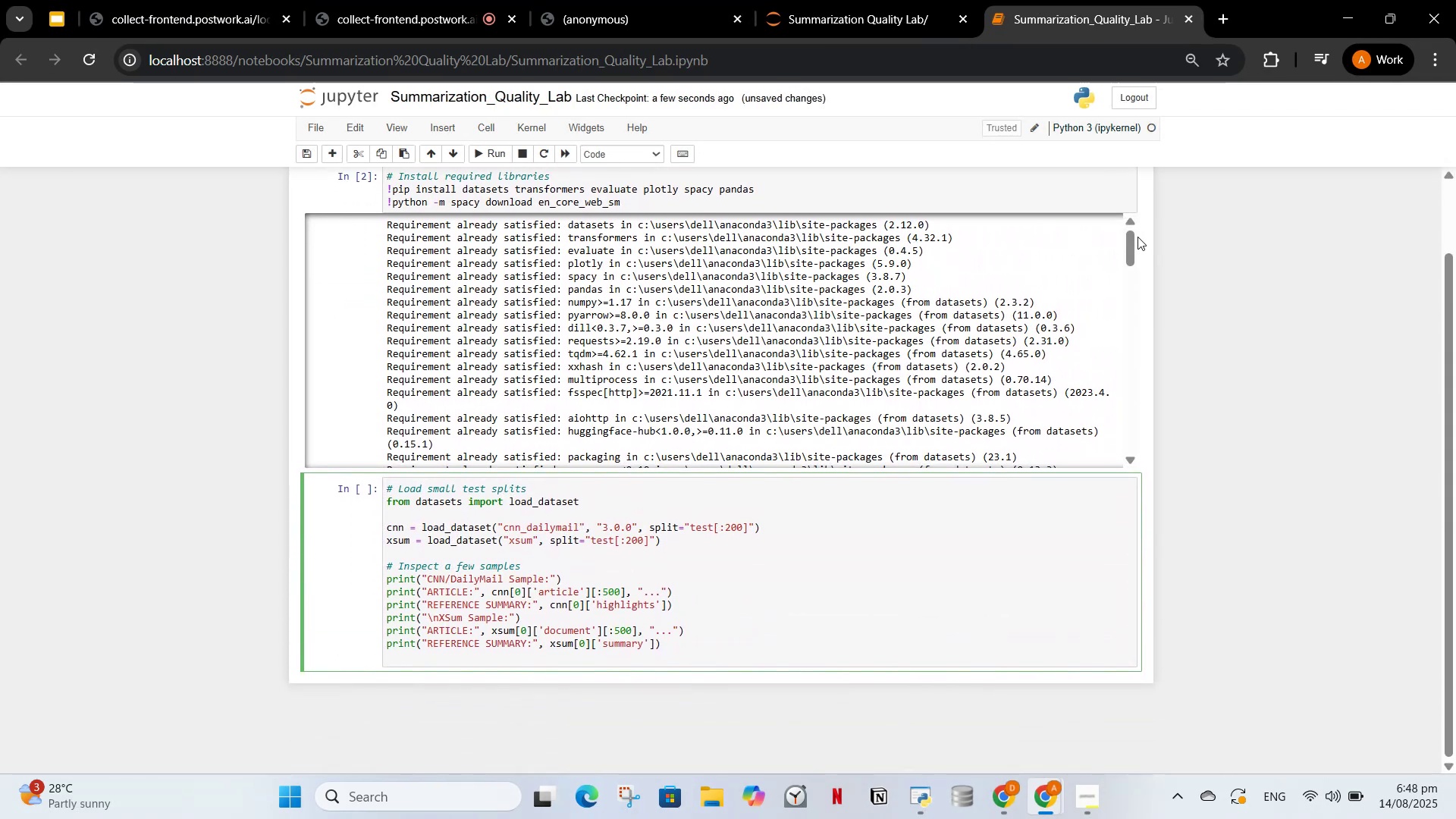 
left_click_drag(start_coordinate=[1126, 244], to_coordinate=[1132, 438])
 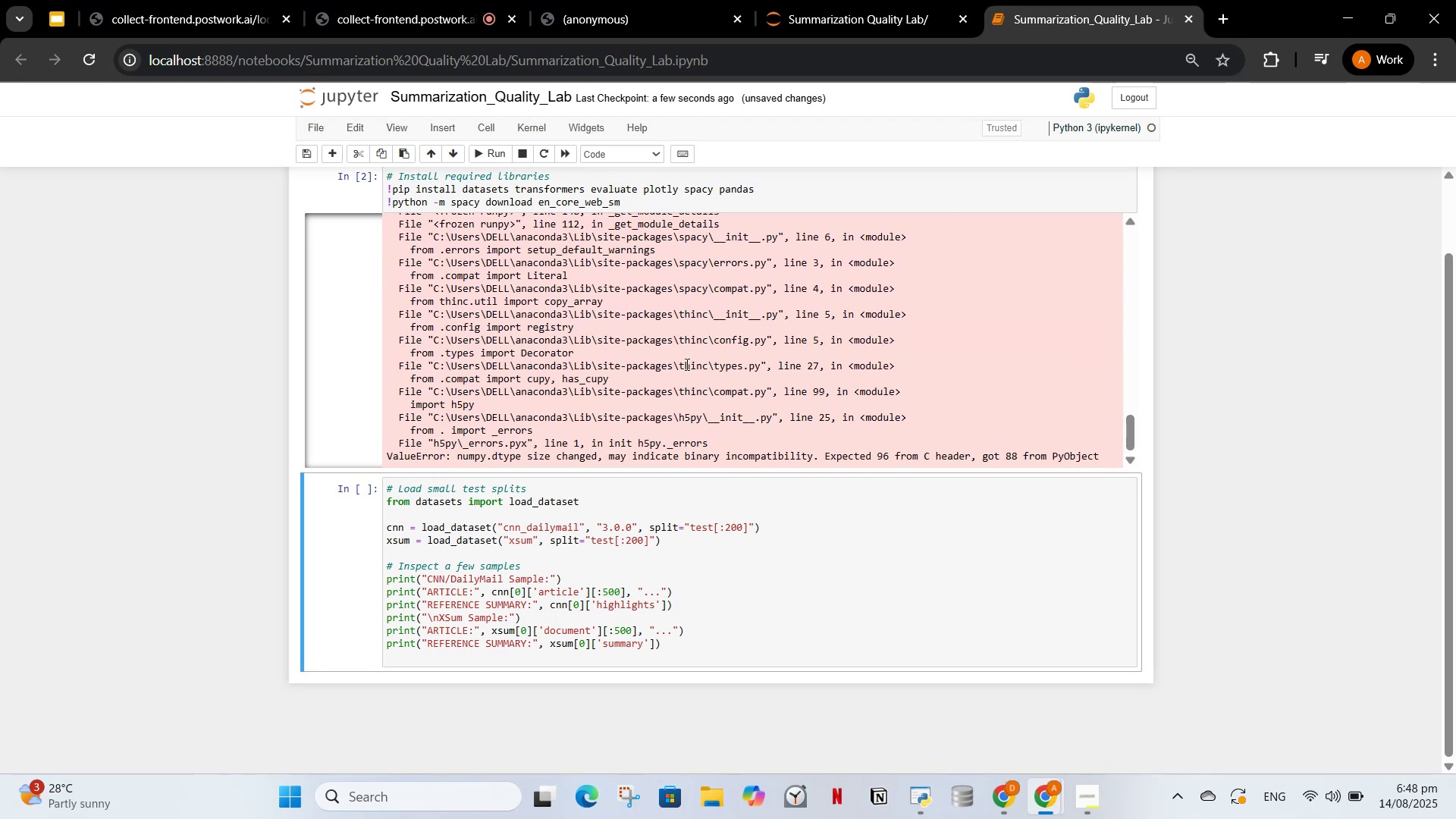 
scroll: coordinate [686, 364], scroll_direction: up, amount: 1.0
 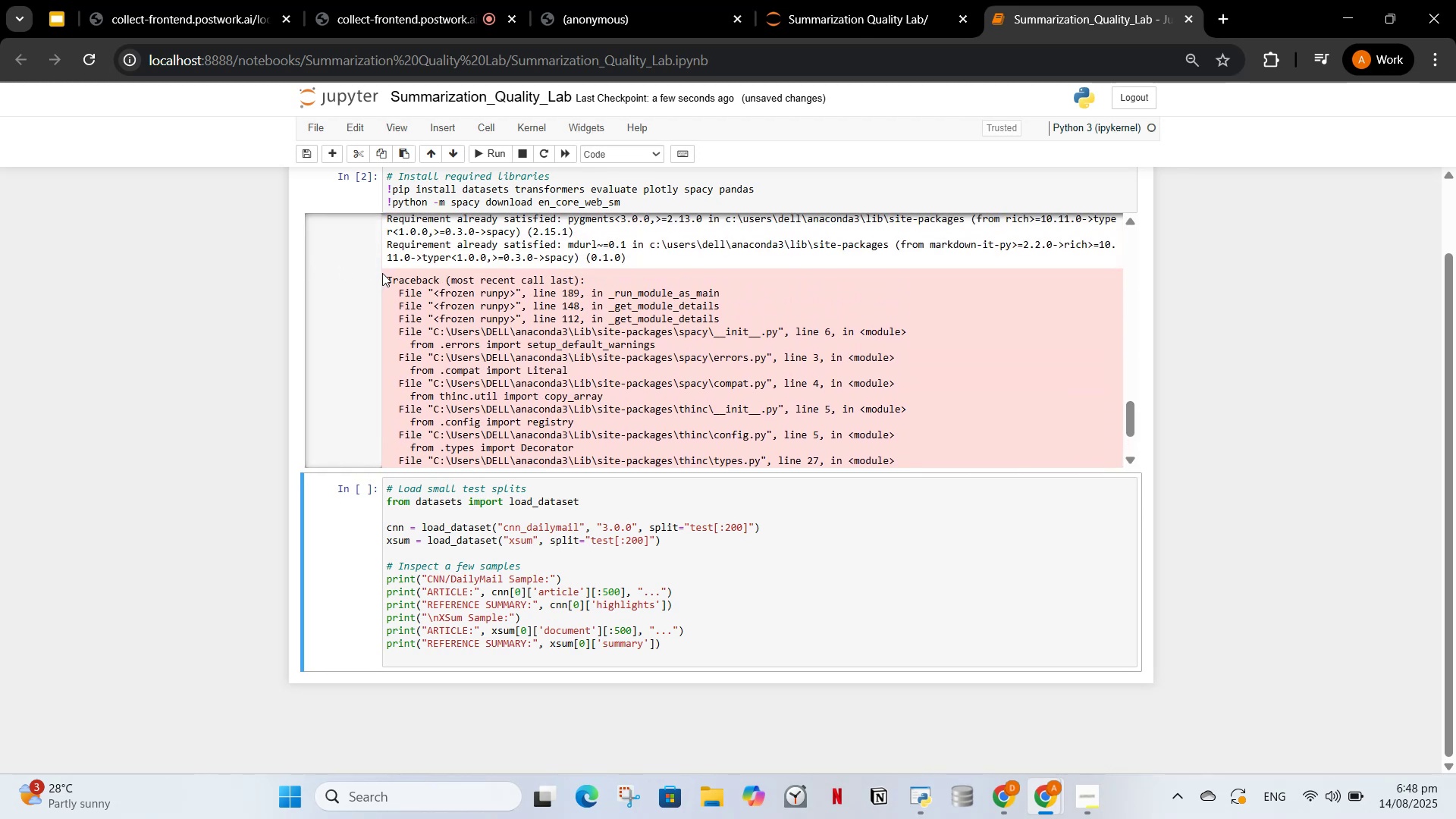 
left_click_drag(start_coordinate=[387, 274], to_coordinate=[1112, 460])
 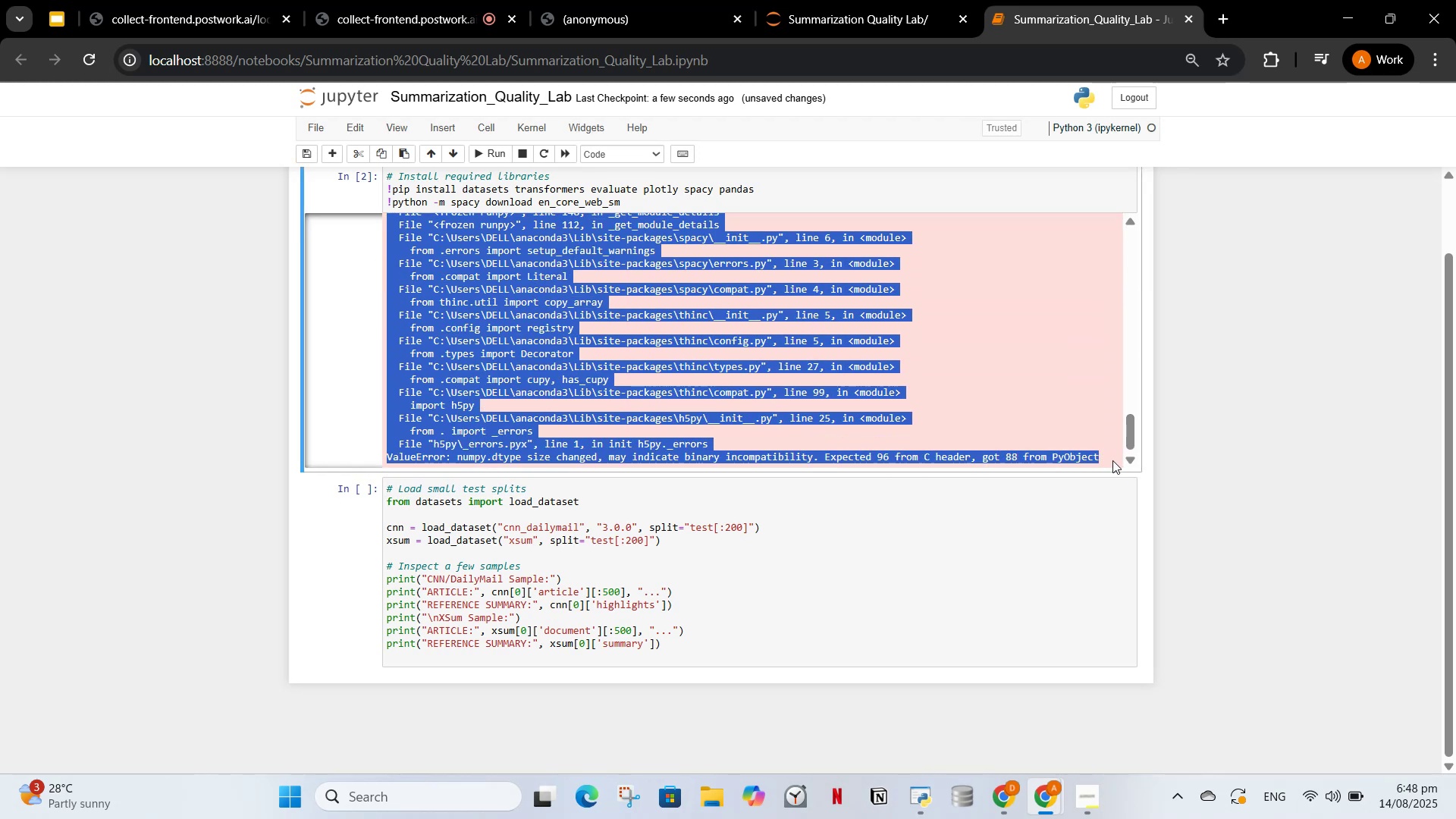 
key(Control+C)
 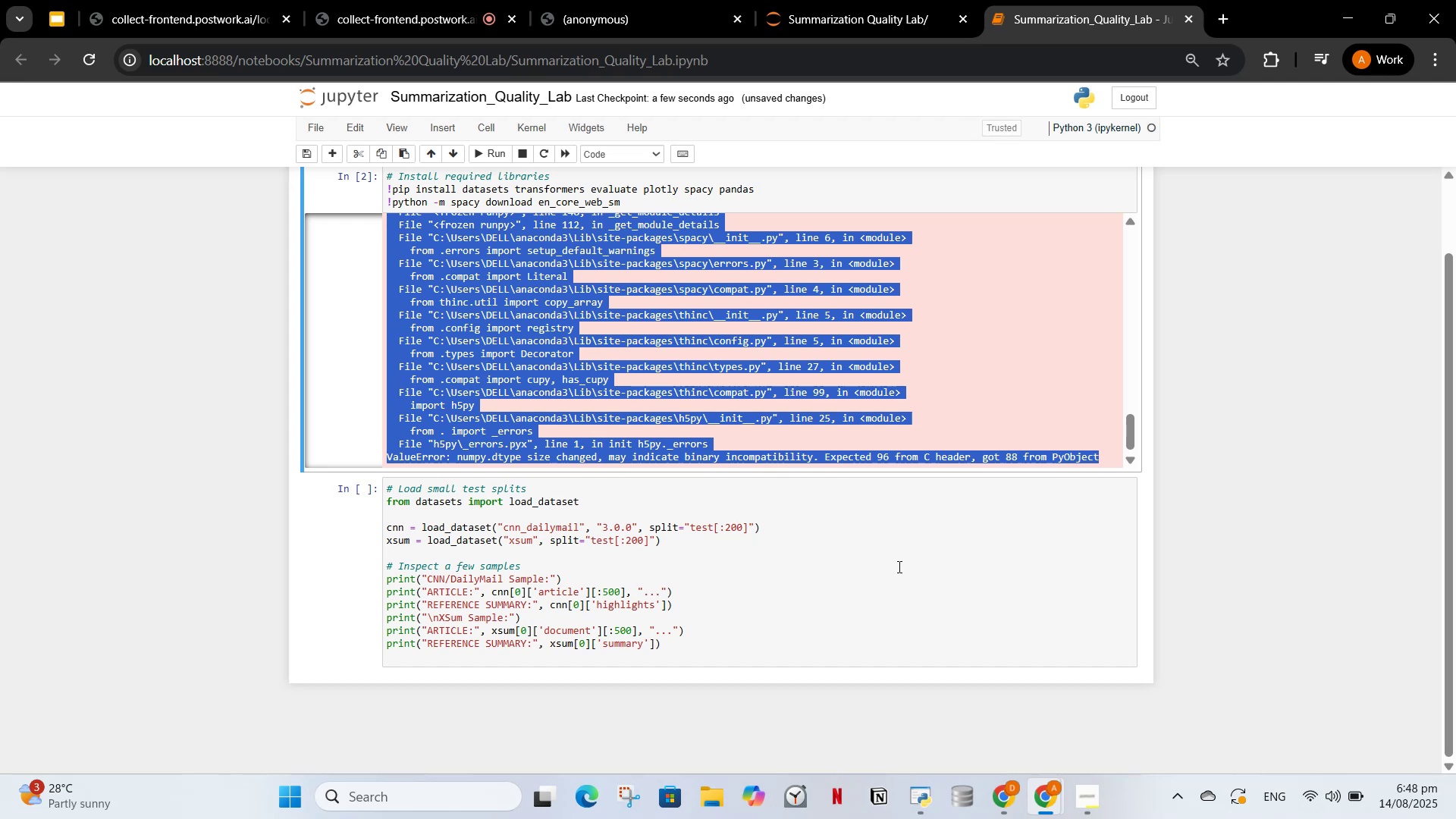 
left_click_drag(start_coordinate=[682, 818], to_coordinate=[673, 809])
 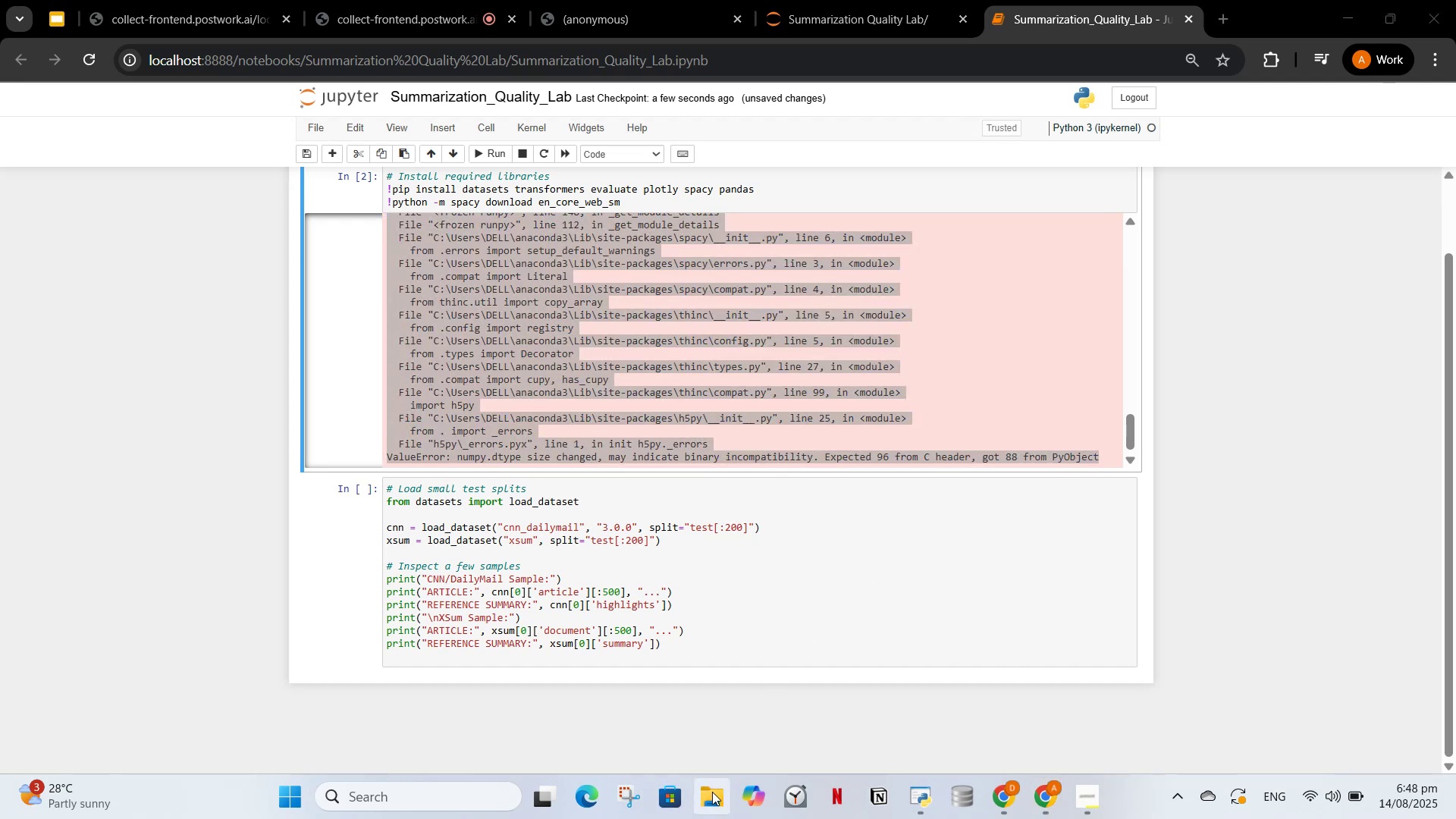 
left_click([712, 792])
 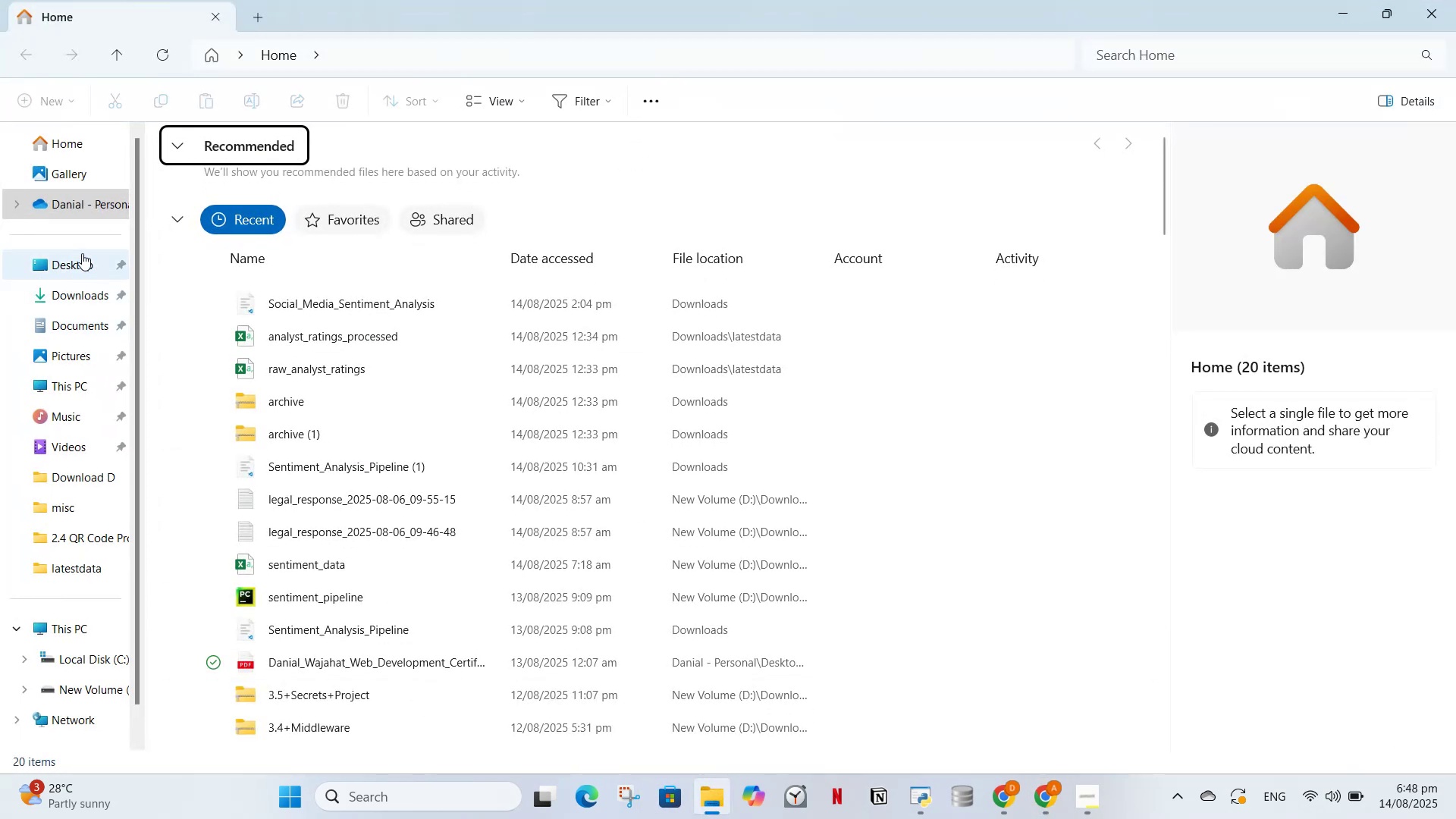 
left_click([82, 384])
 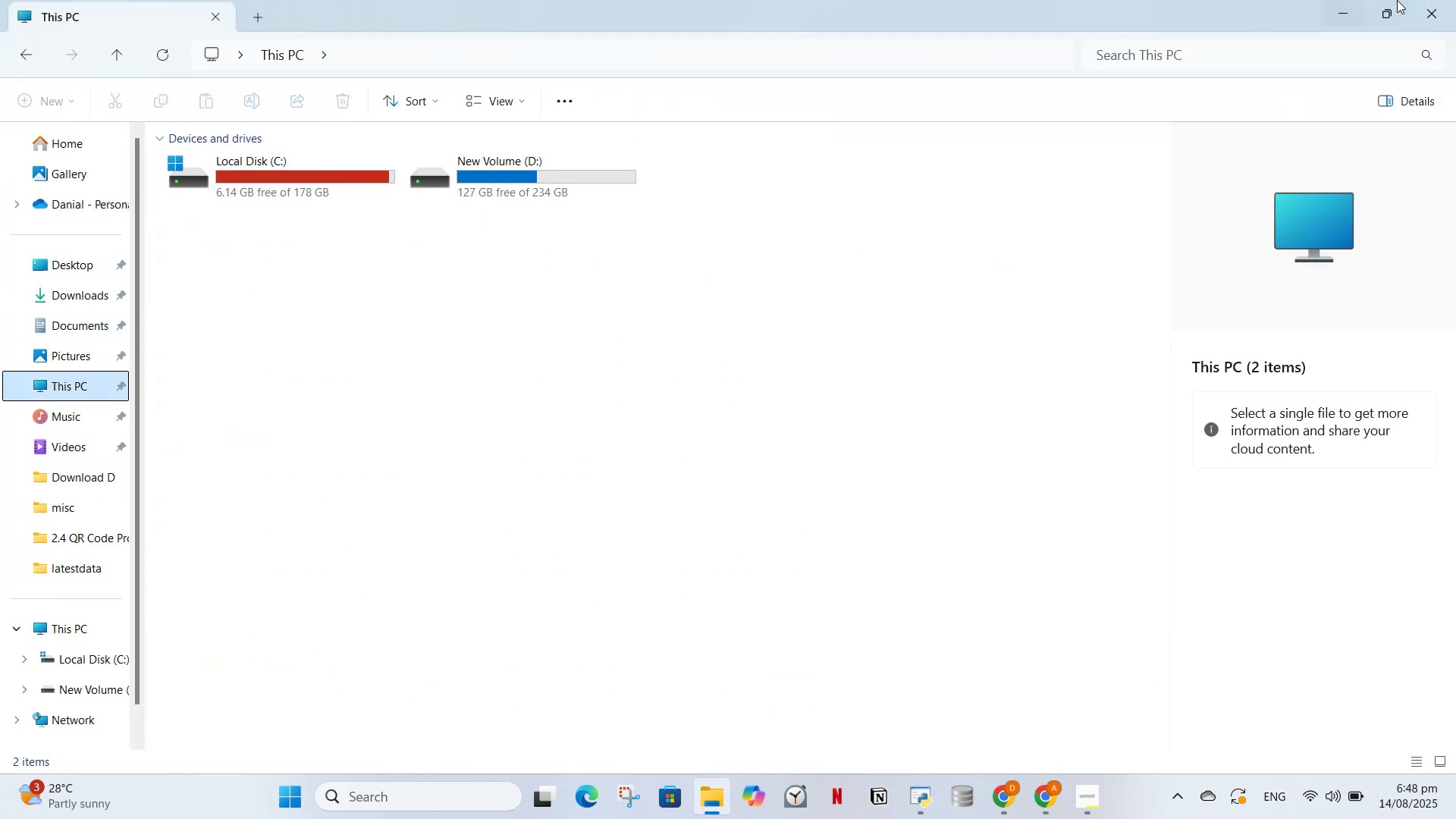 
left_click([1454, 2])
 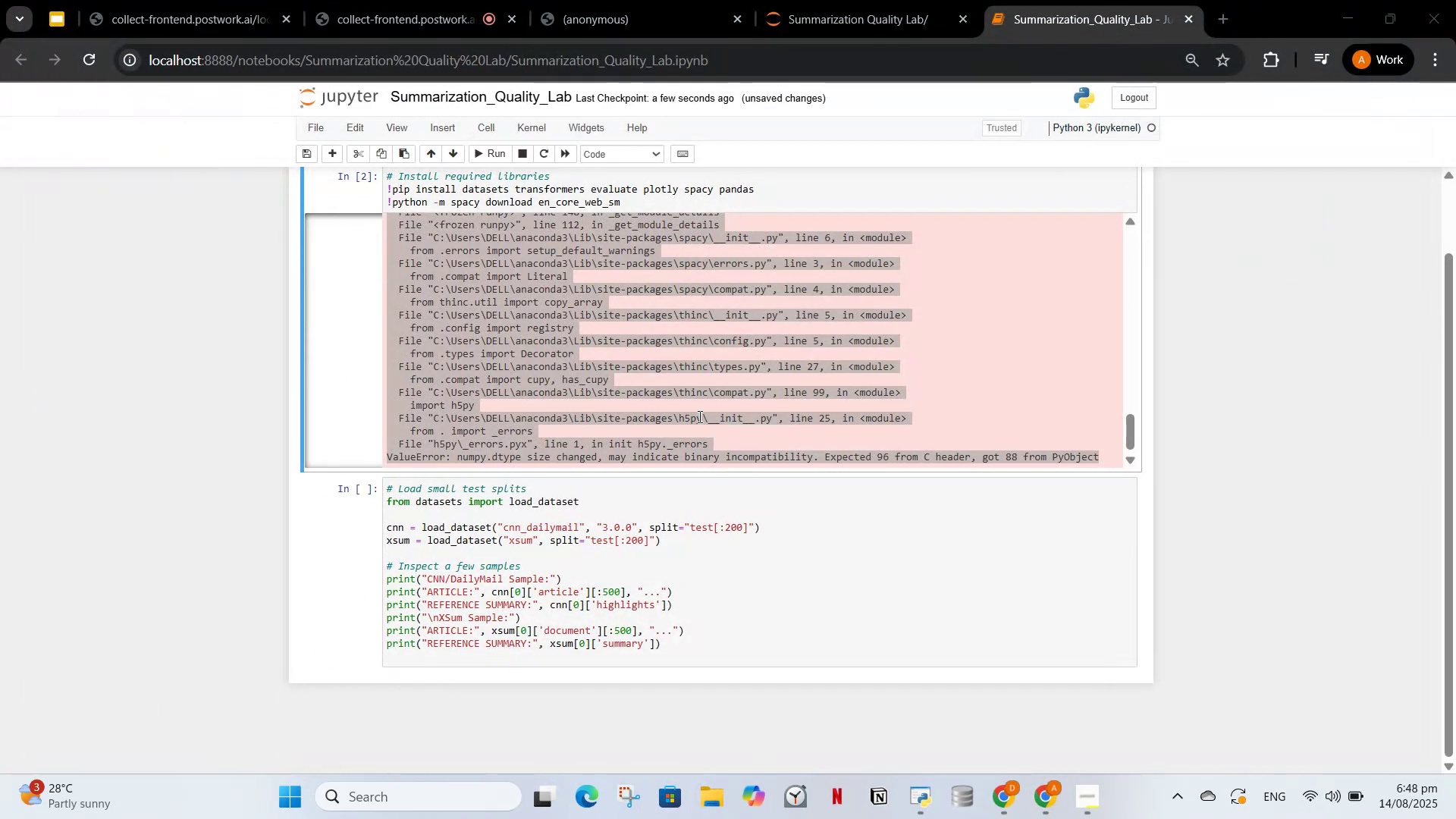 
key(C)
 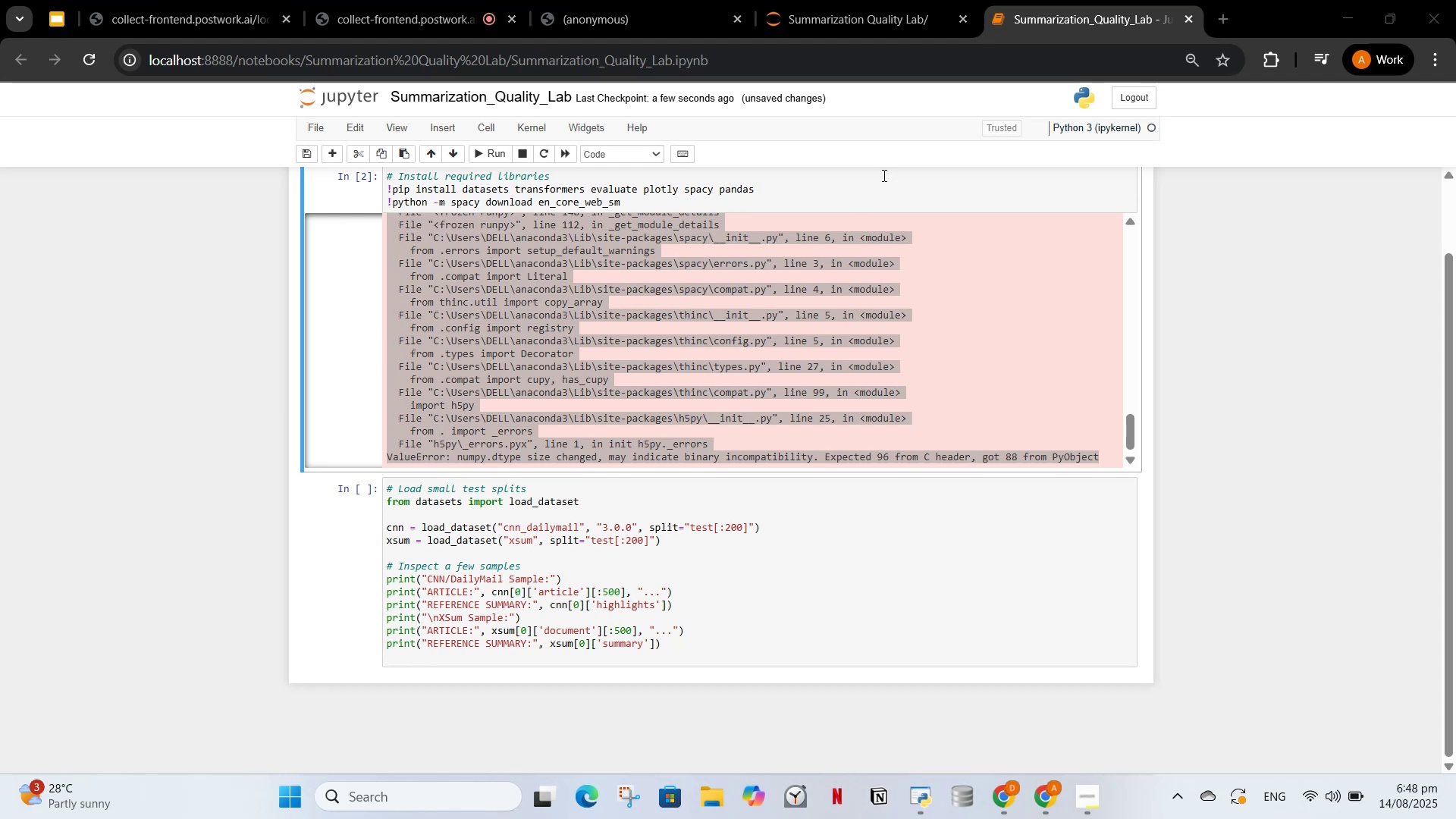 
key(Control+ControlLeft)
 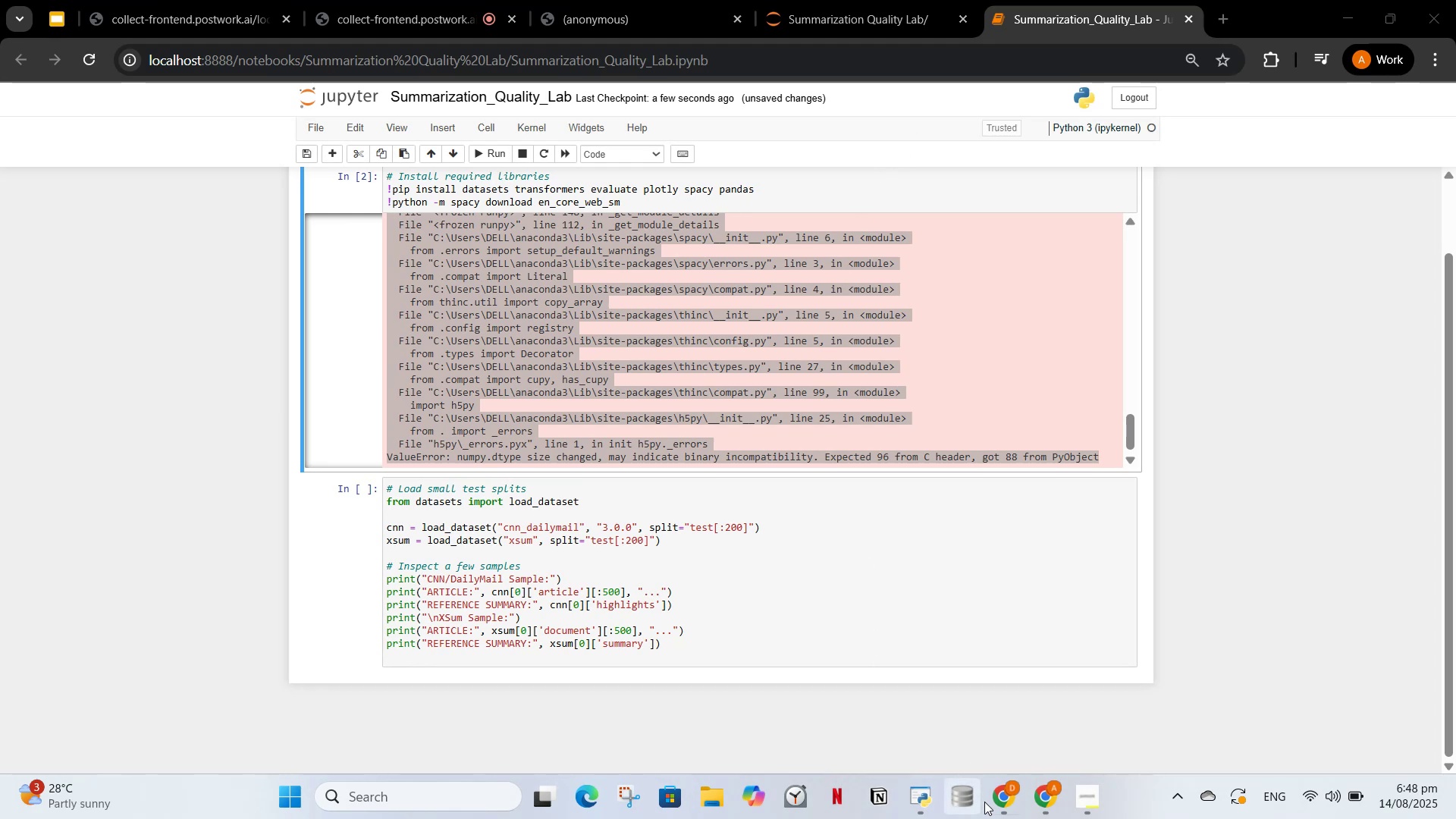 
left_click([995, 802])
 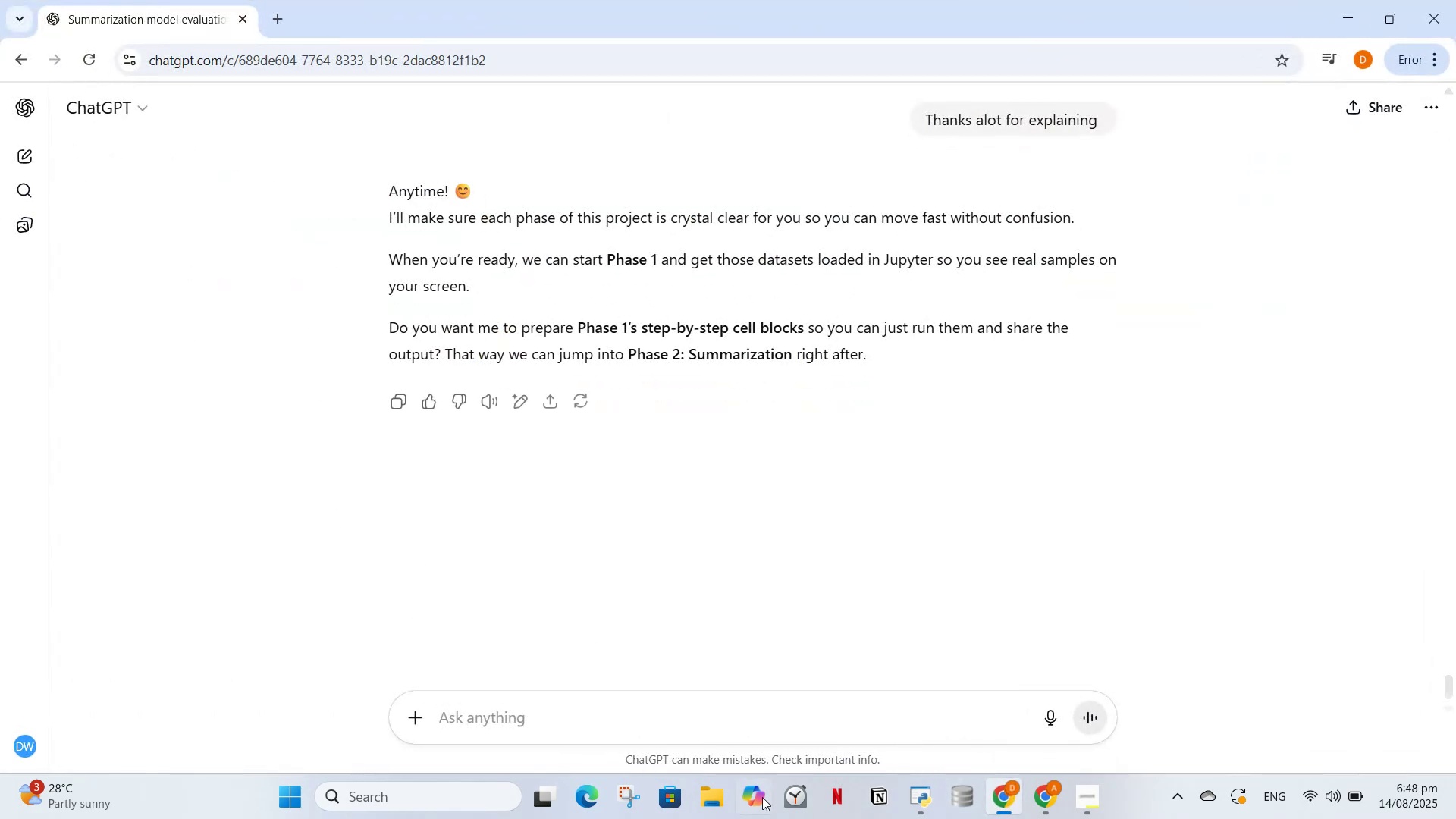 
key(Control+V)
 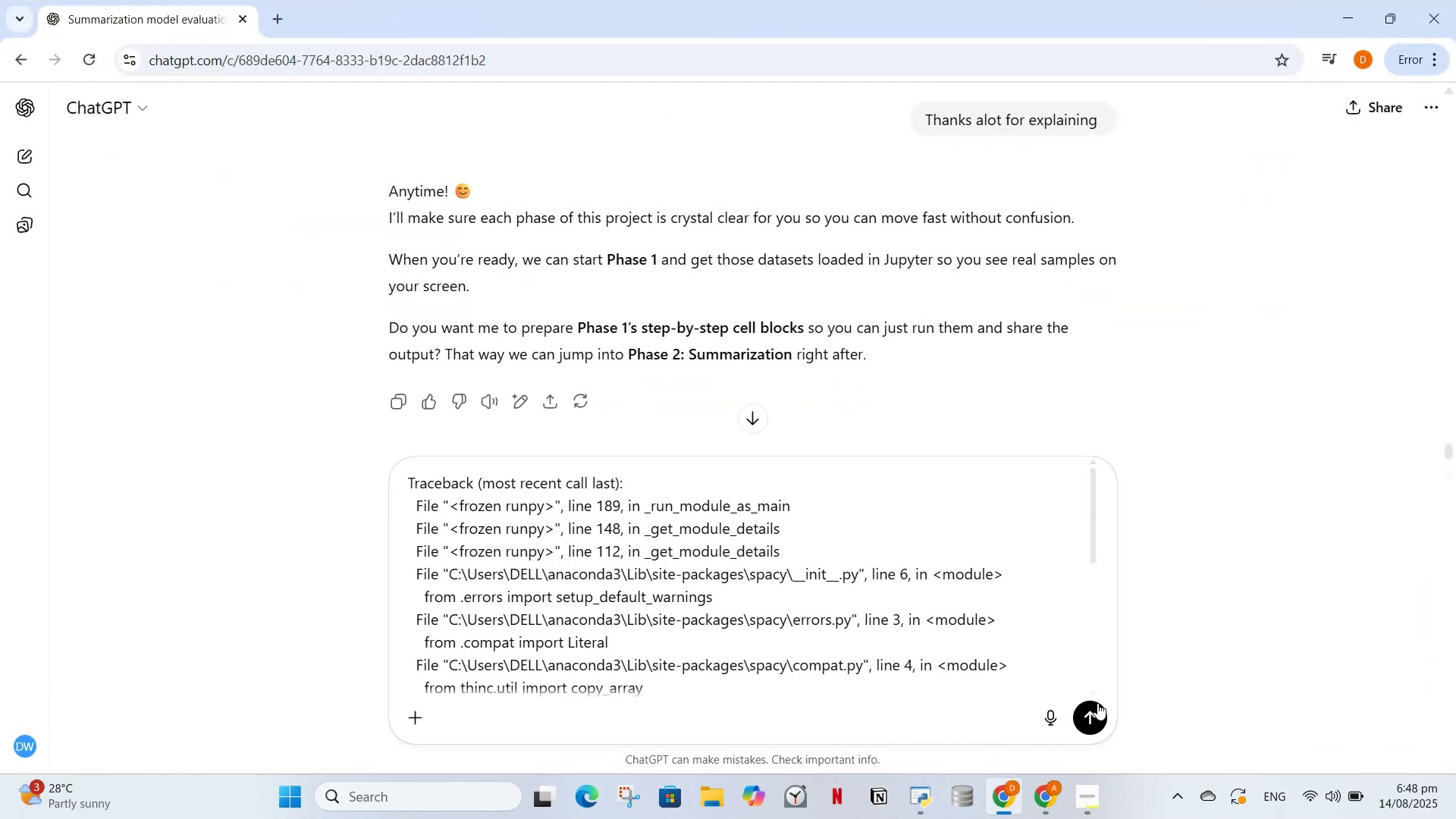 
left_click([1088, 714])
 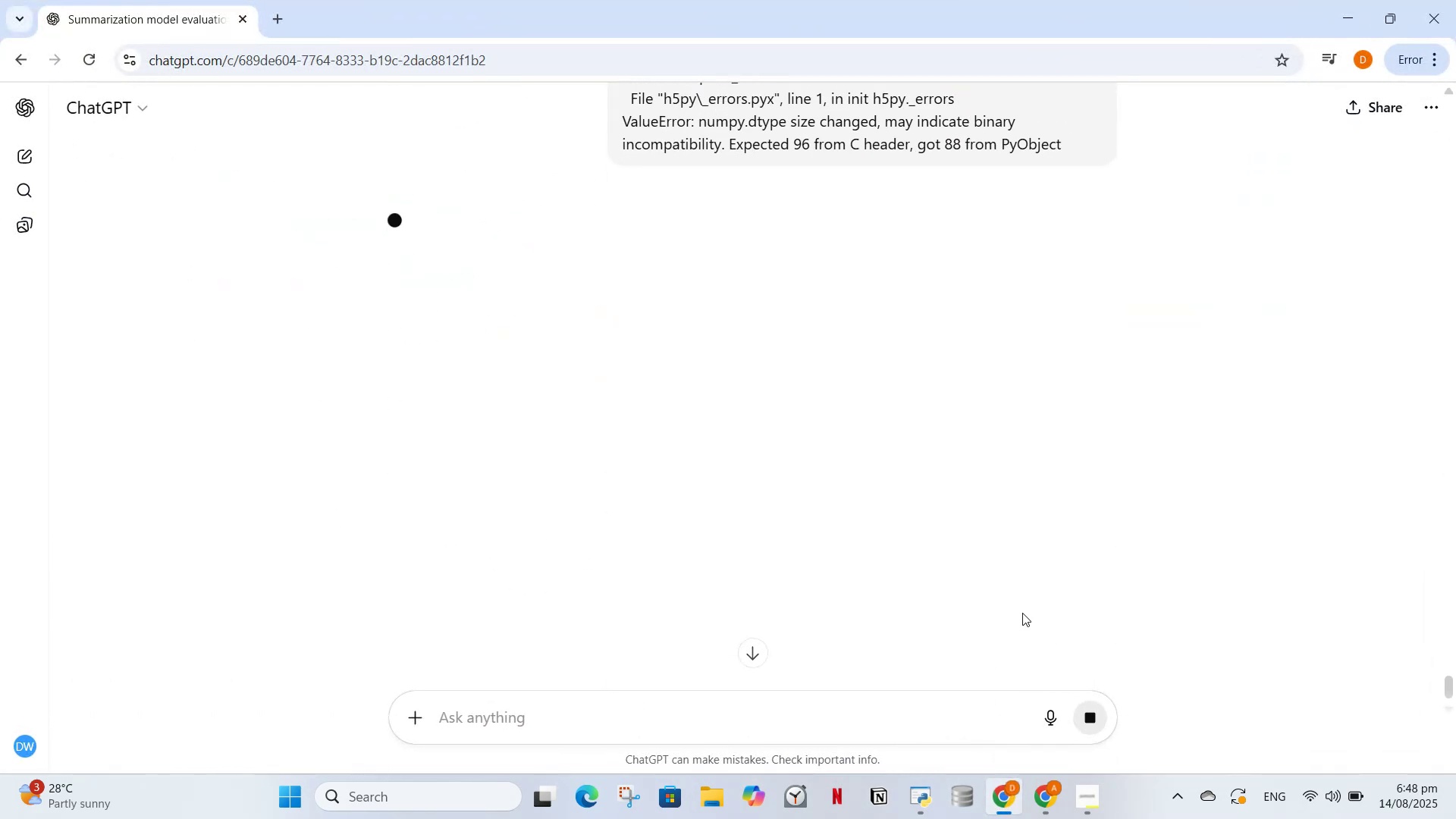 
scroll: coordinate [929, 555], scroll_direction: up, amount: 2.0
 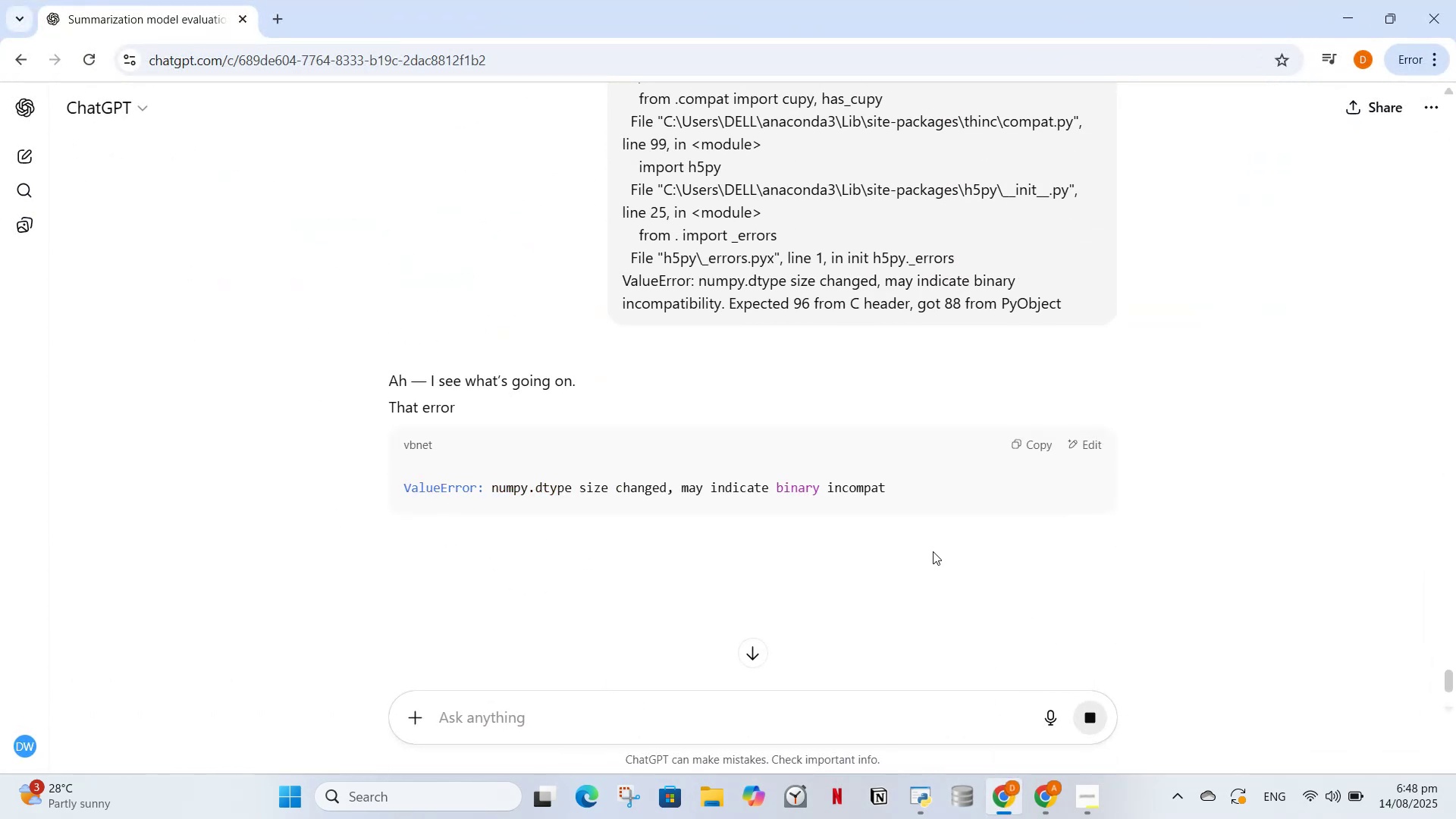 
scroll: coordinate [893, 556], scroll_direction: down, amount: 7.0
 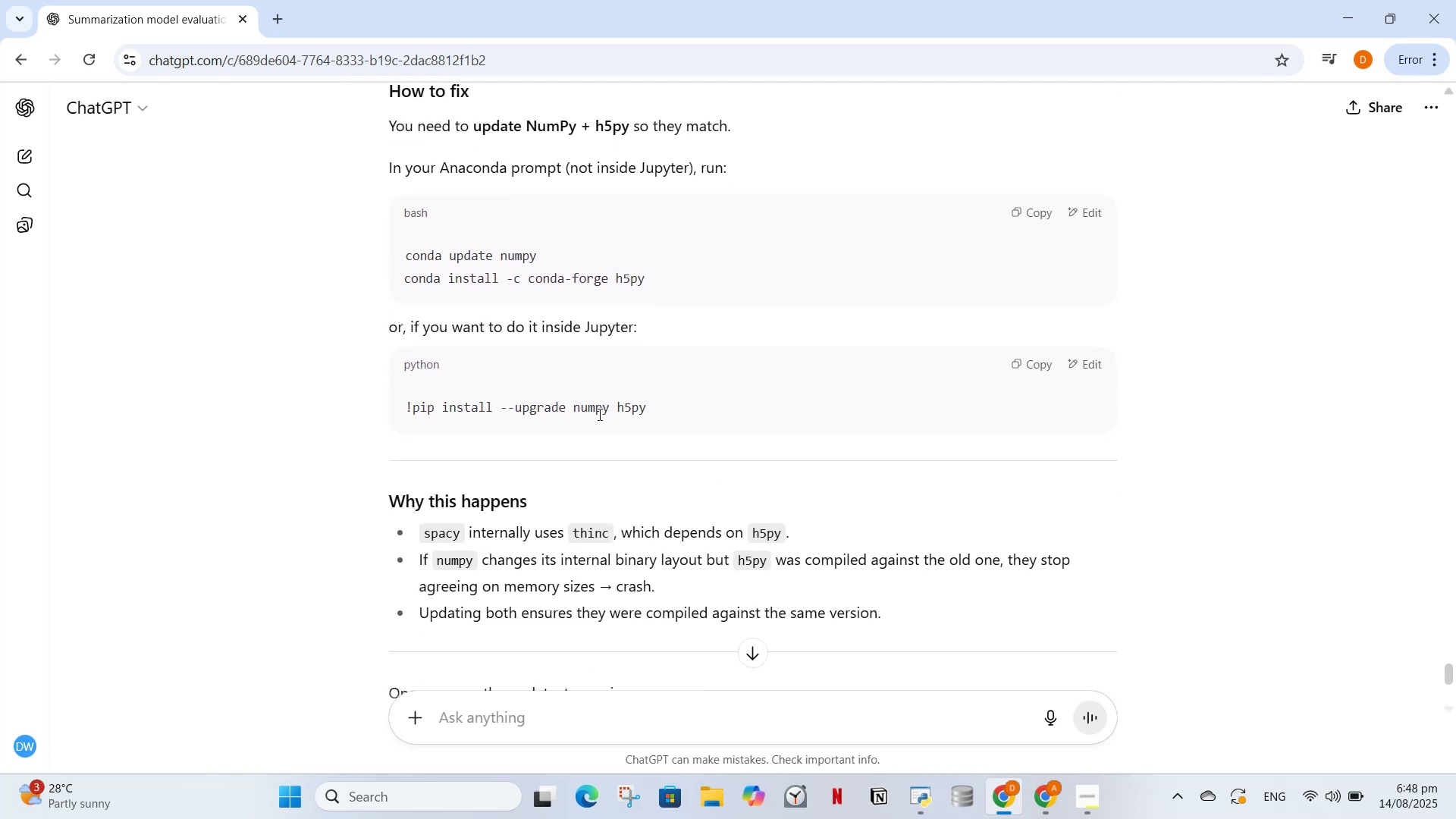 
scroll: coordinate [610, 492], scroll_direction: down, amount: 5.0
 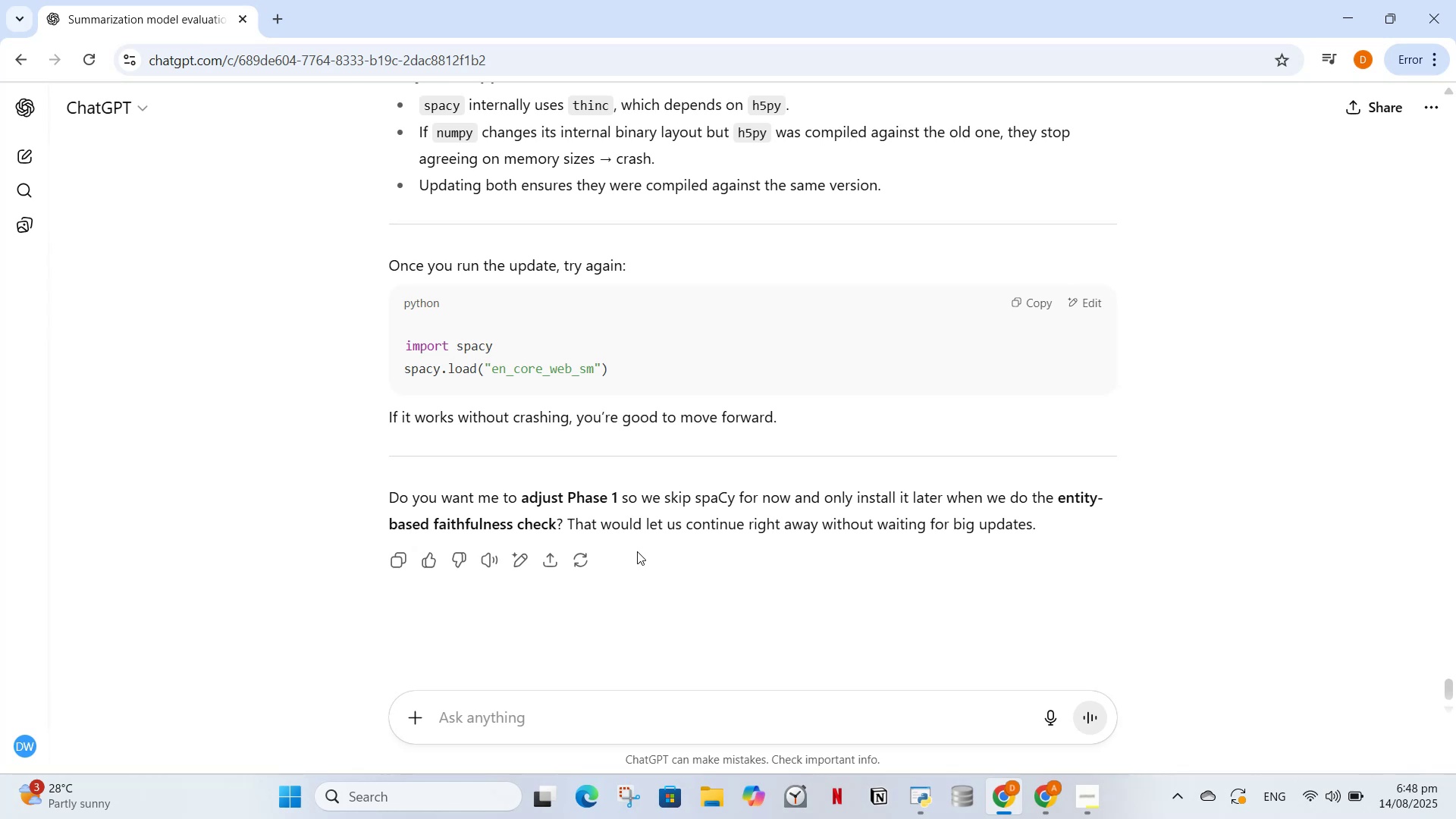 
wait(5.21)
 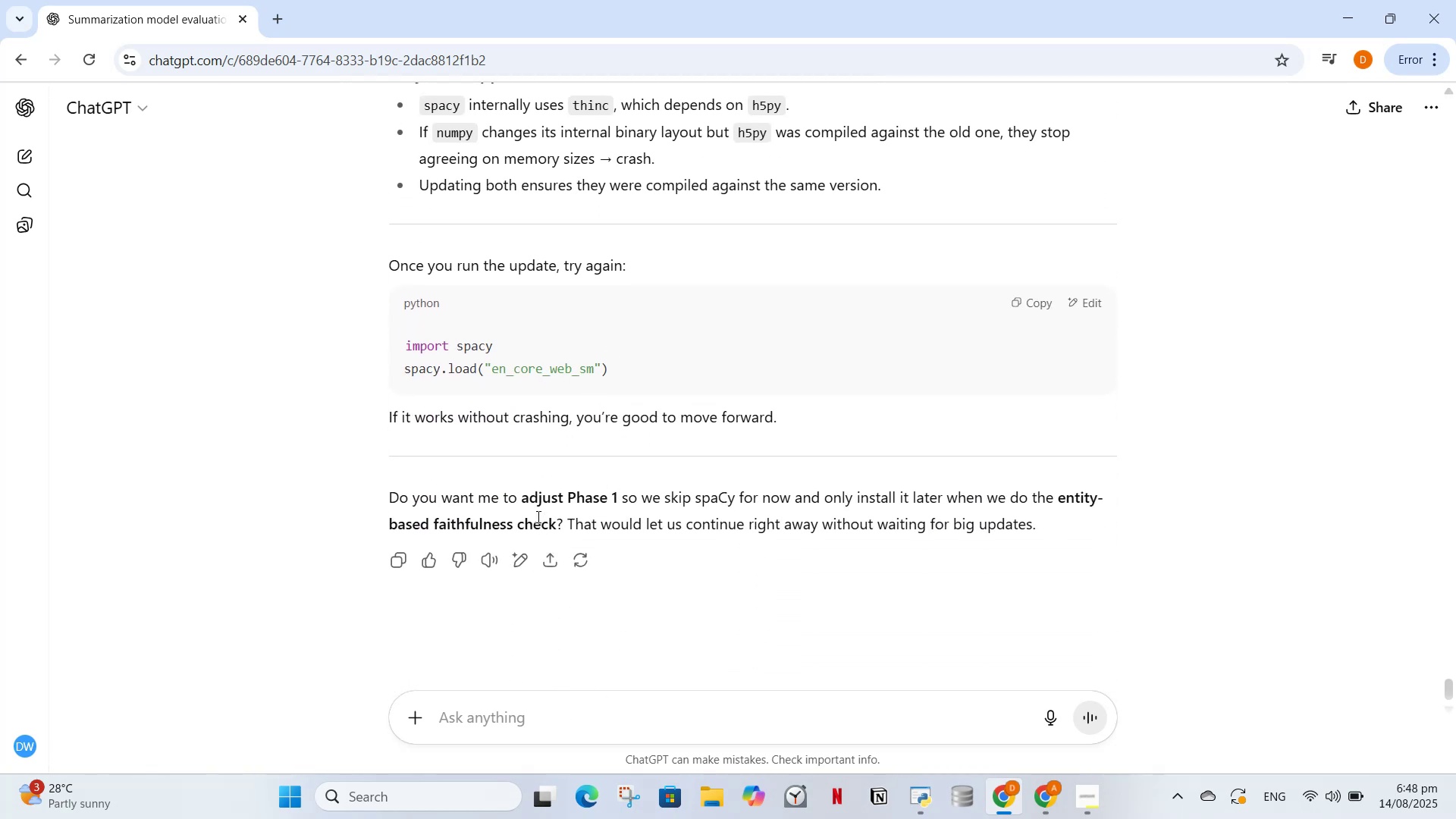 
left_click([566, 732])
 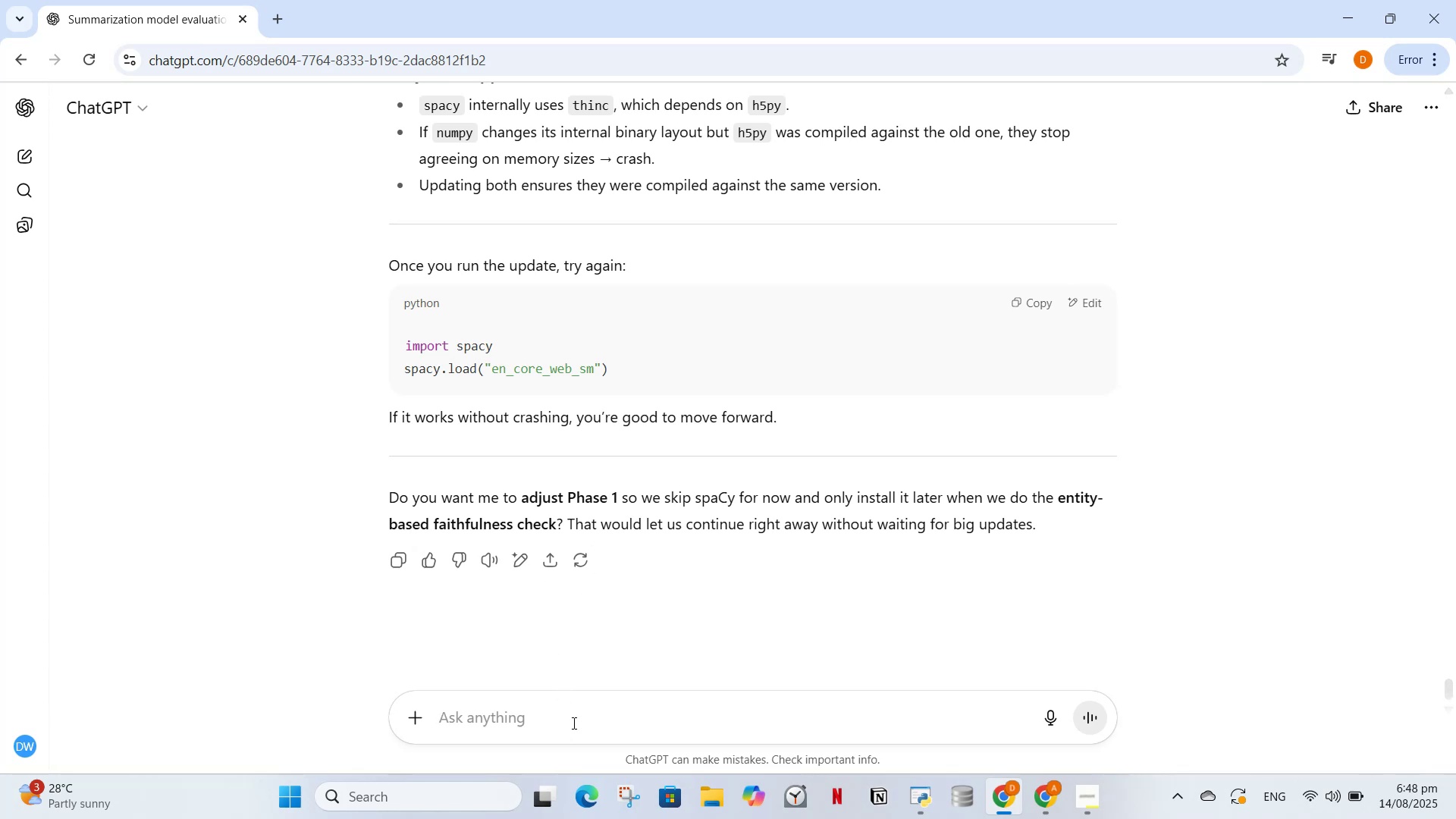 
type(oaky )
key(Backspace)
key(Backspace)
key(Backspace)
key(Backspace)
type(kay skip it but give full phase  )
key(Backspace)
type(1 code )
 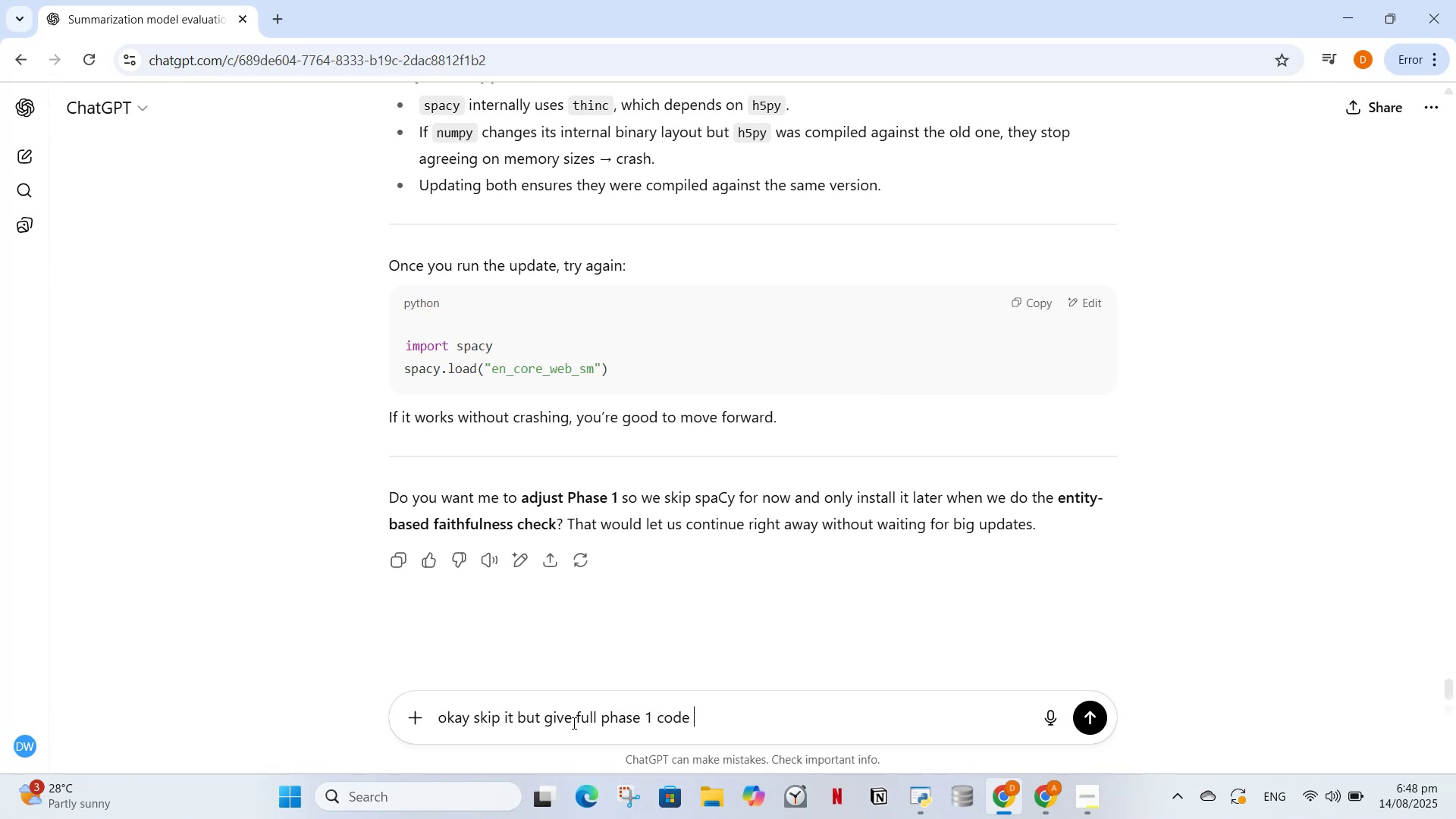 
key(Enter)
 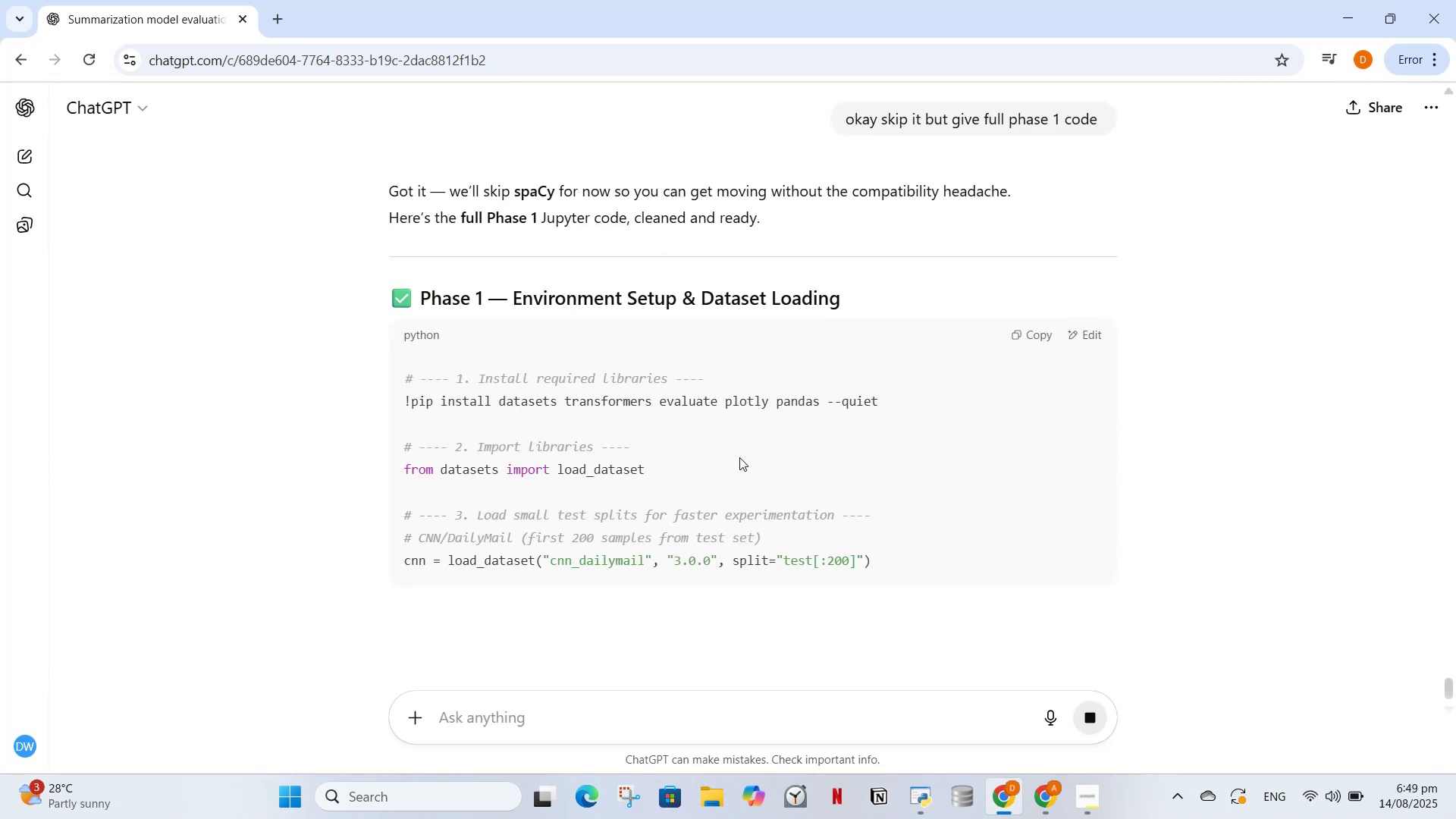 
wait(7.15)
 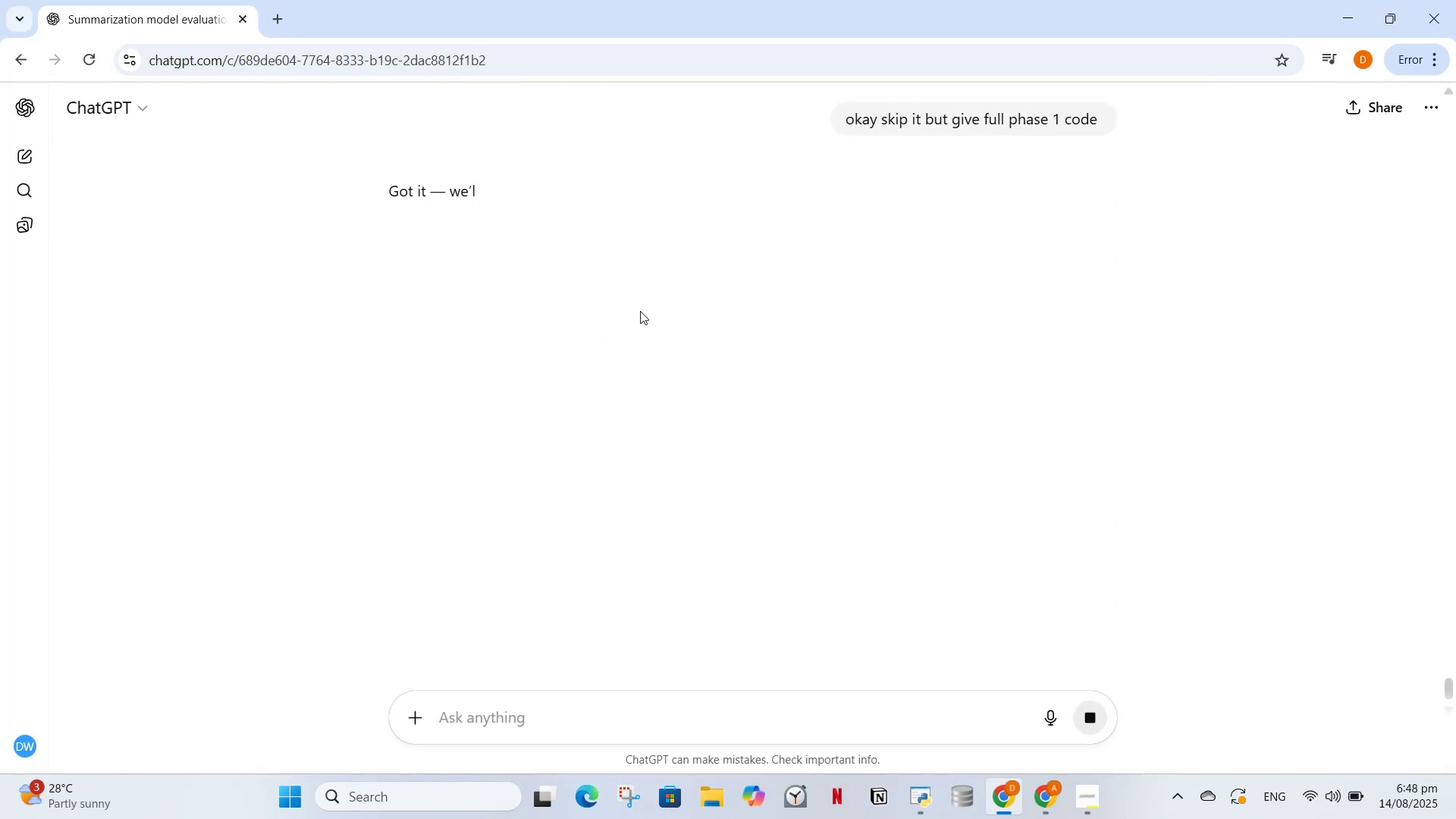 
scroll: coordinate [592, 414], scroll_direction: down, amount: 4.0
 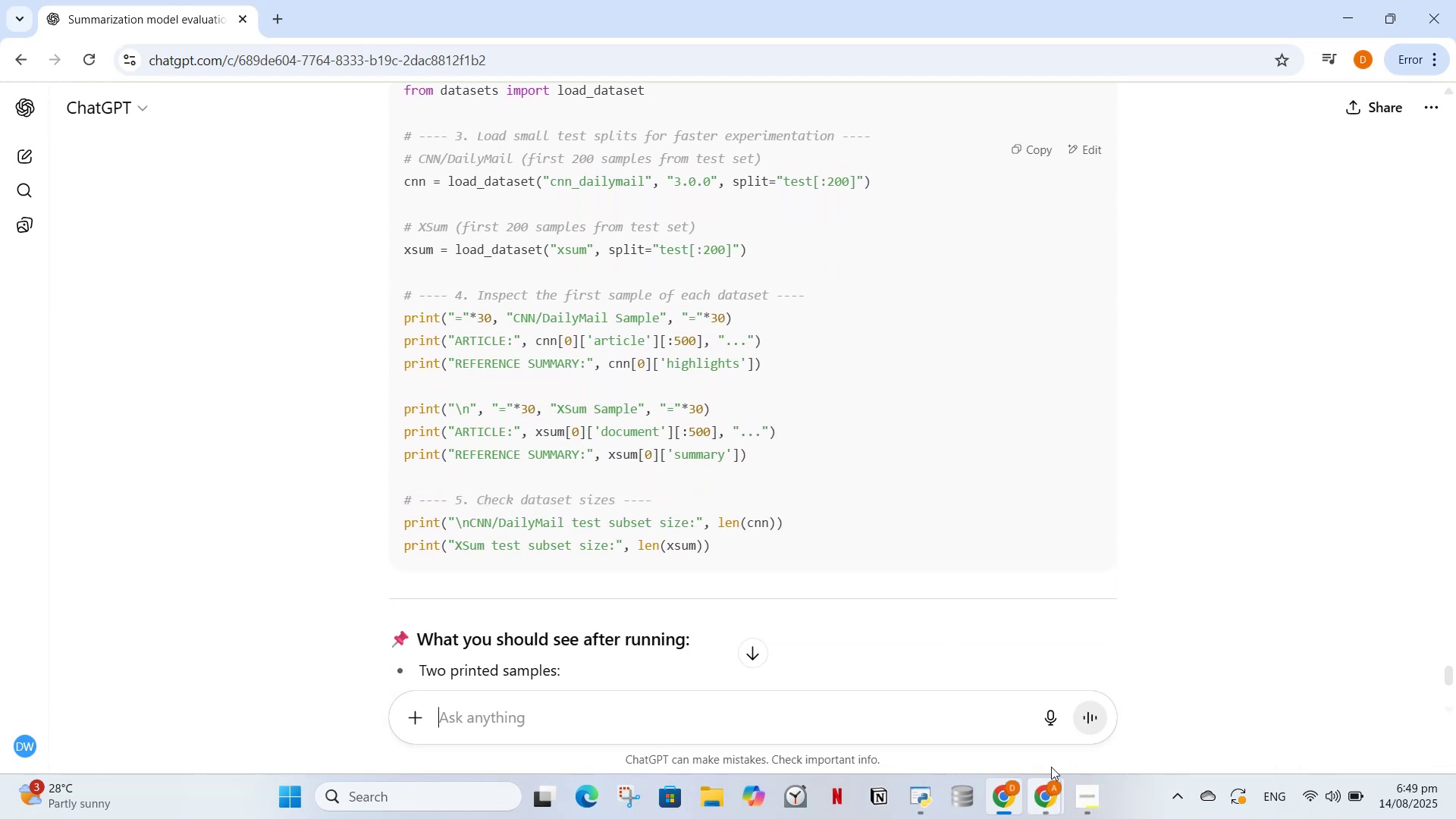 
scroll: coordinate [811, 315], scroll_direction: up, amount: 1.0
 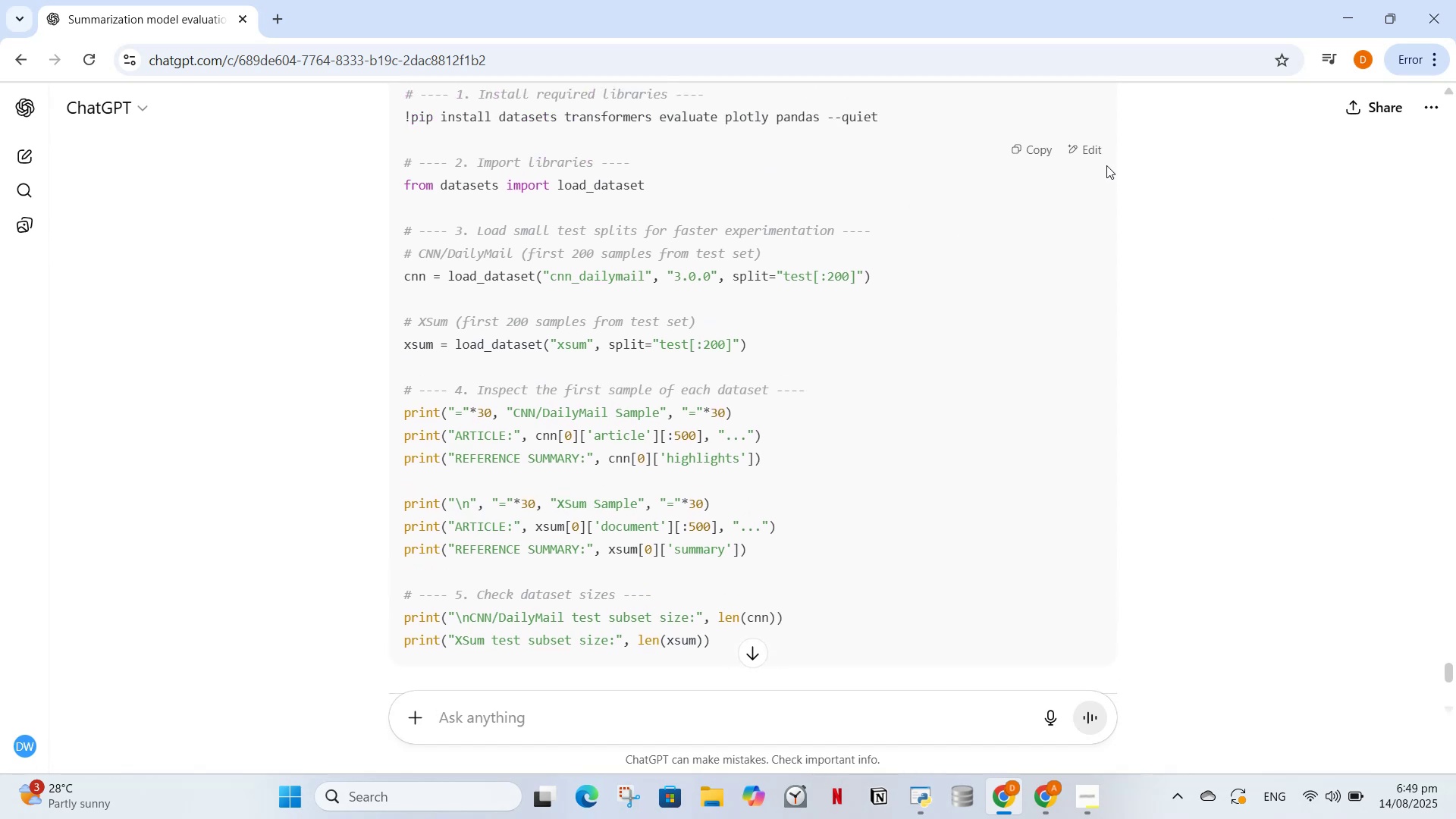 
left_click([1017, 149])
 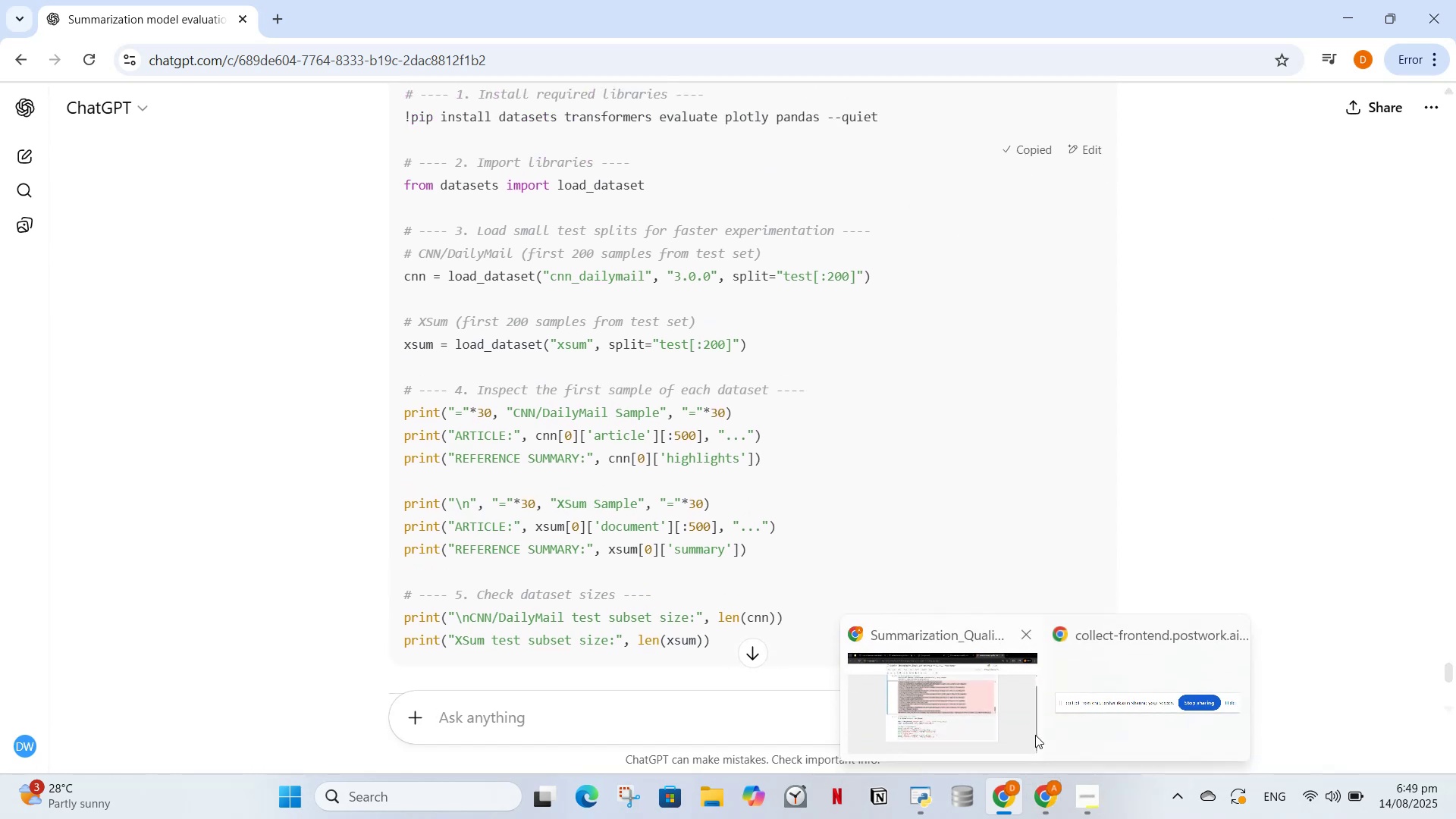 
left_click([1036, 817])
 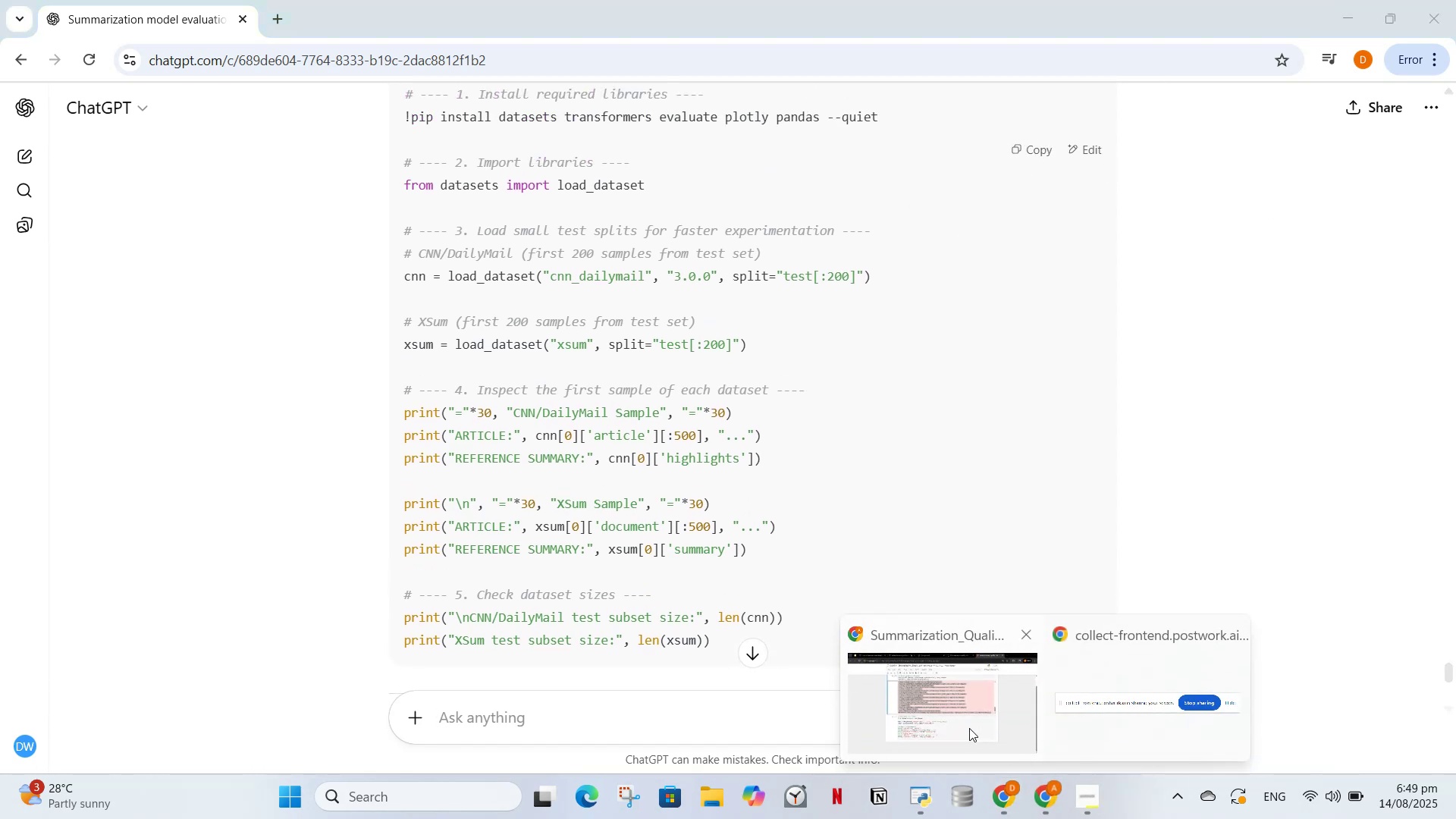 
left_click([969, 728])
 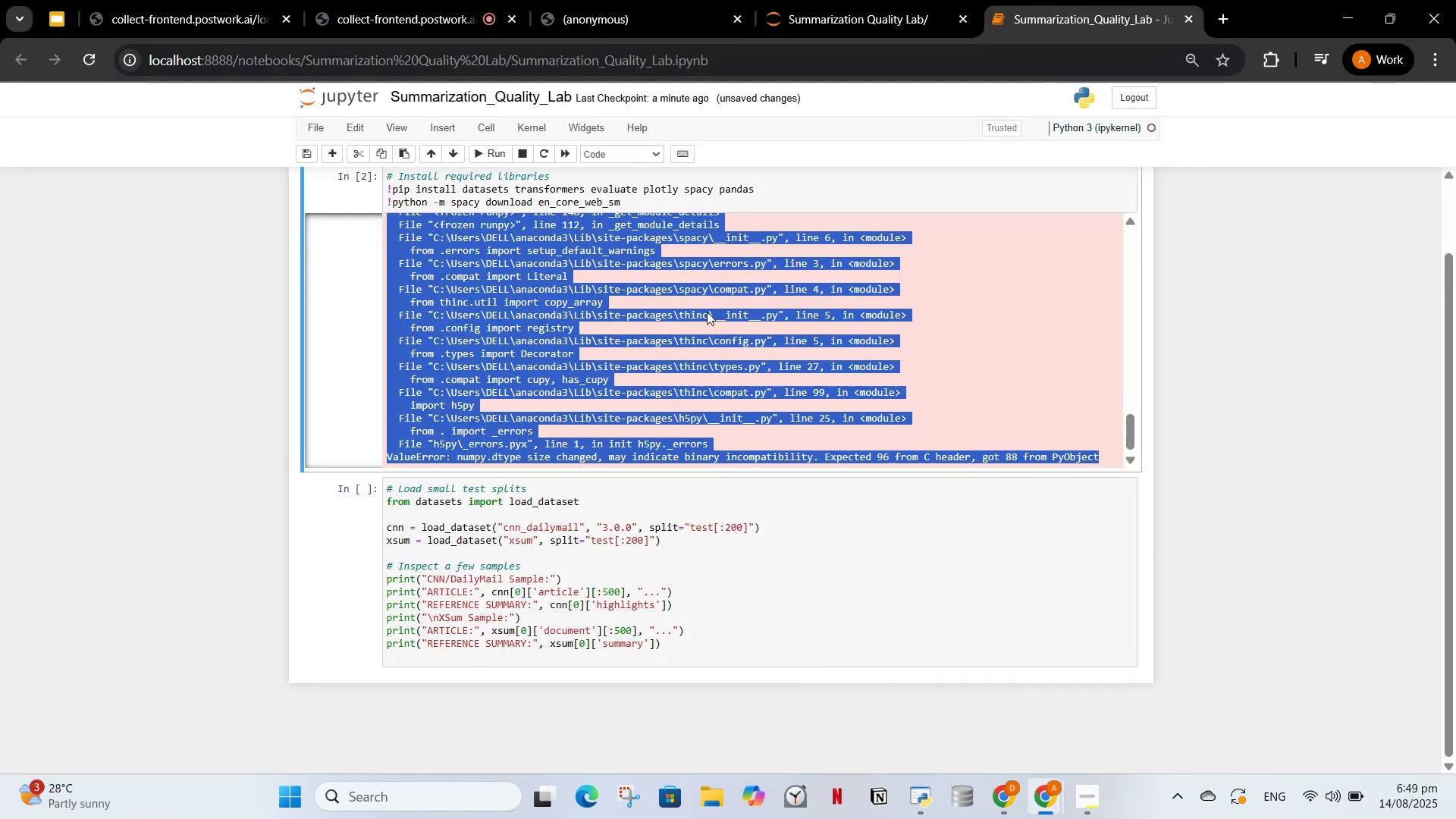 
left_click([707, 314])
 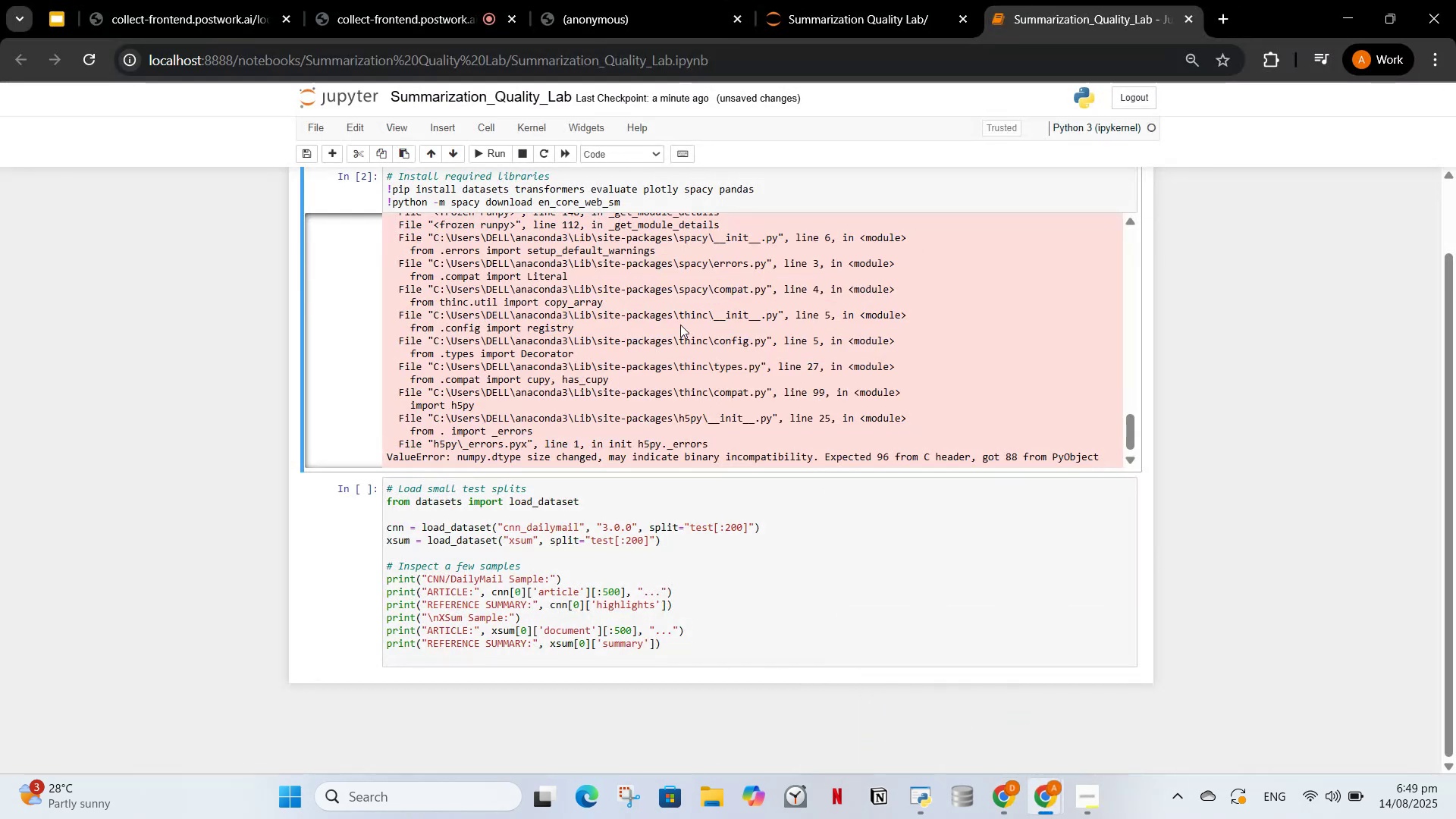 
scroll: coordinate [701, 331], scroll_direction: up, amount: 21.0
 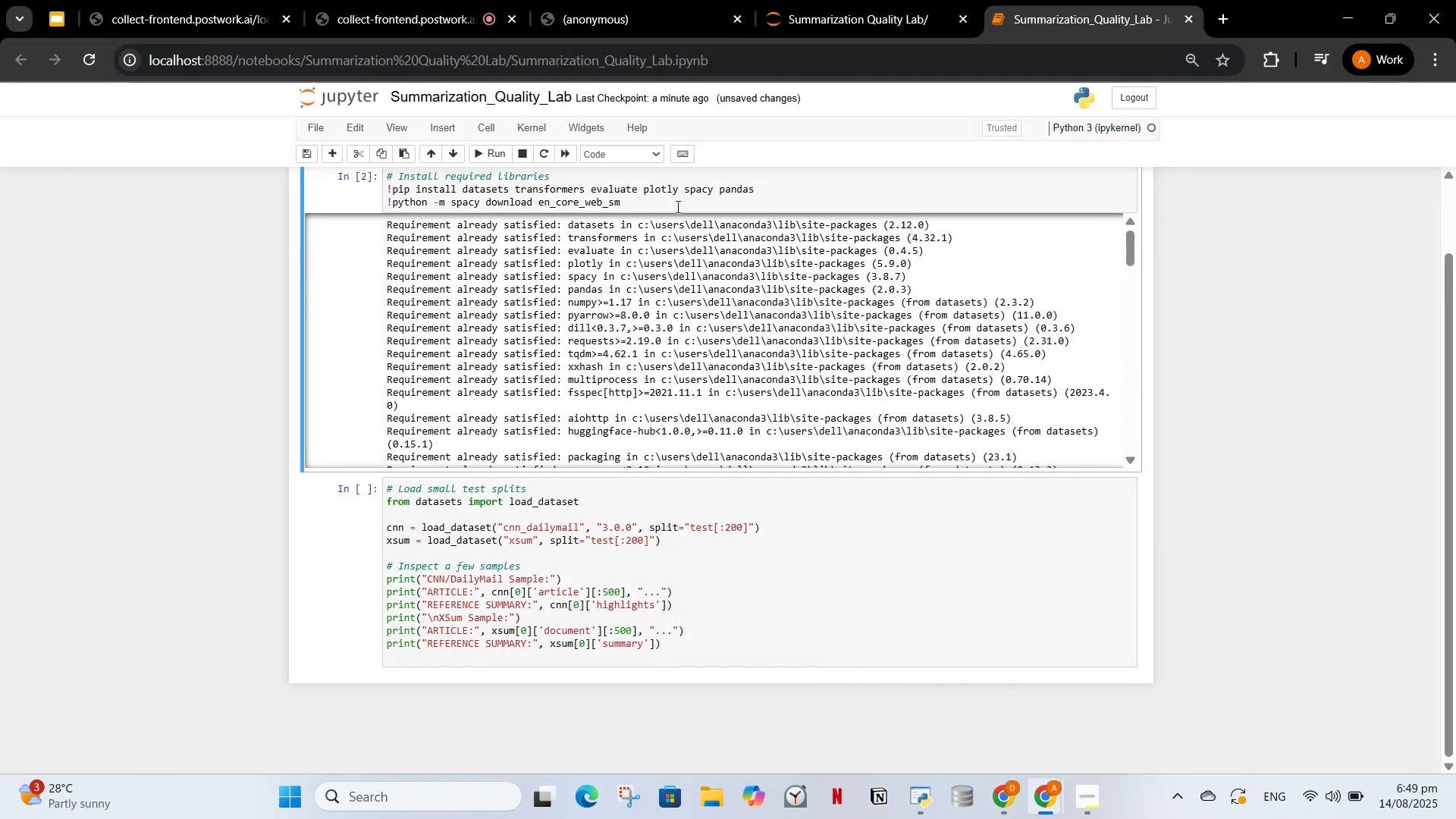 
left_click([676, 206])
 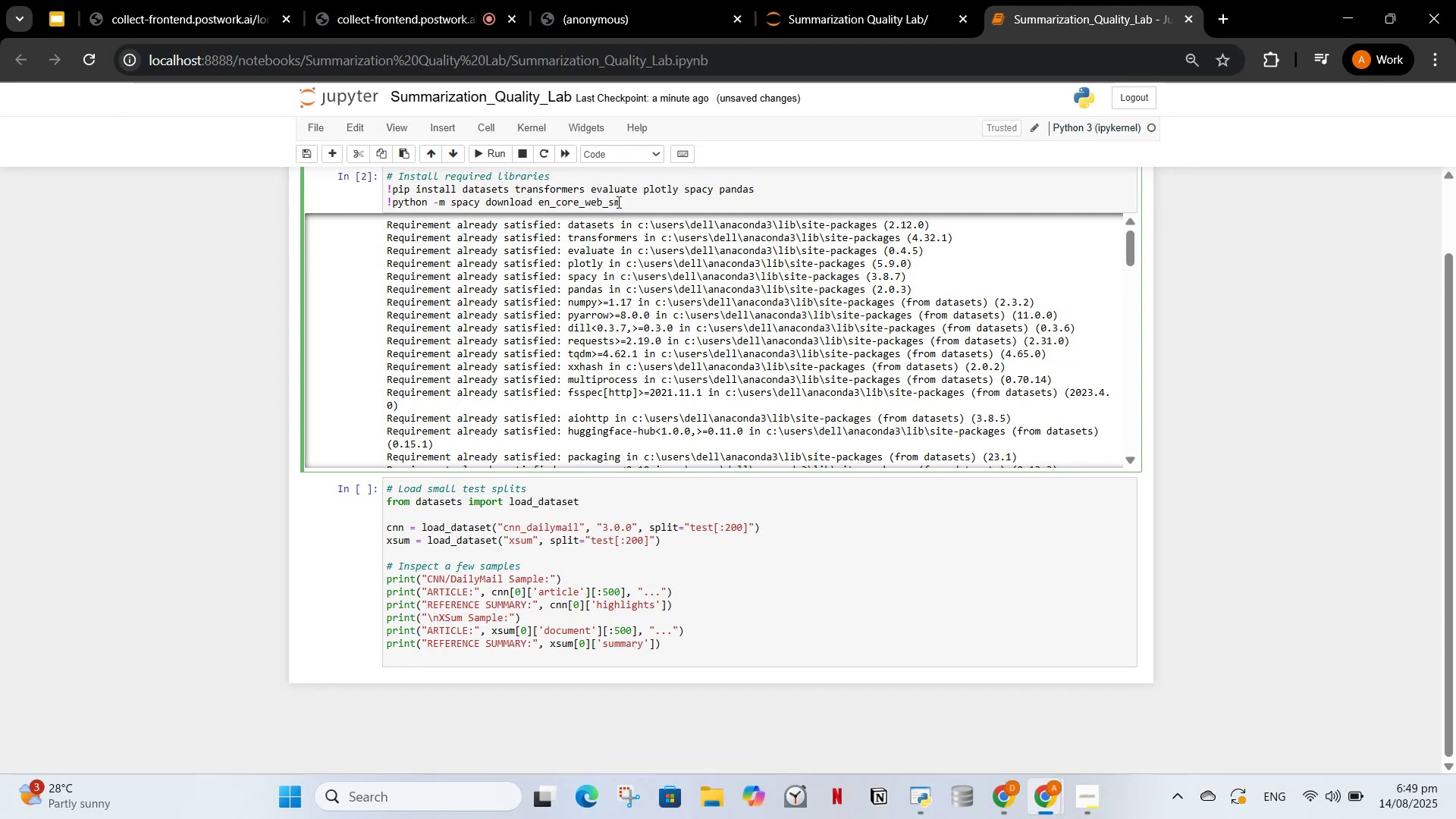 
left_click_drag(start_coordinate=[633, 203], to_coordinate=[387, 208])
 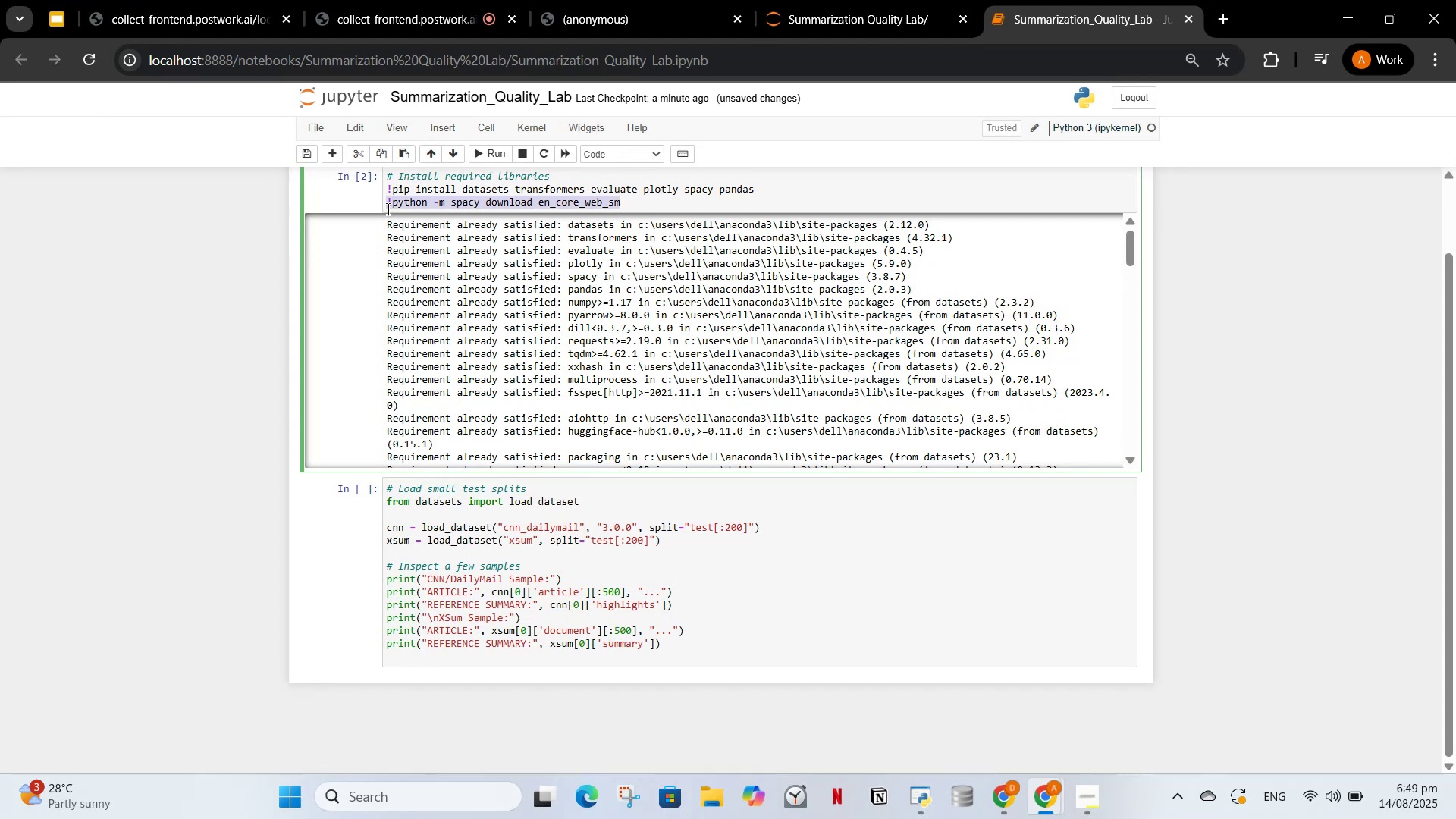 
key(Backspace)
 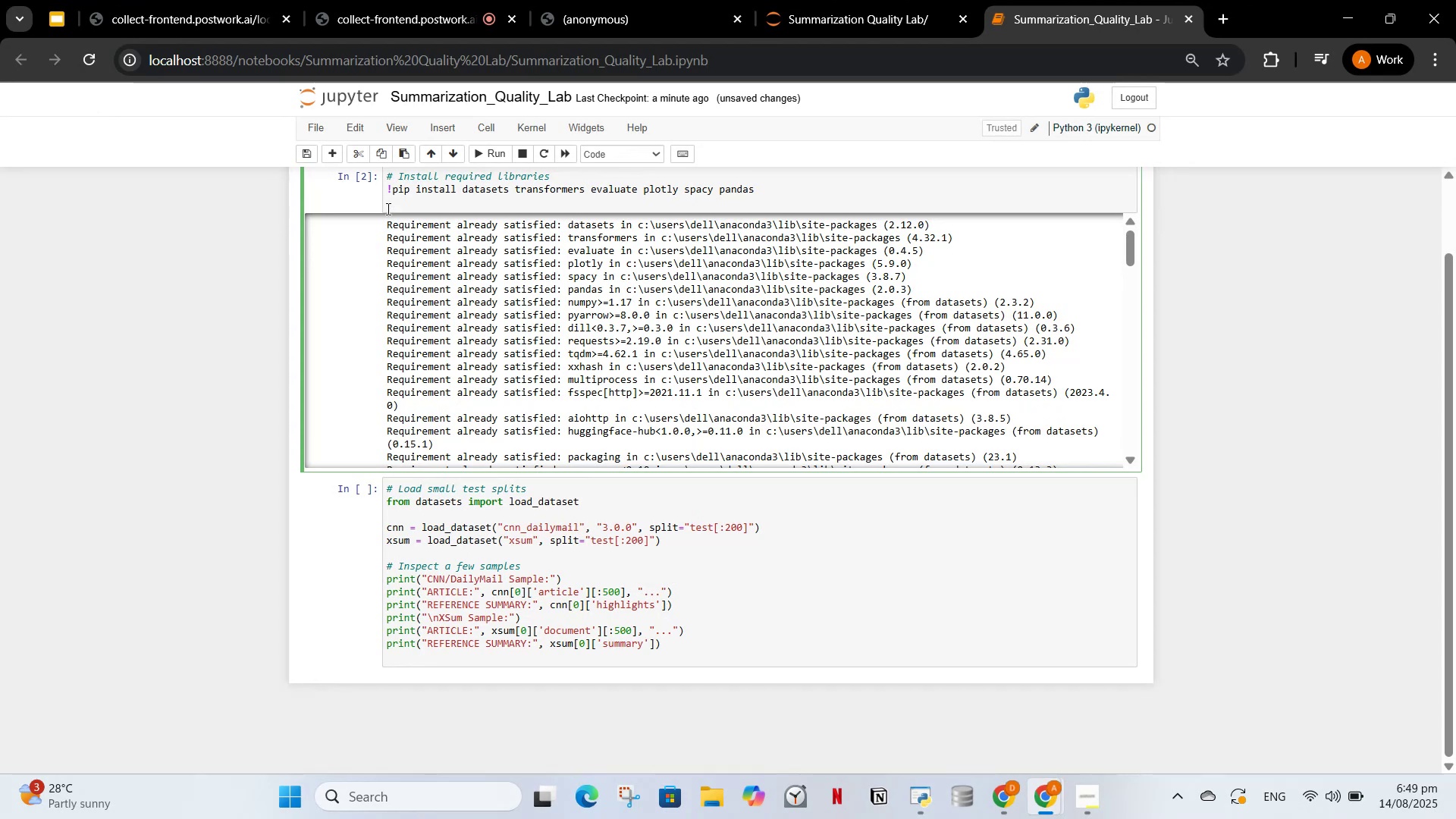 
key(Backspace)
 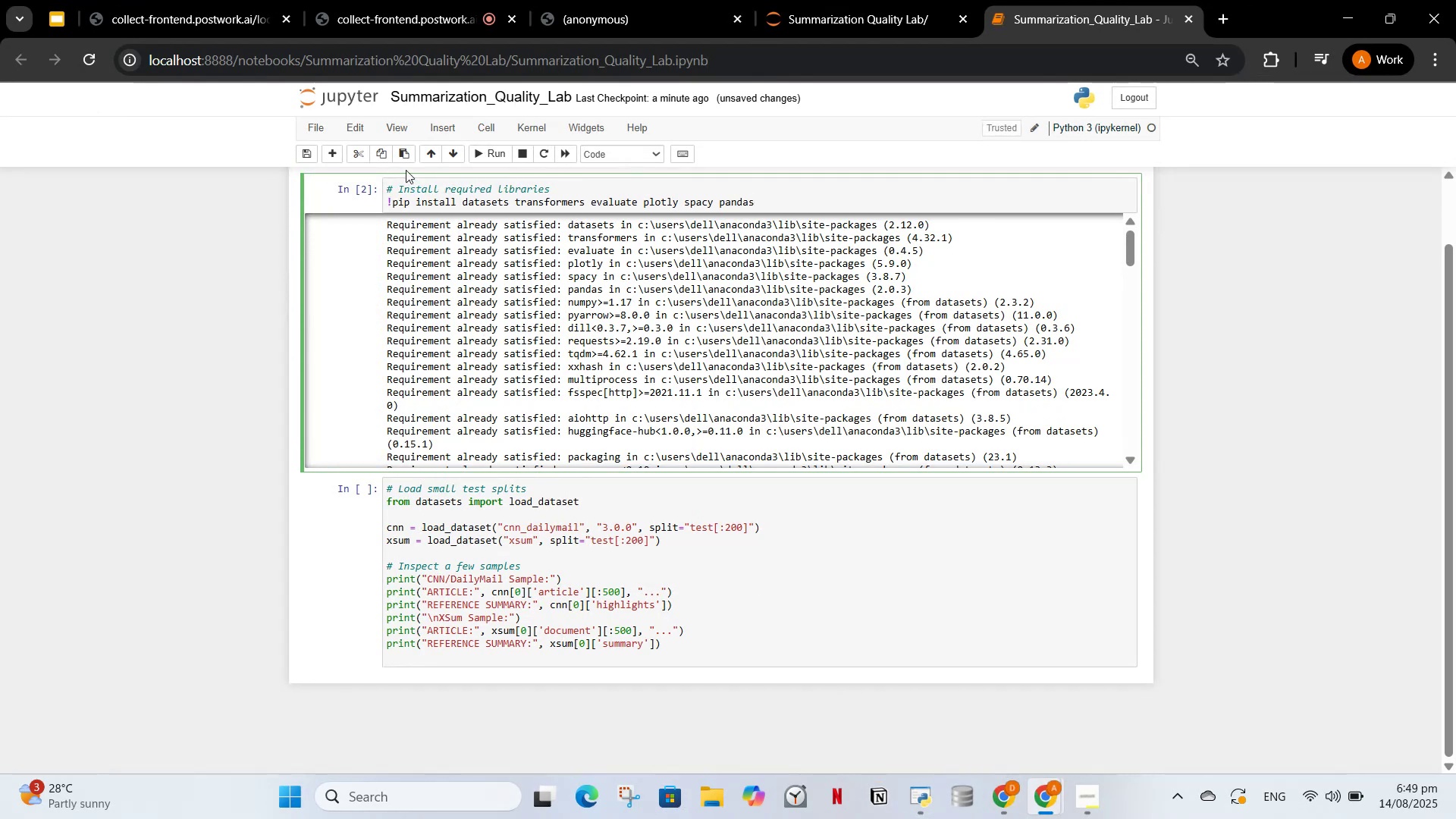 
left_click([339, 151])
 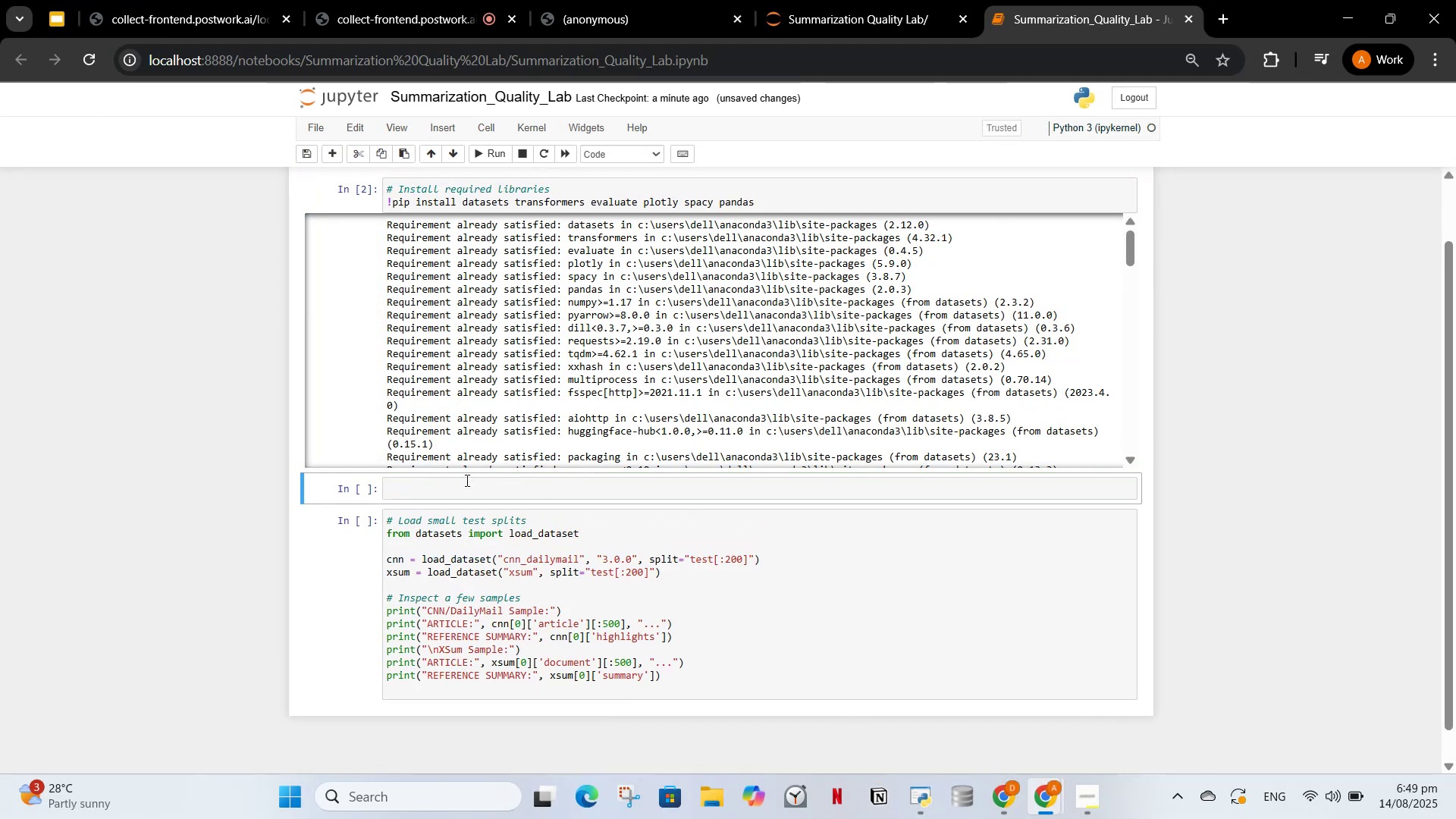 
left_click([466, 482])
 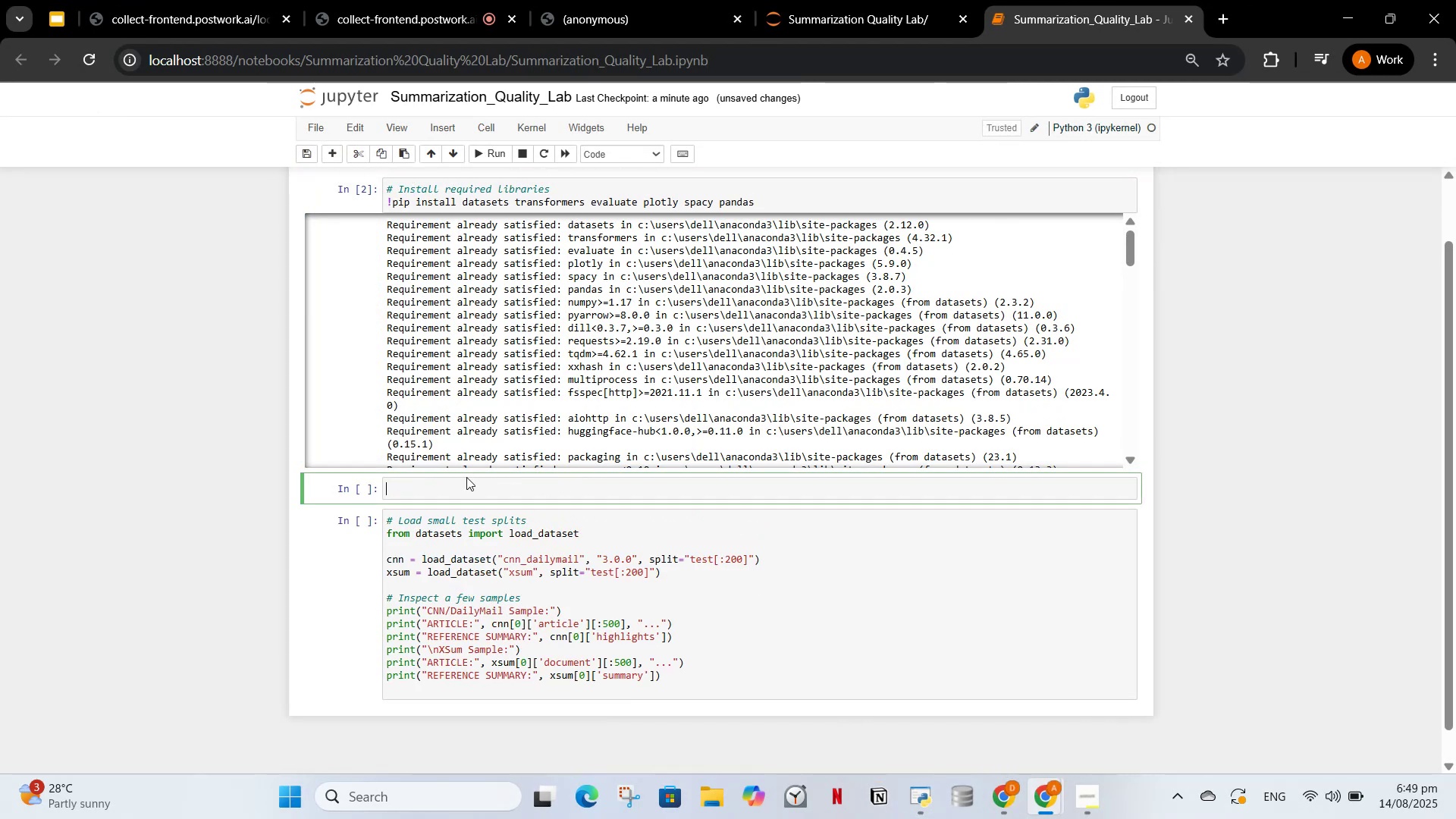 
key(V)
 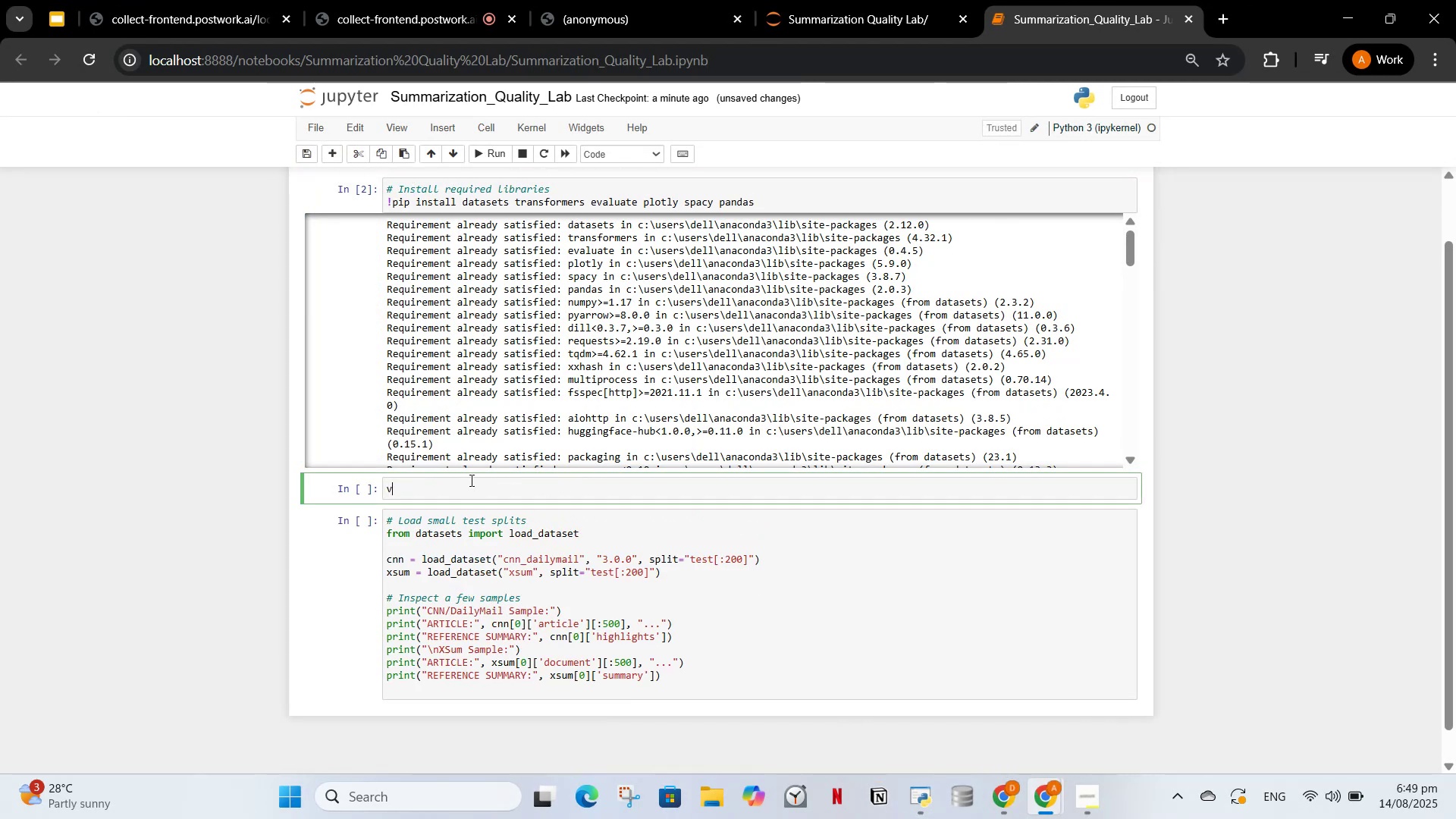 
key(Control+ControlLeft)
 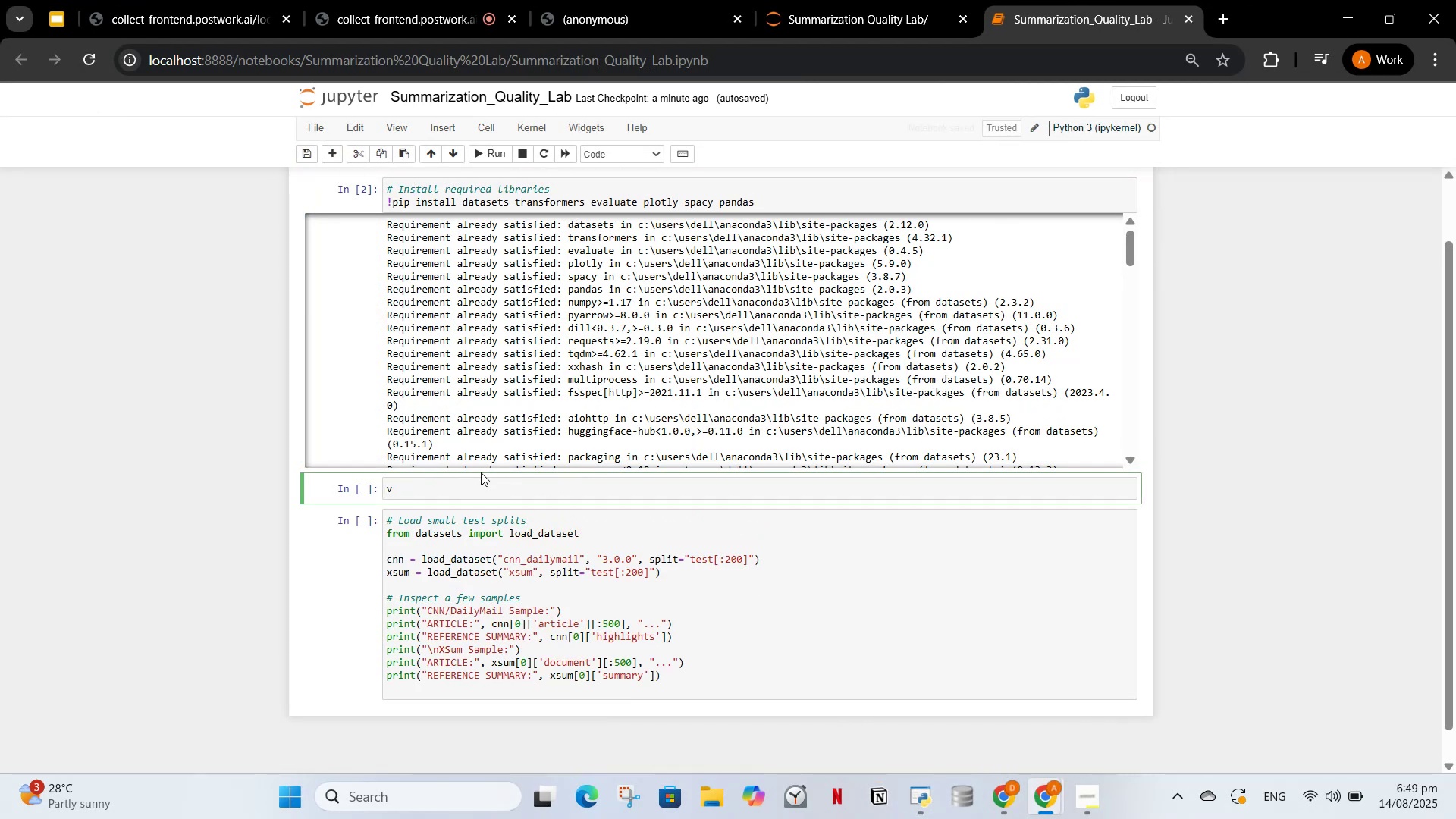 
key(Backspace)
 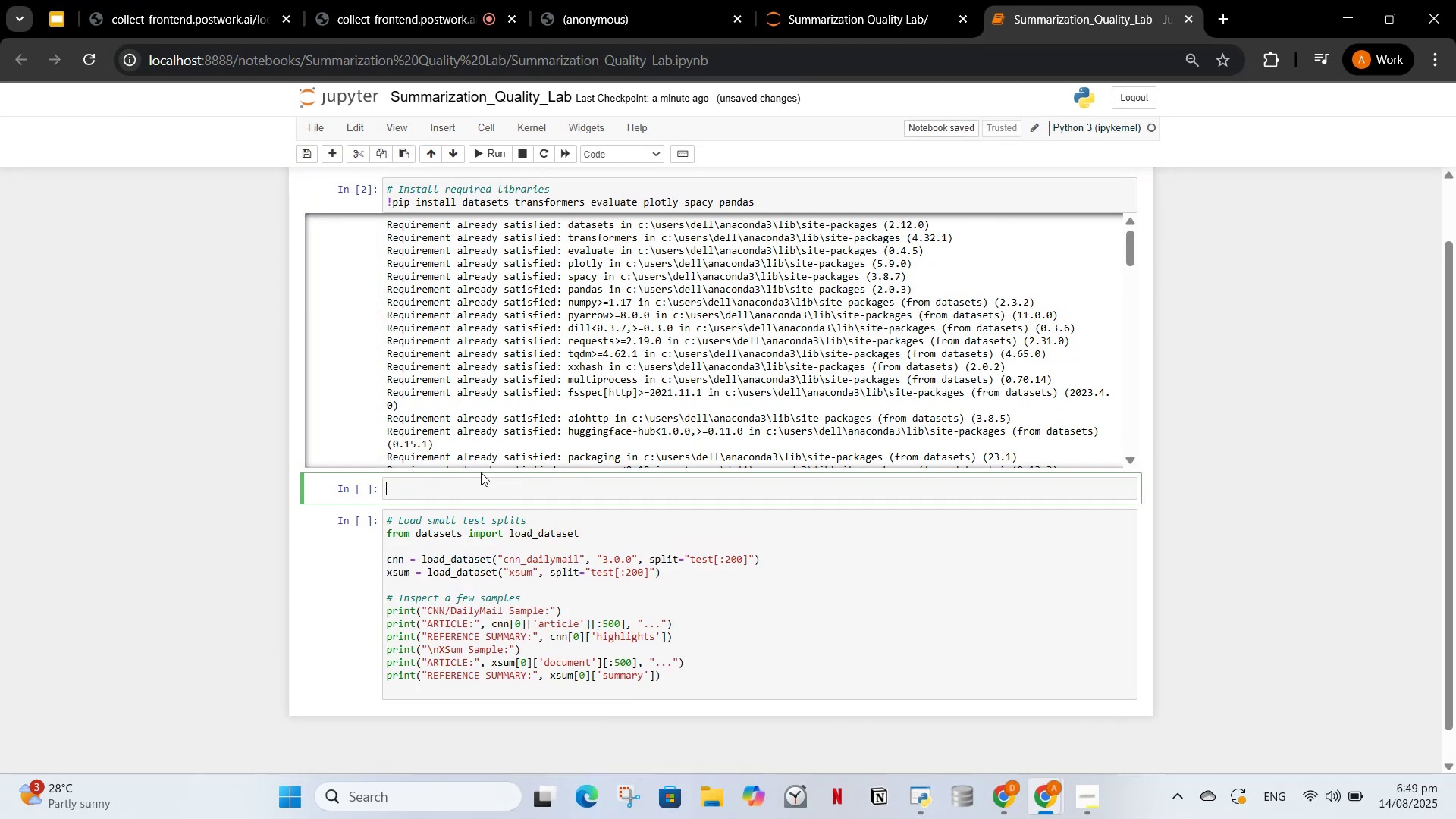 
key(Control+V)
 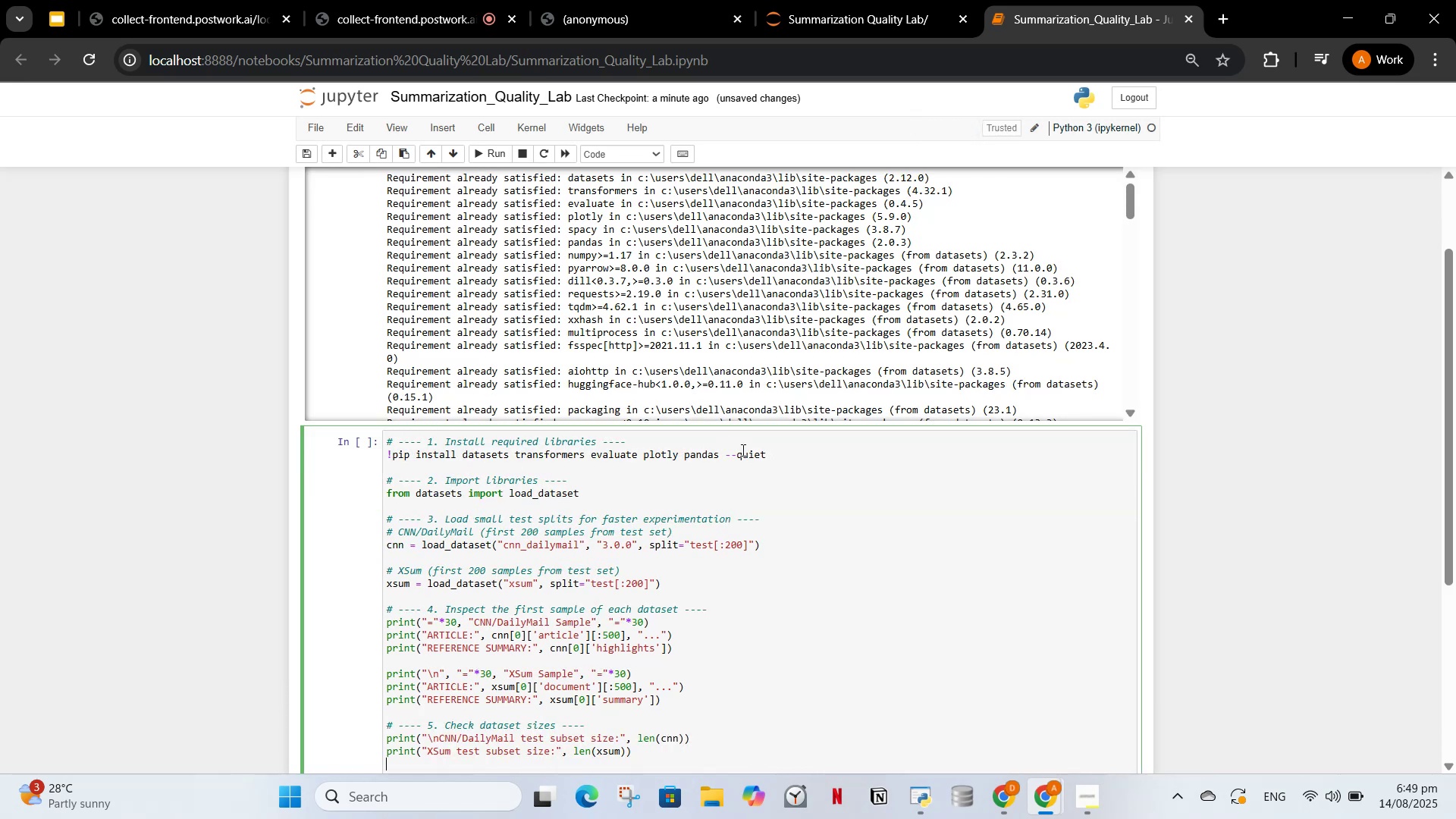 
left_click_drag(start_coordinate=[779, 443], to_coordinate=[563, 442])
 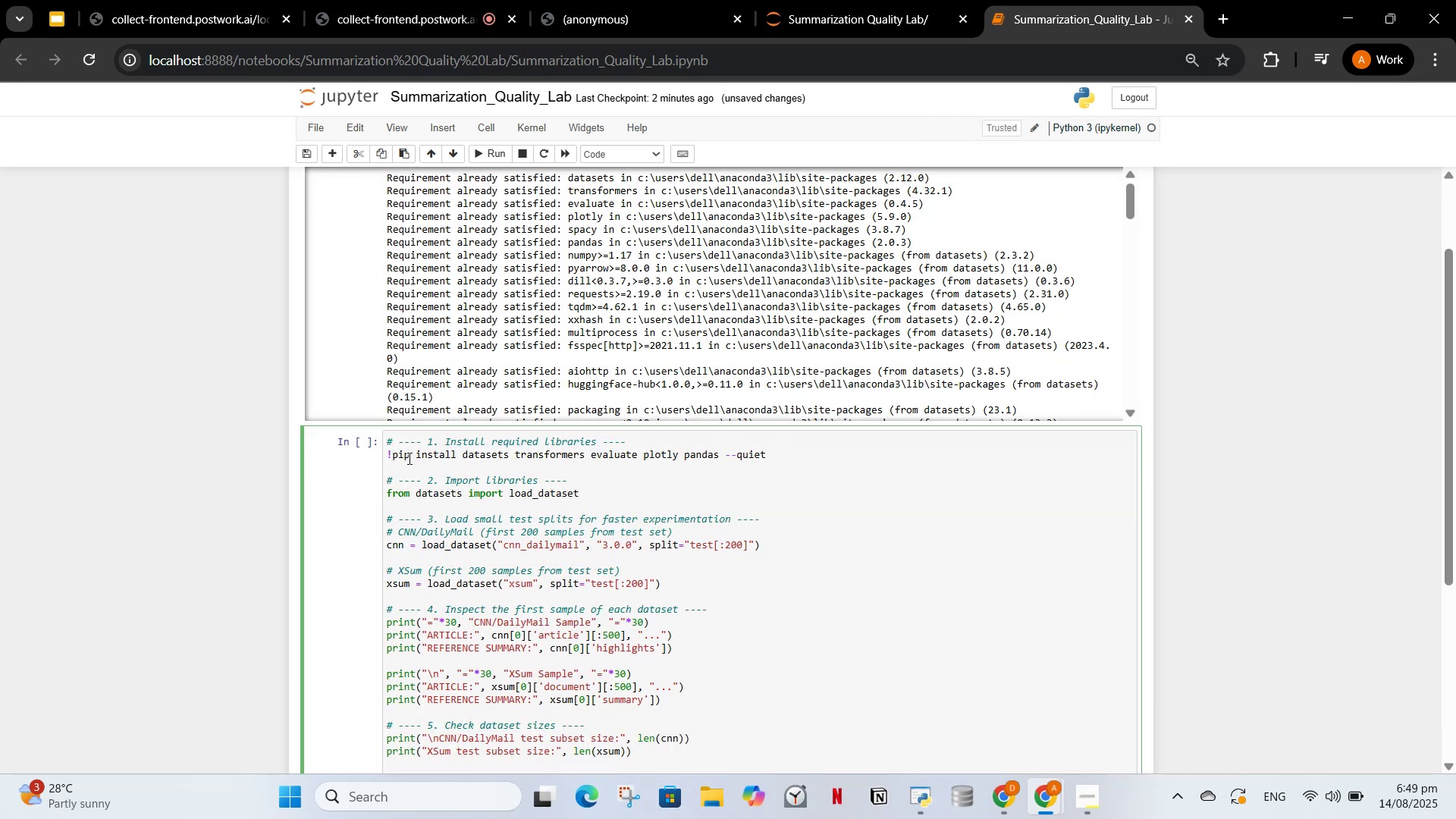 
left_click_drag(start_coordinate=[402, 464], to_coordinate=[388, 456])
 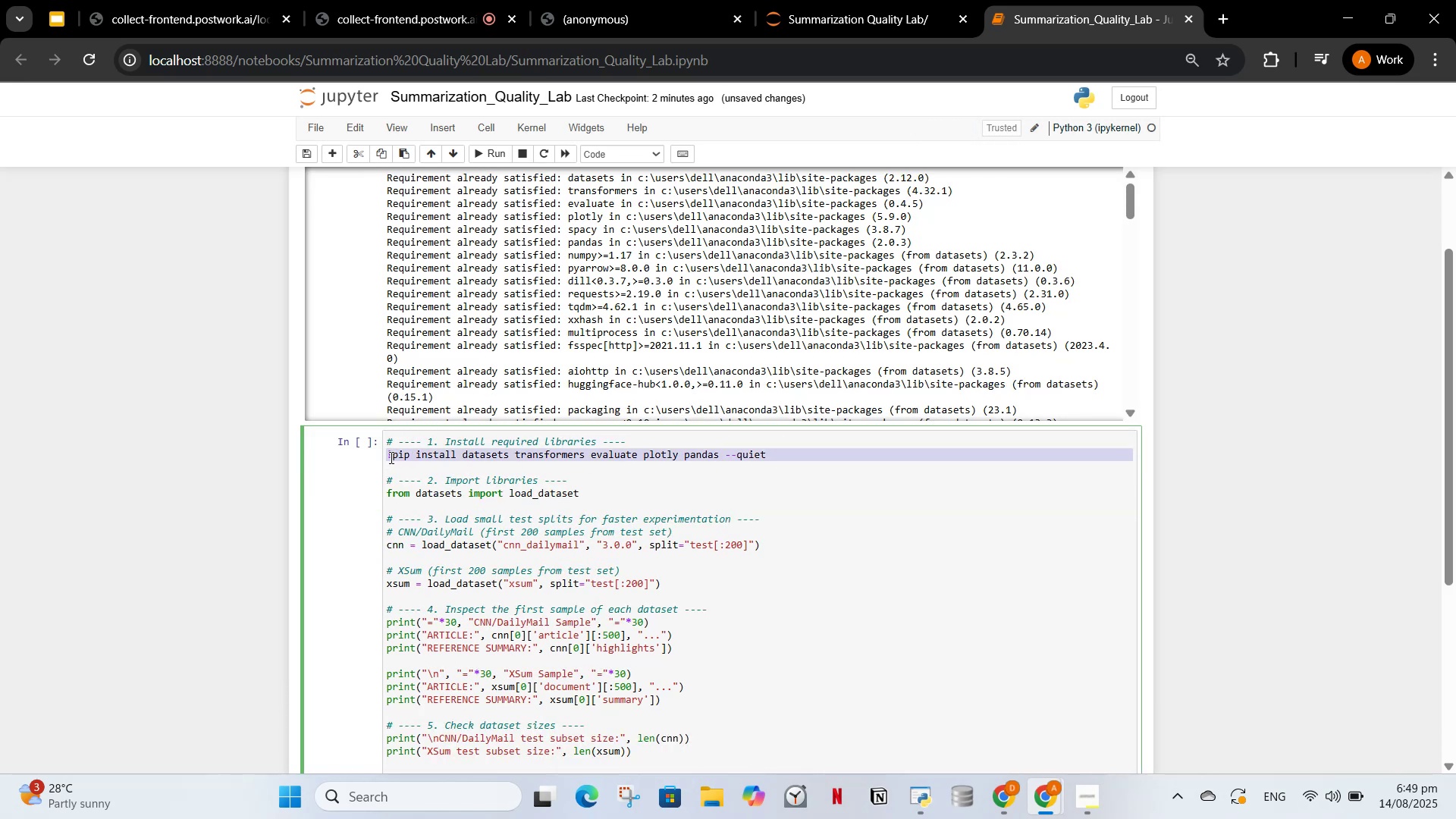 
key(Control+C)
 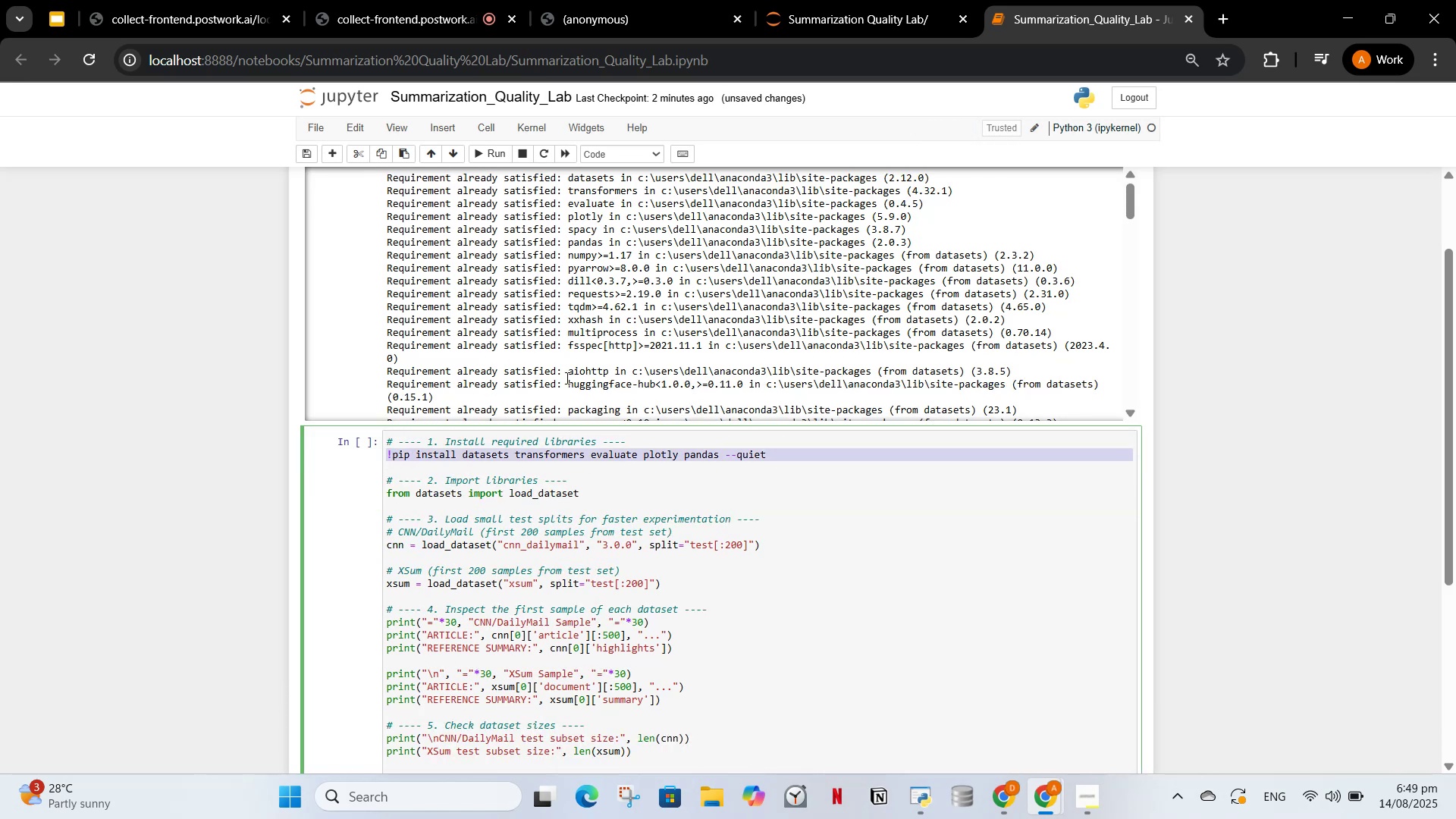 
scroll: coordinate [1053, 331], scroll_direction: up, amount: 5.0
 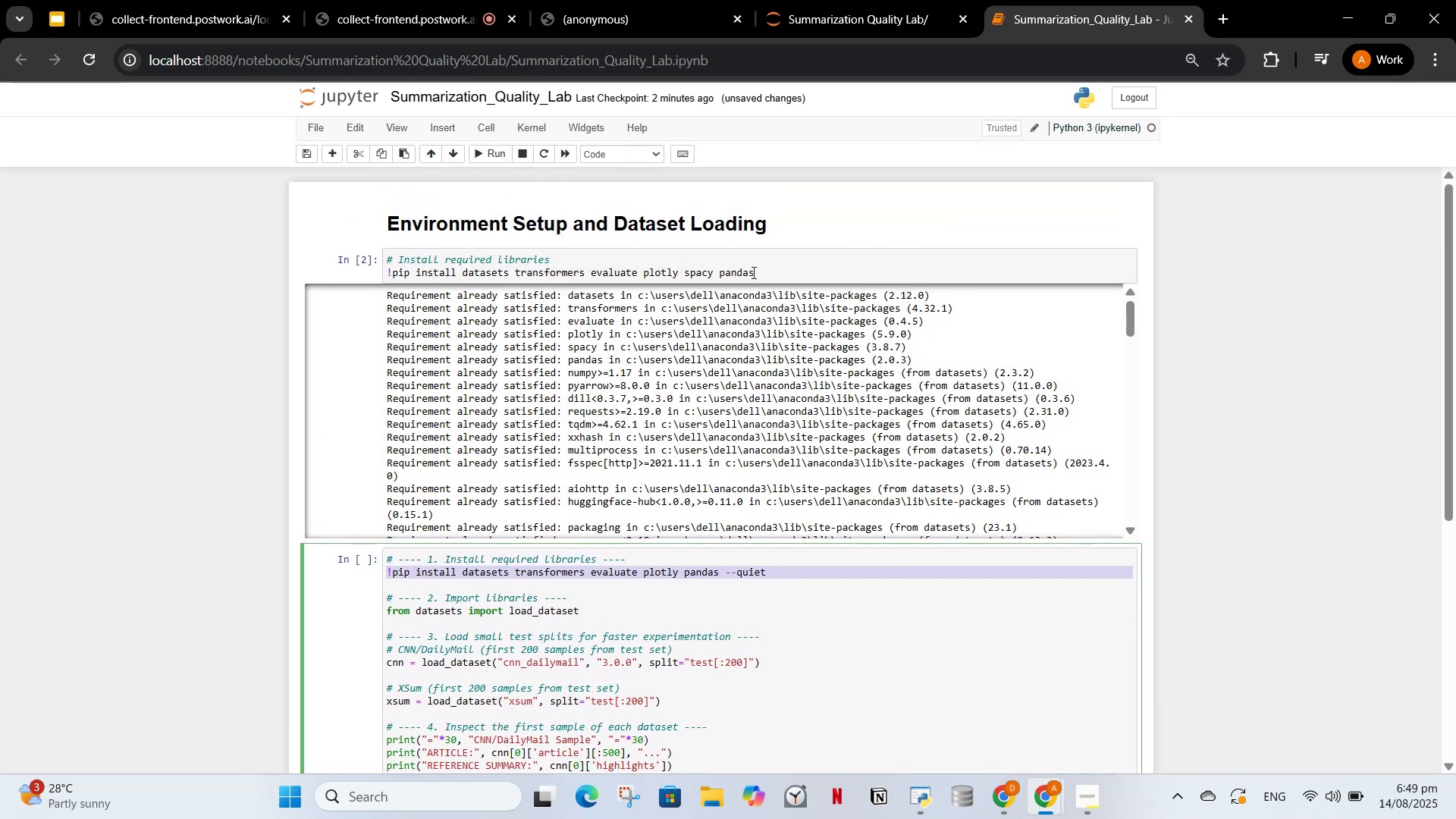 
left_click_drag(start_coordinate=[755, 275], to_coordinate=[390, 280])
 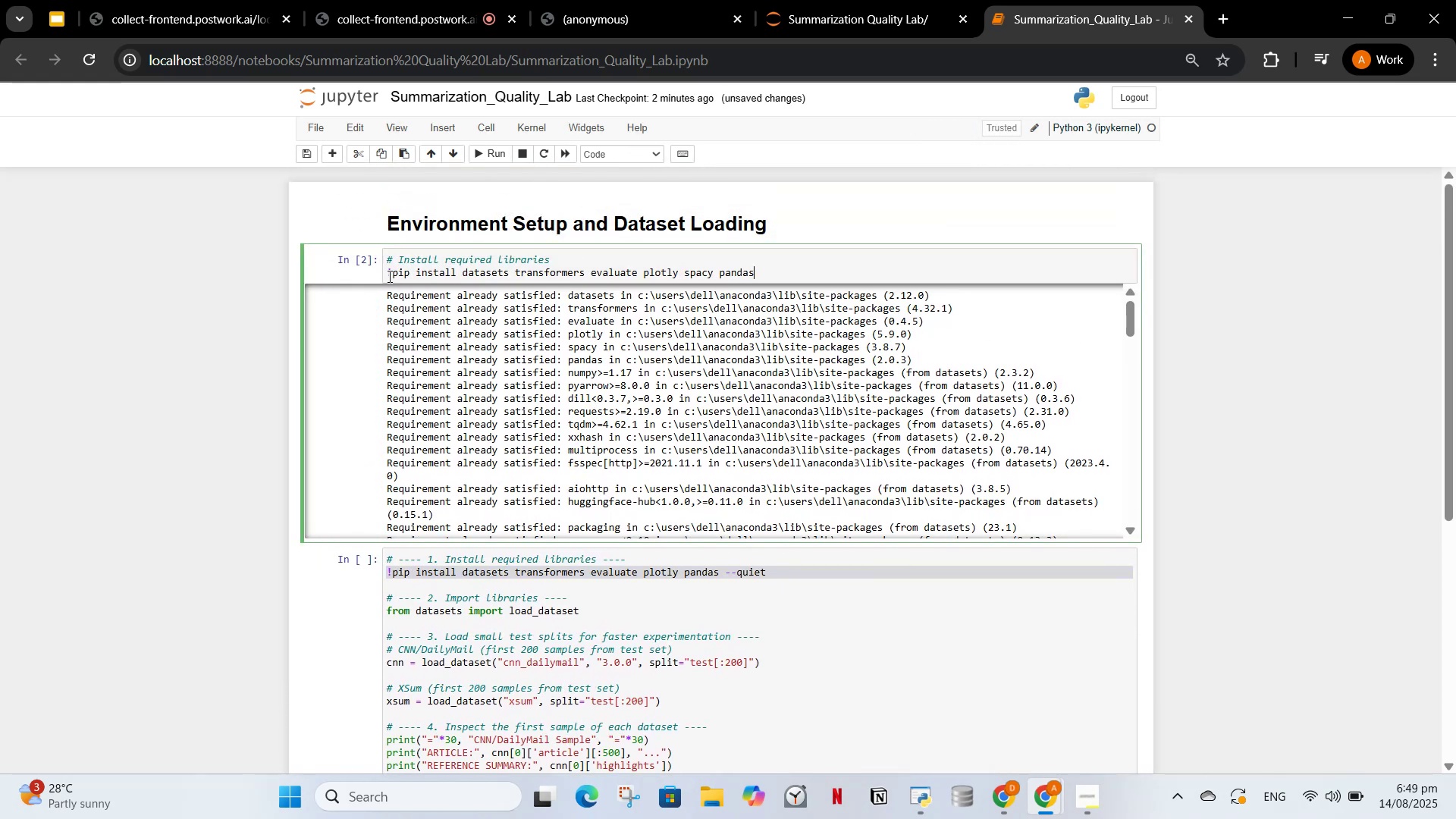 
left_click_drag(start_coordinate=[388, 276], to_coordinate=[748, 281])
 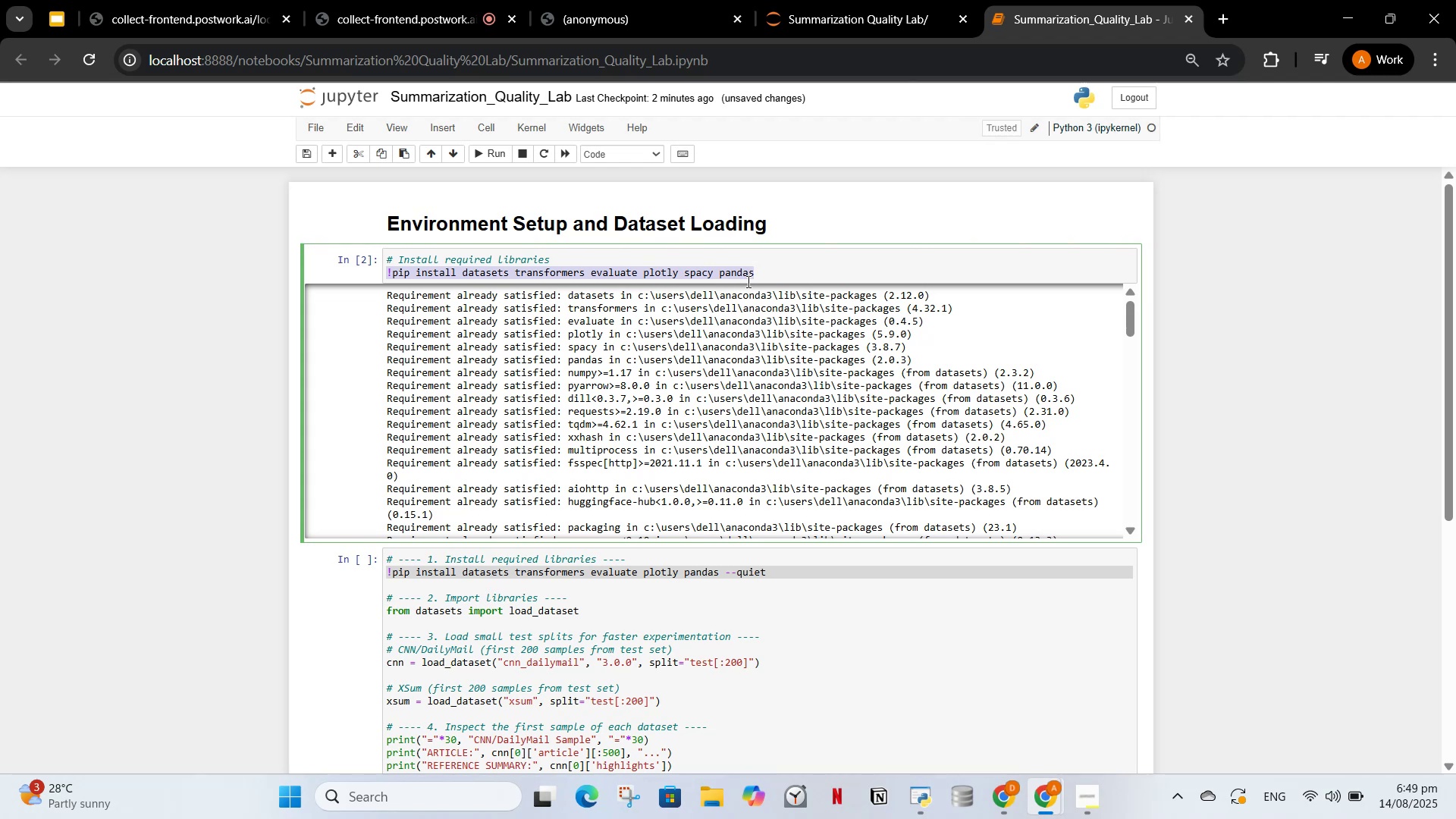 
key(Control+V)
 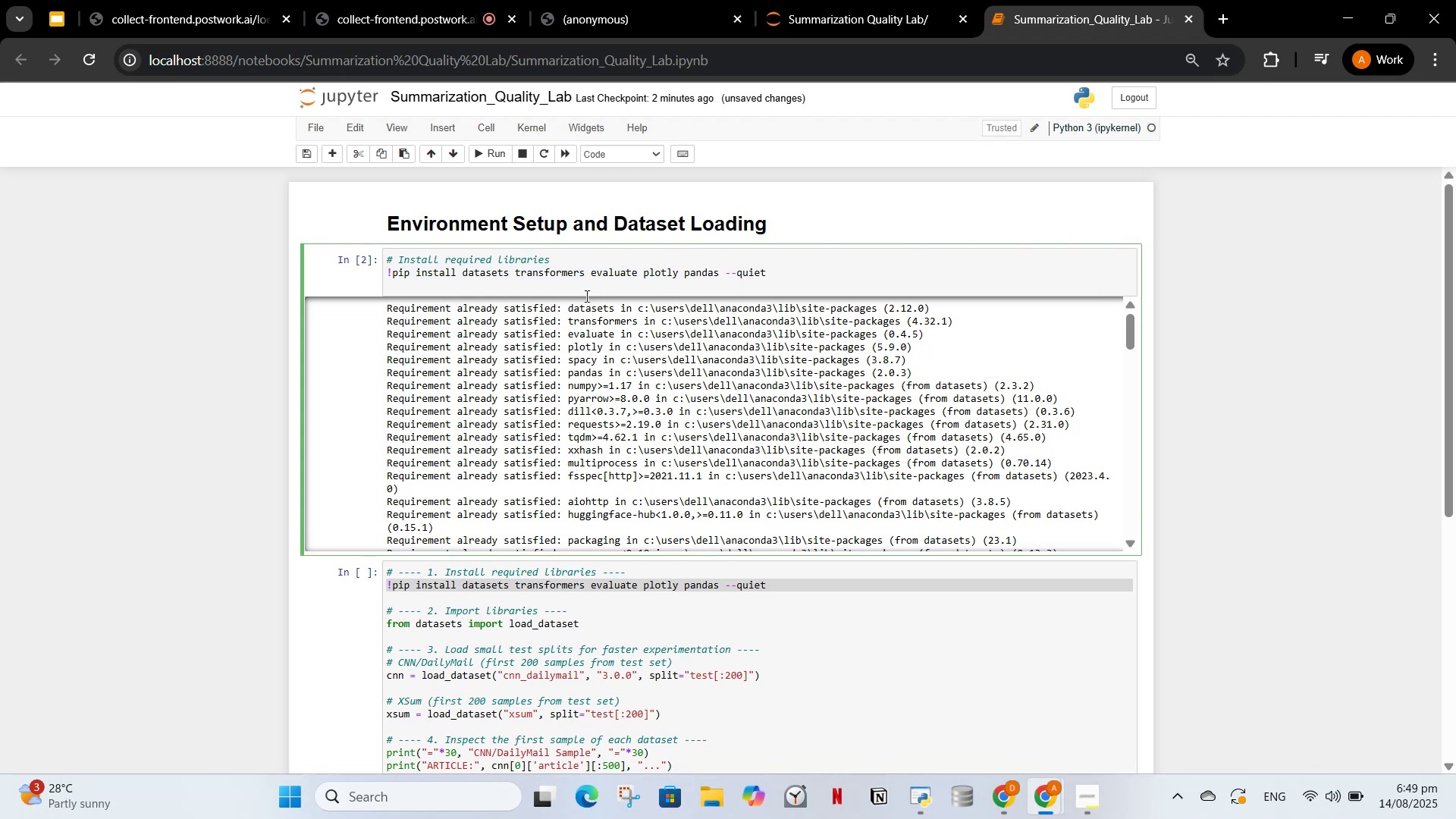 
key(Backspace)
 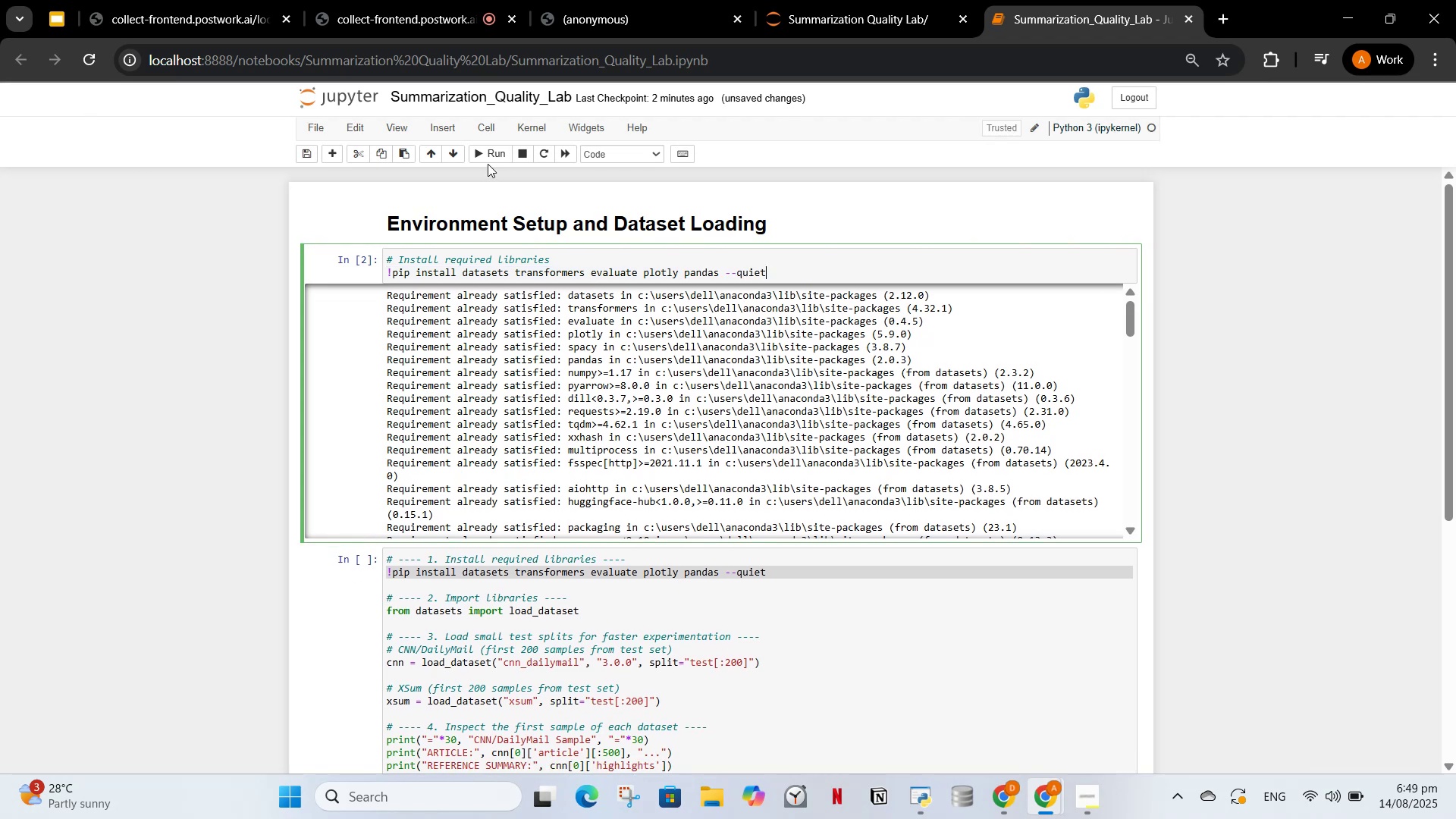 
left_click([480, 158])
 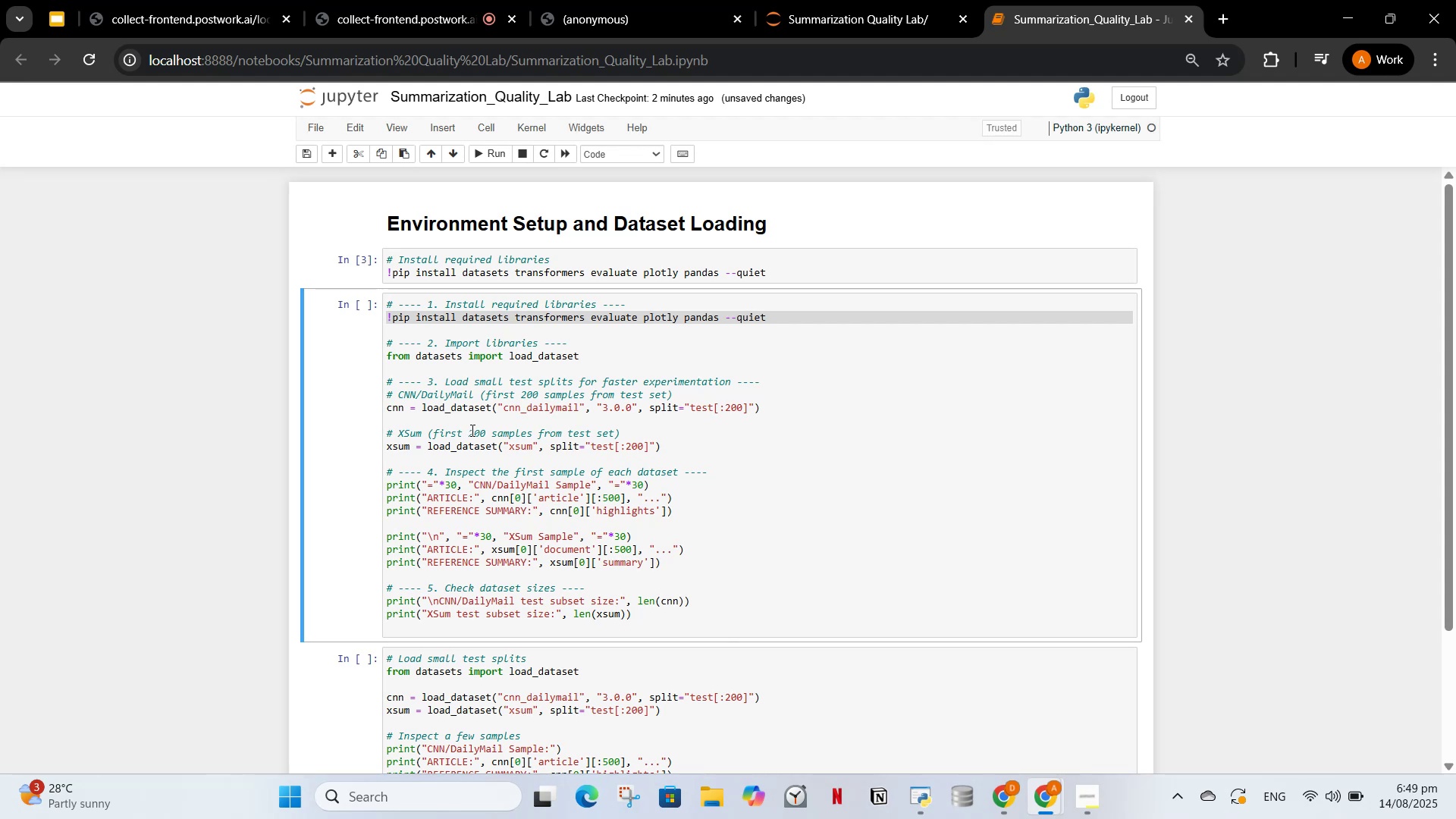 
wait(14.34)
 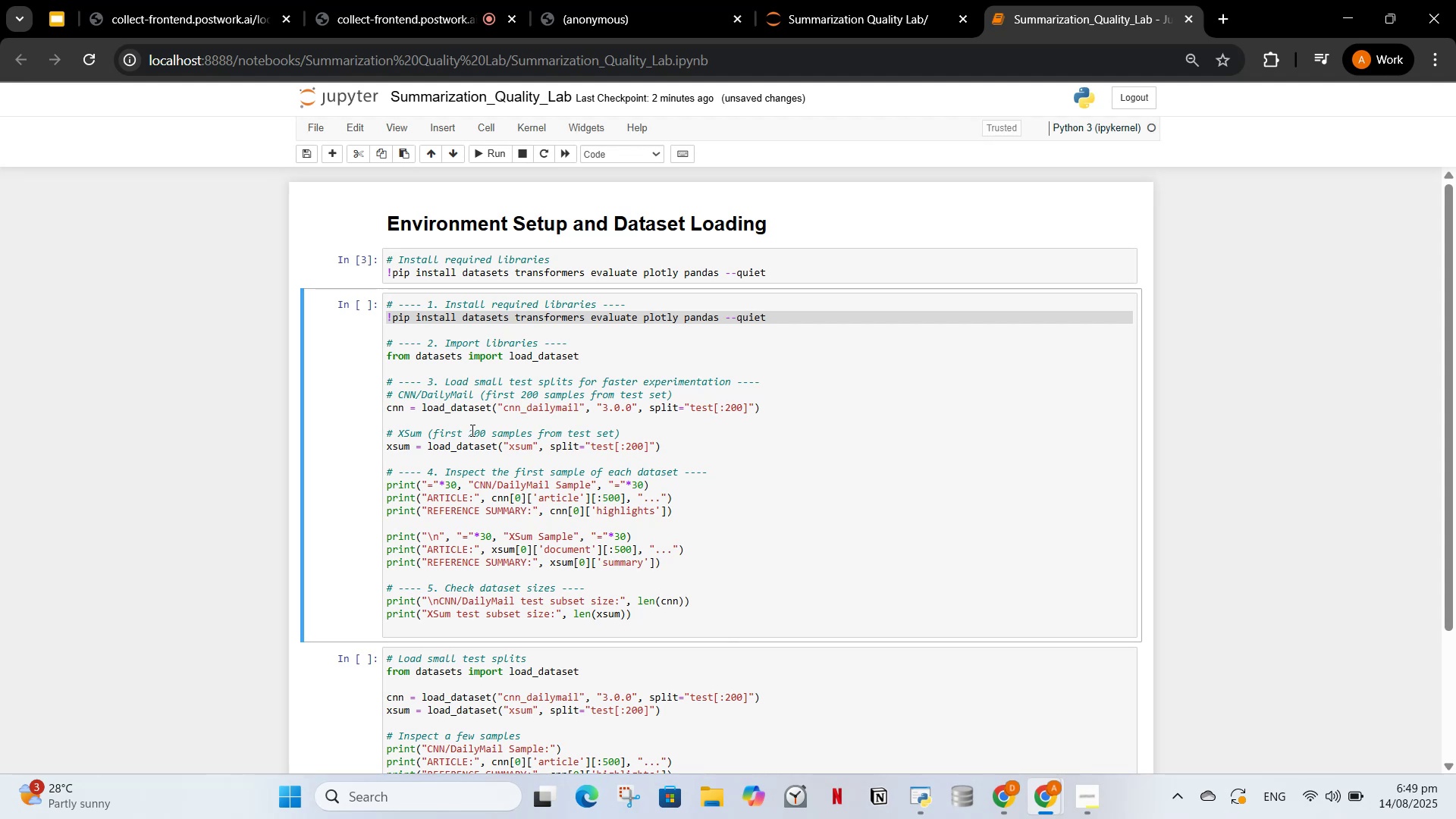 
scroll: coordinate [462, 463], scroll_direction: down, amount: 2.0
 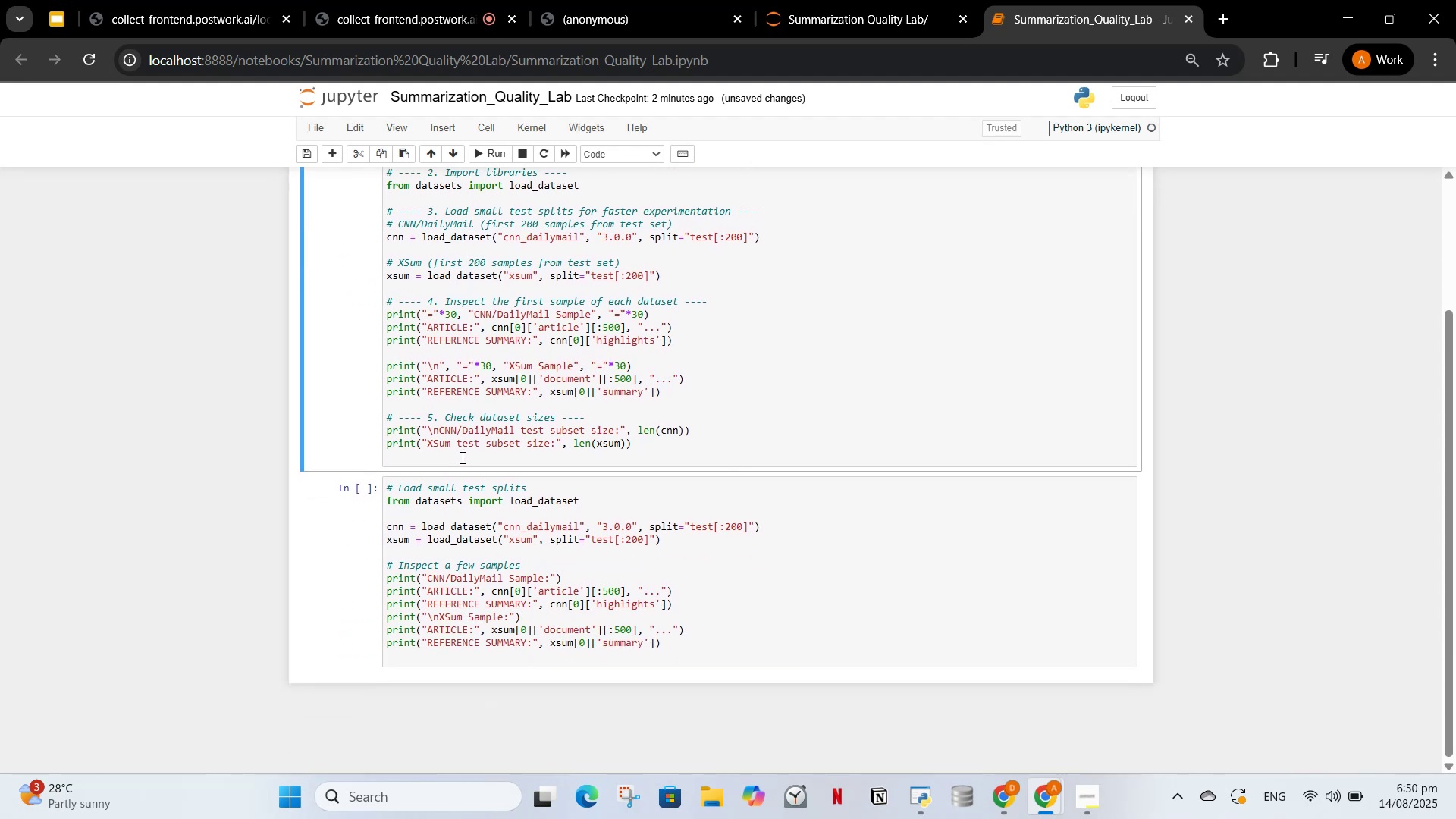 
scroll: coordinate [474, 471], scroll_direction: up, amount: 2.0
 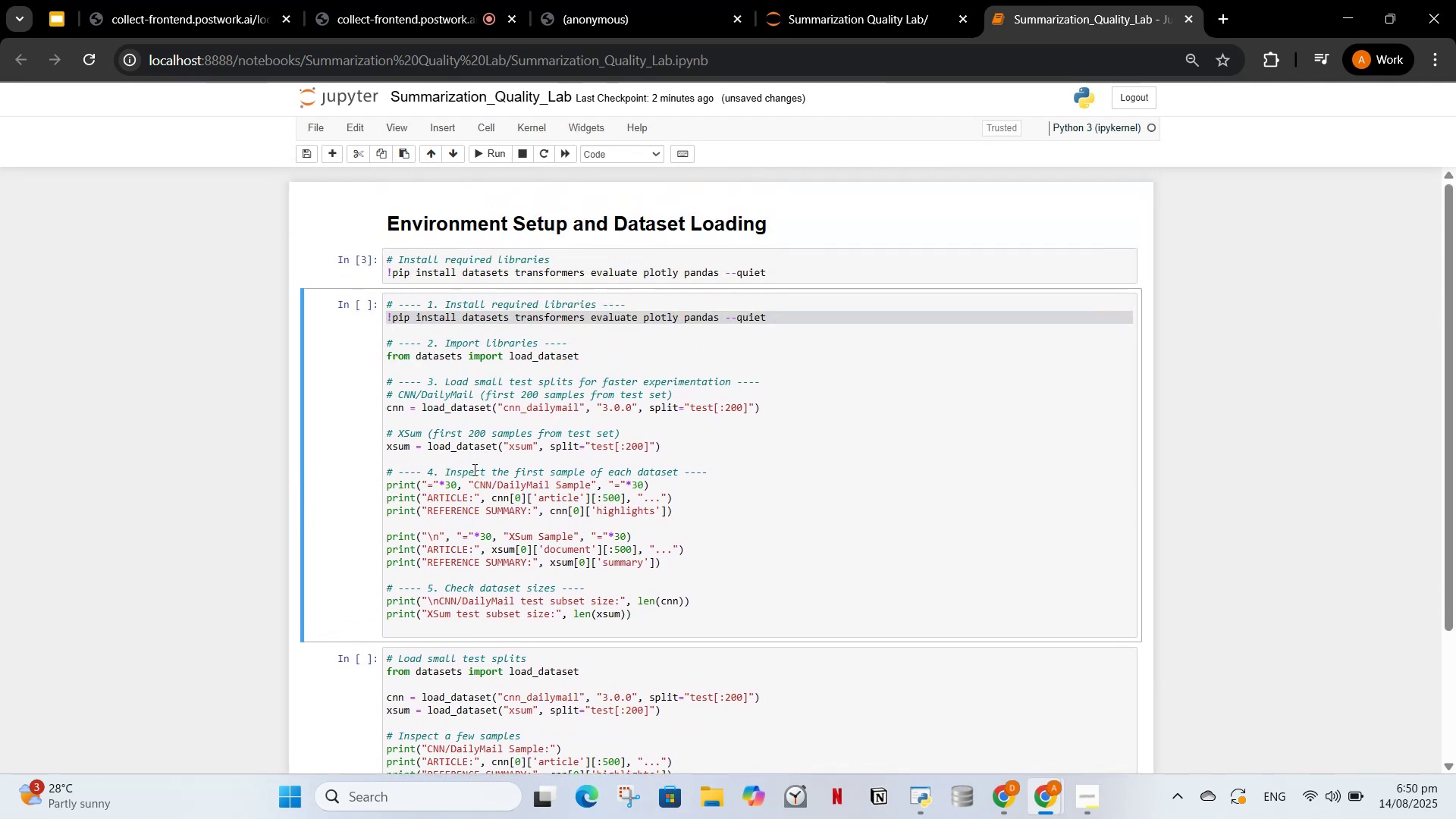 
scroll: coordinate [472, 468], scroll_direction: down, amount: 2.0
 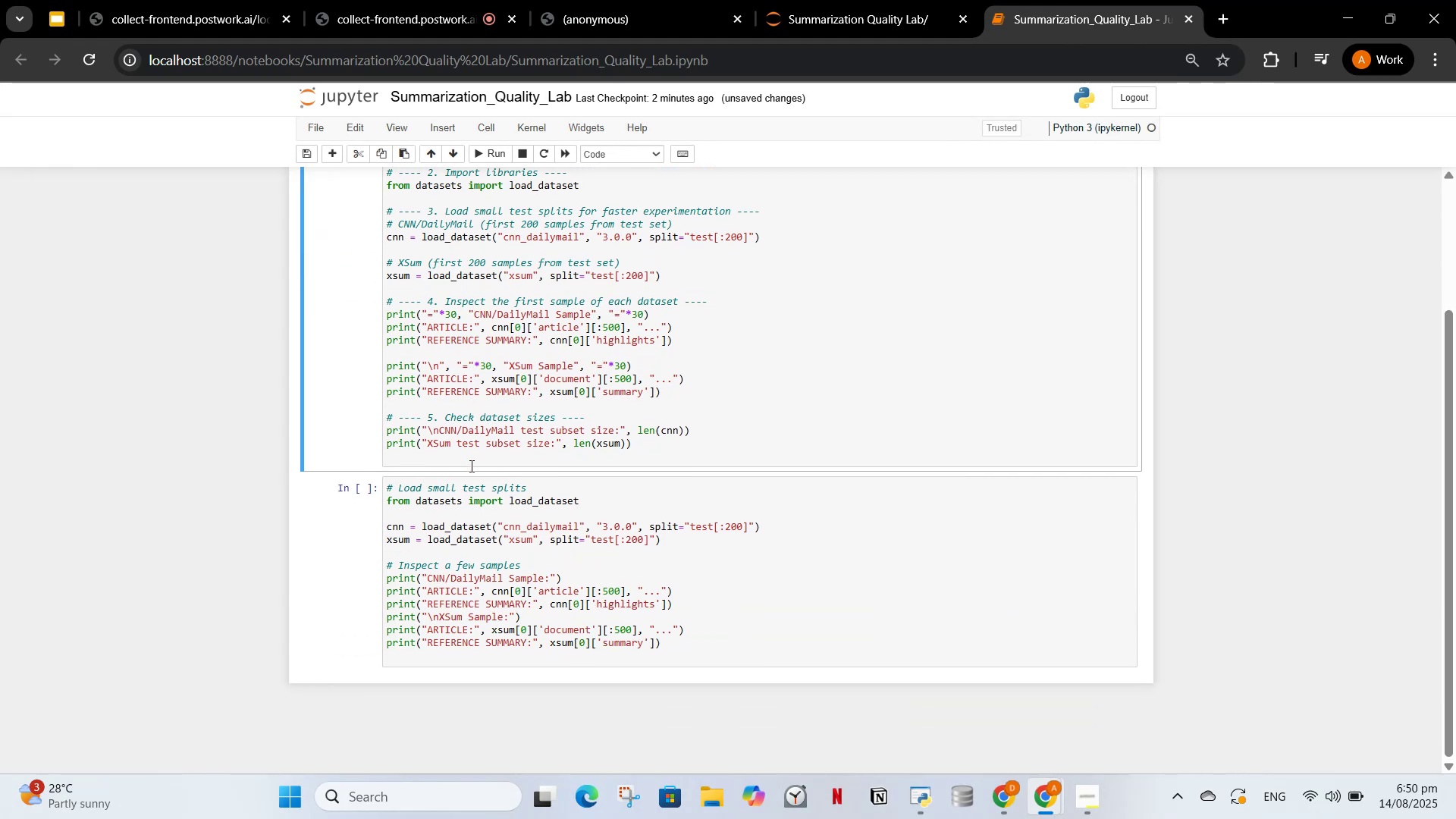 
scroll: coordinate [494, 366], scroll_direction: up, amount: 2.0
 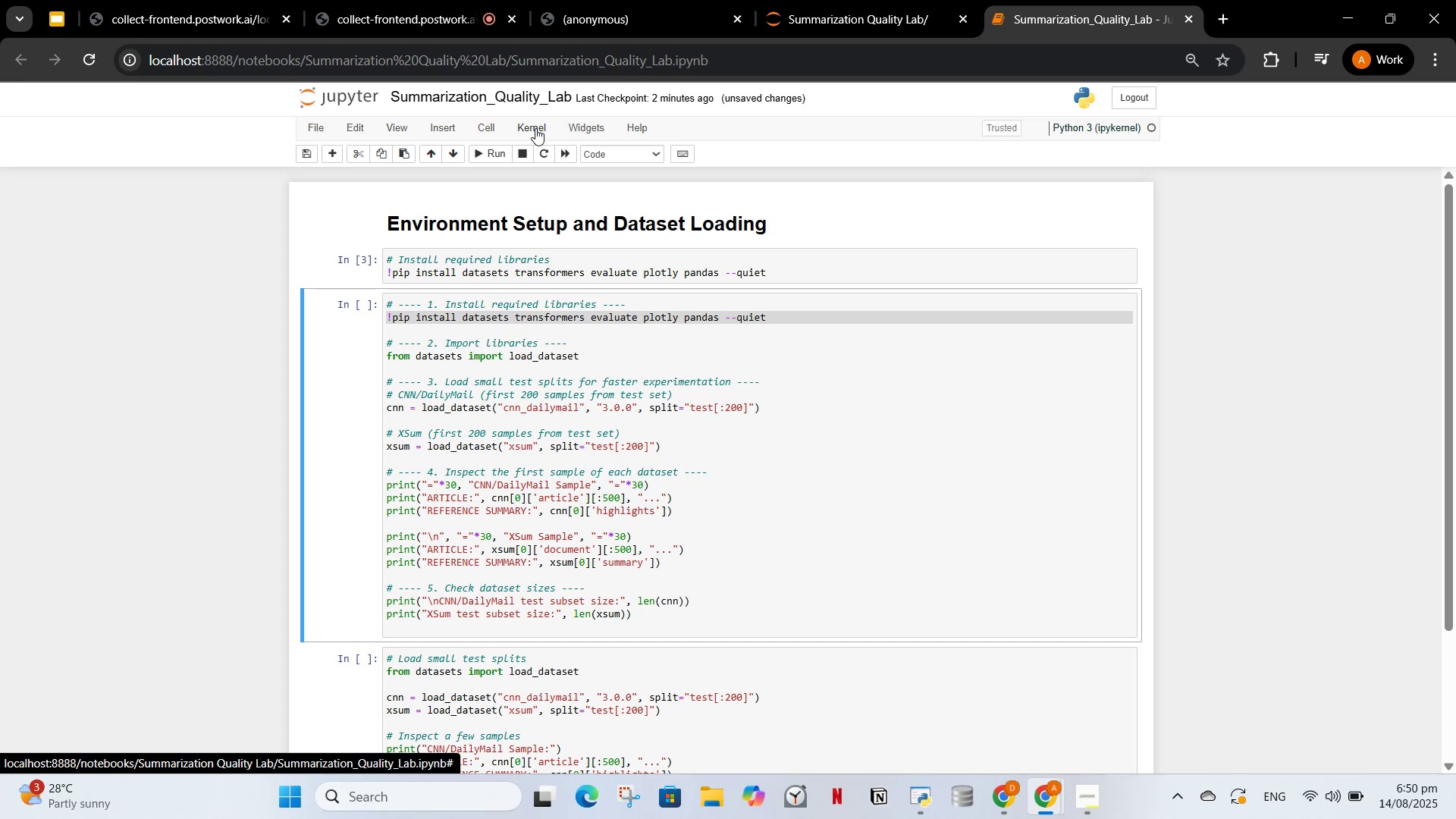 
left_click([534, 128])
 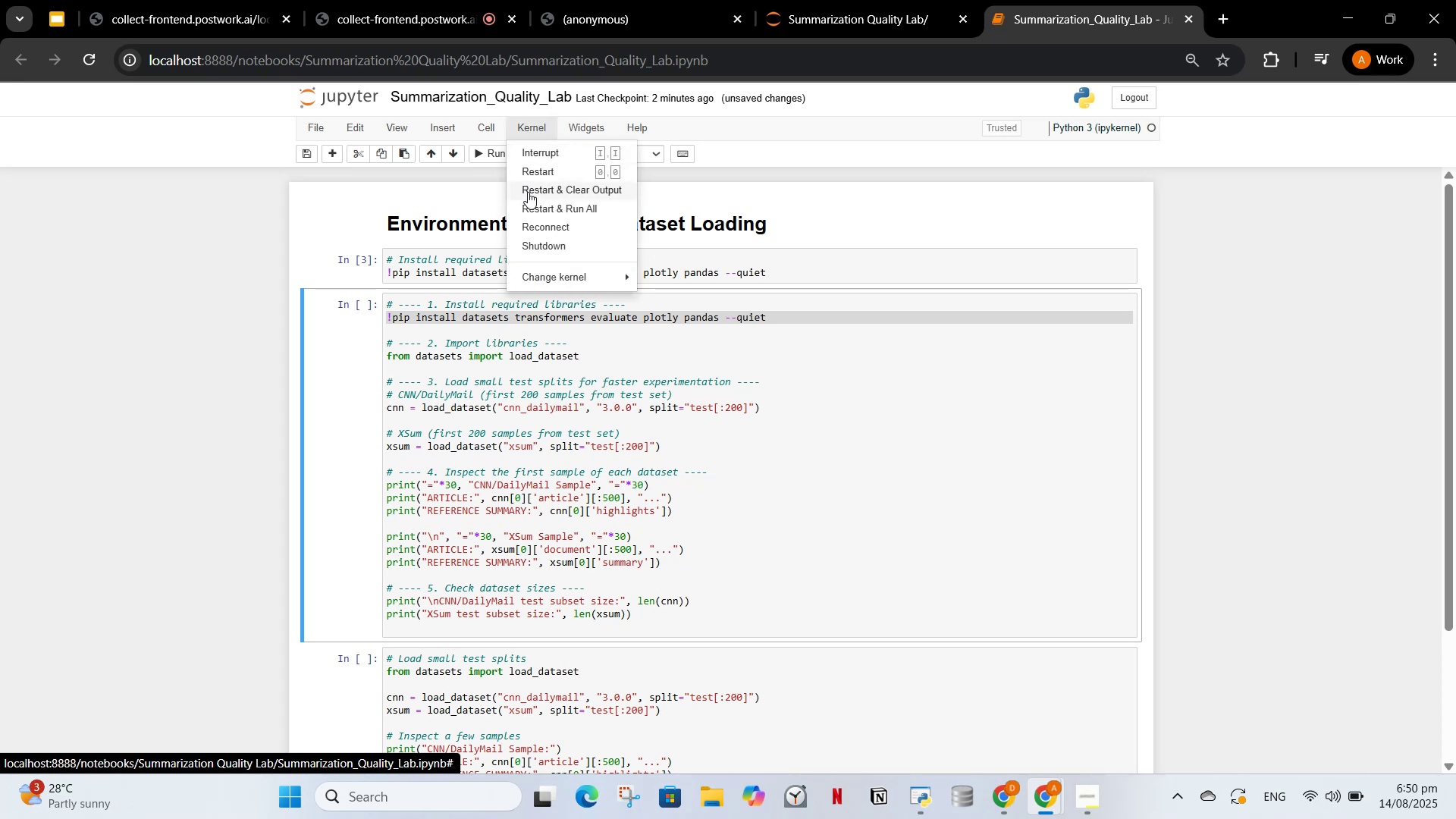 
left_click([528, 192])
 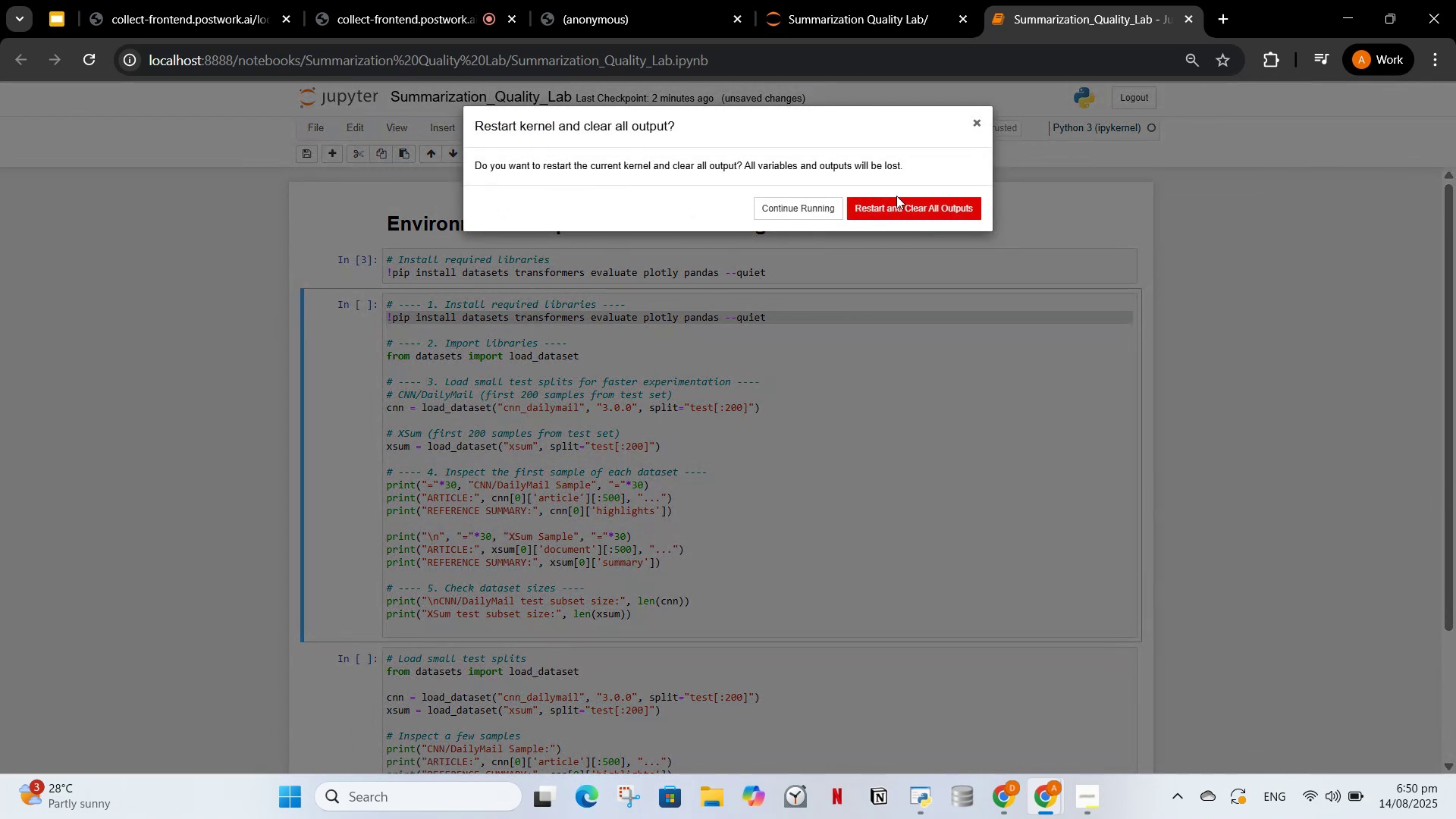 
double_click([896, 209])
 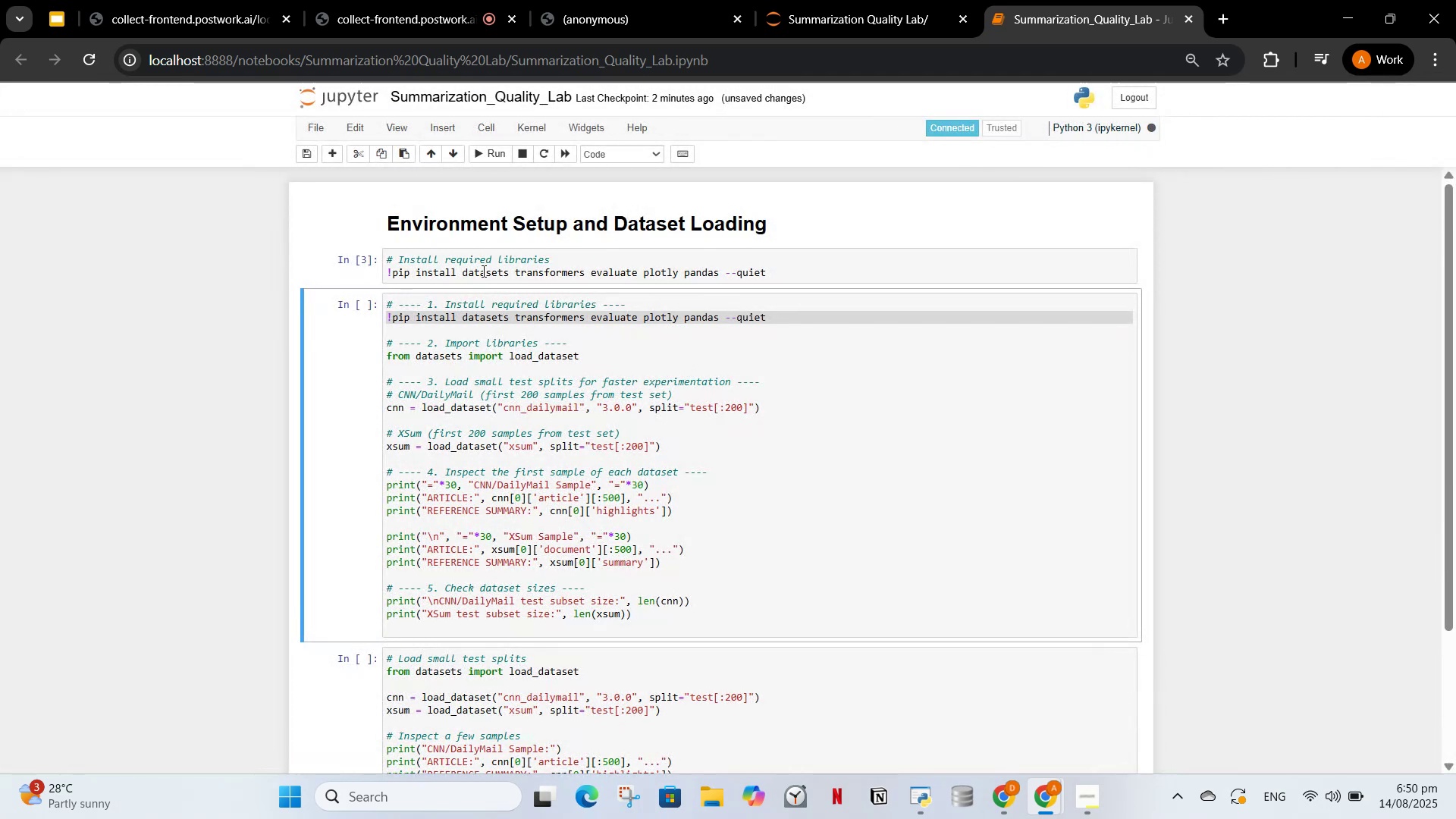 
left_click([480, 275])
 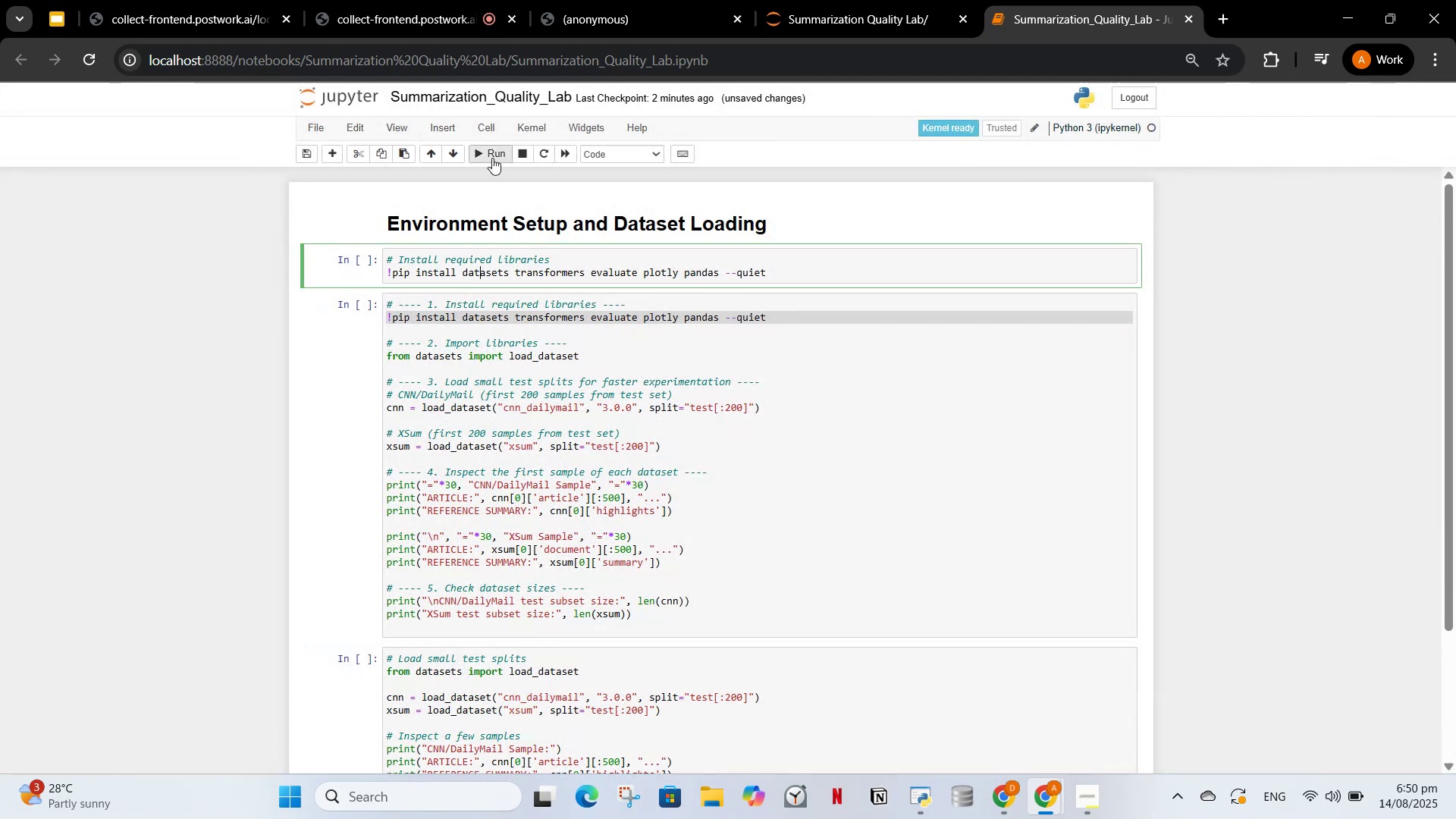 
left_click([495, 155])
 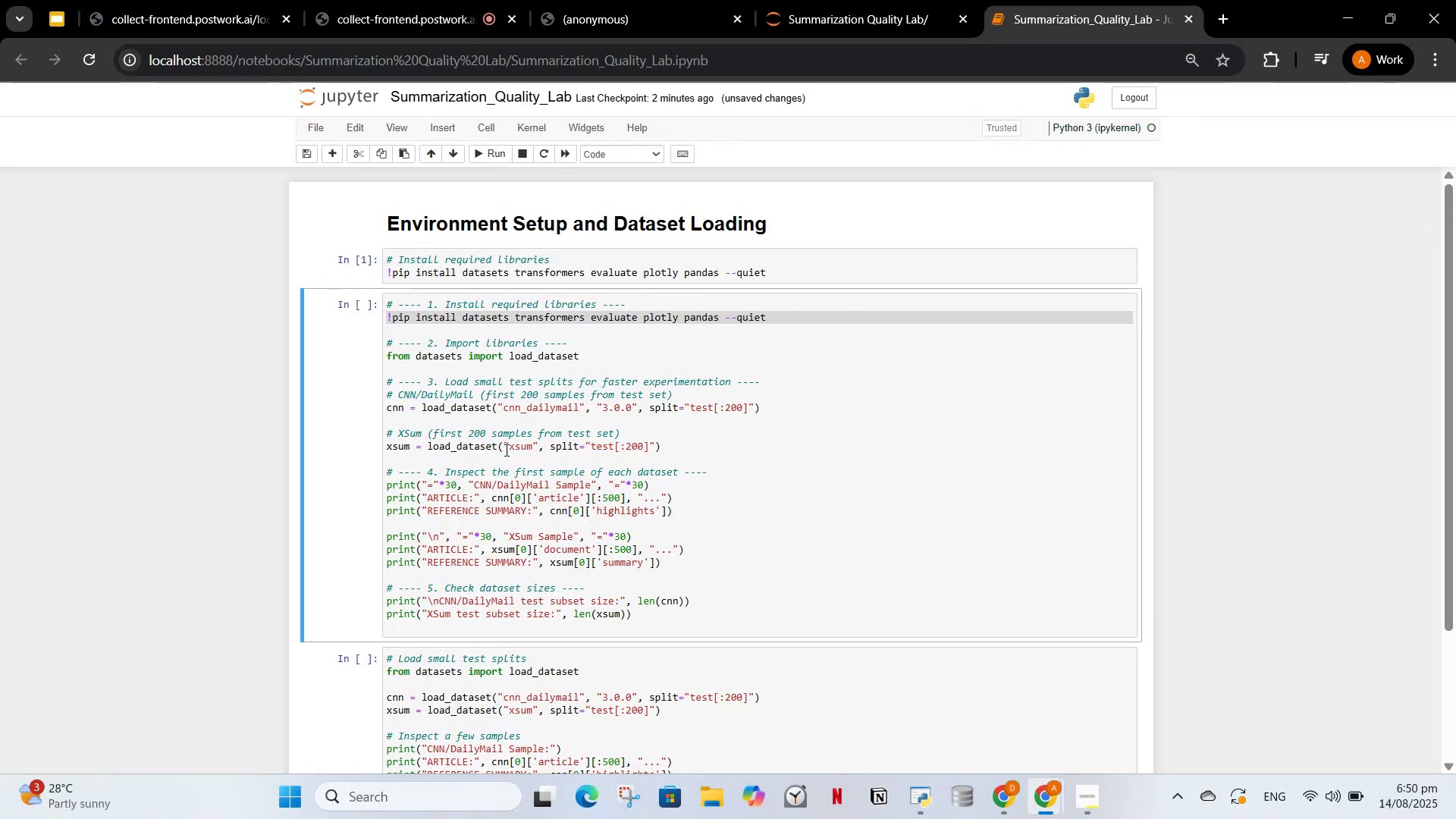 
wait(17.71)
 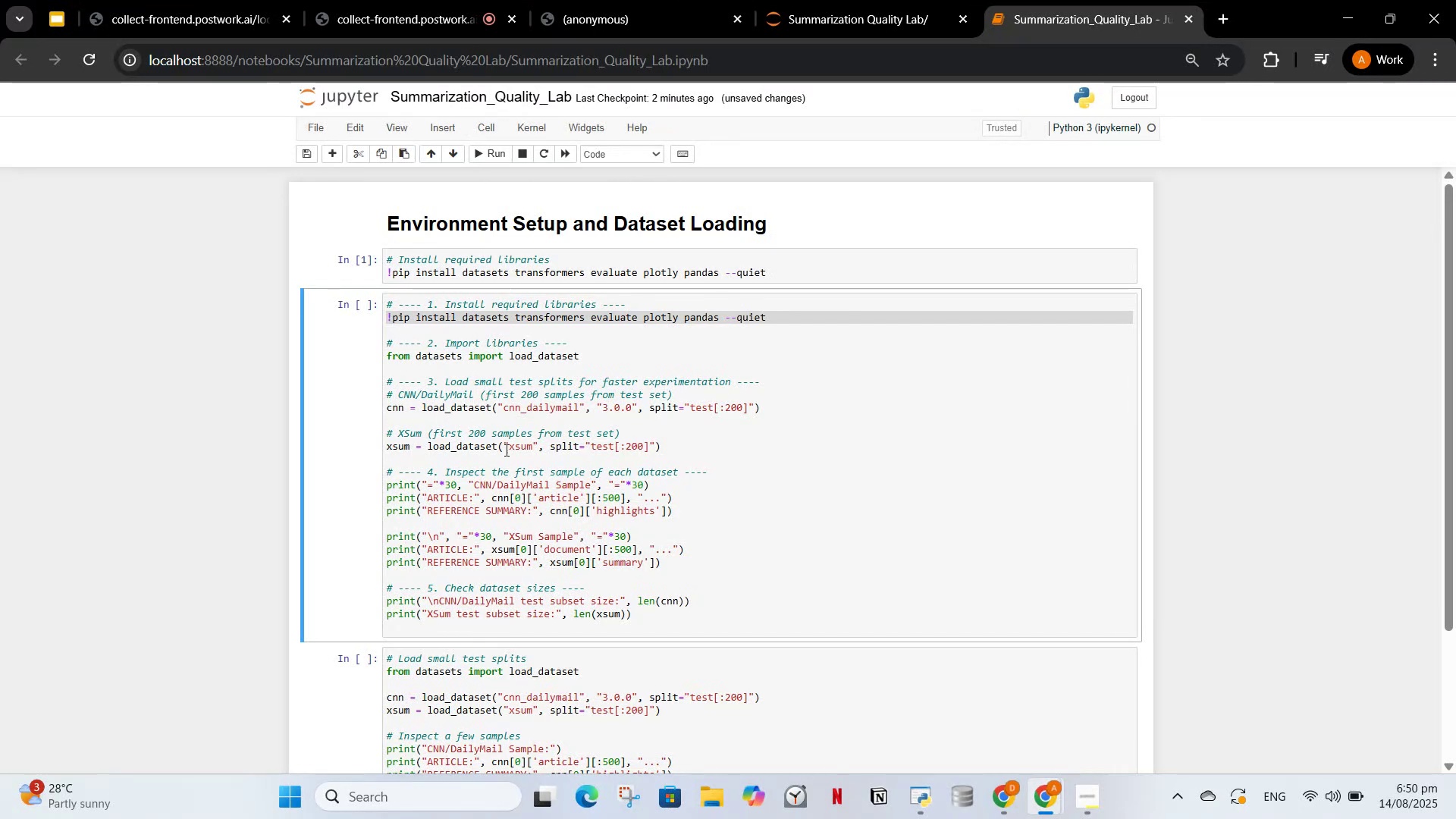 
left_click([623, 405])
 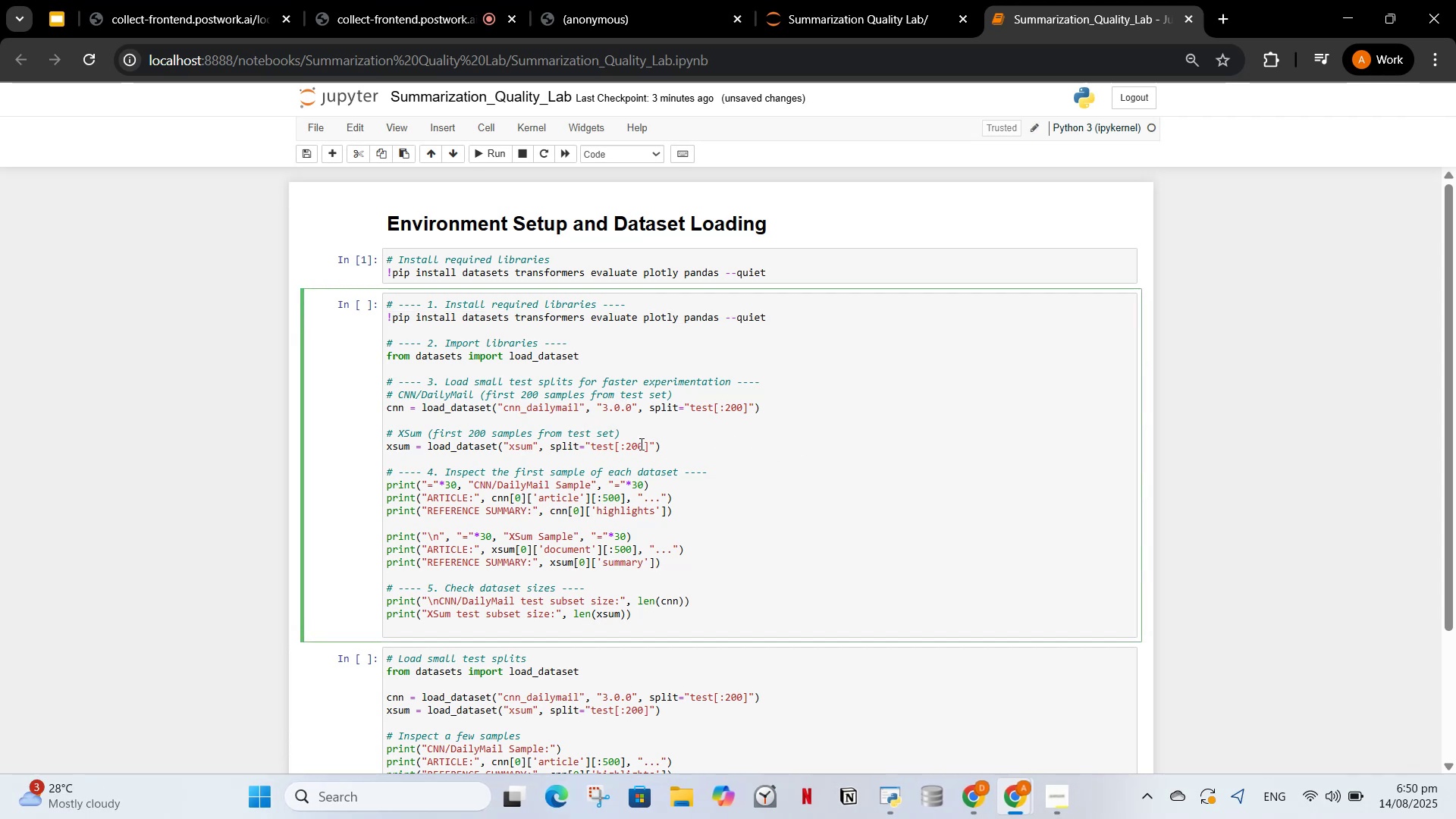 
left_click_drag(start_coordinate=[669, 451], to_coordinate=[379, 299])
 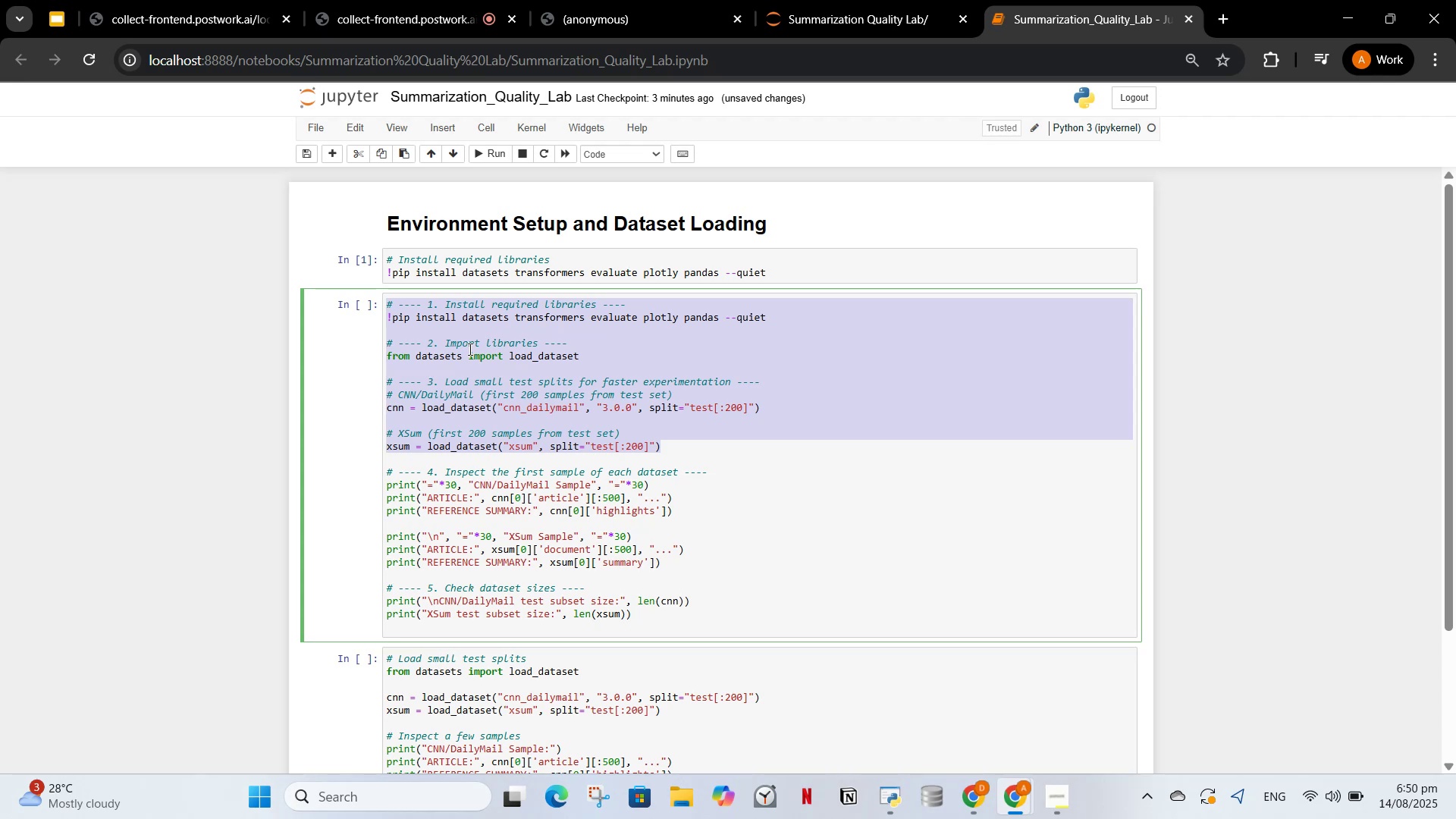 
left_click([640, 481])
 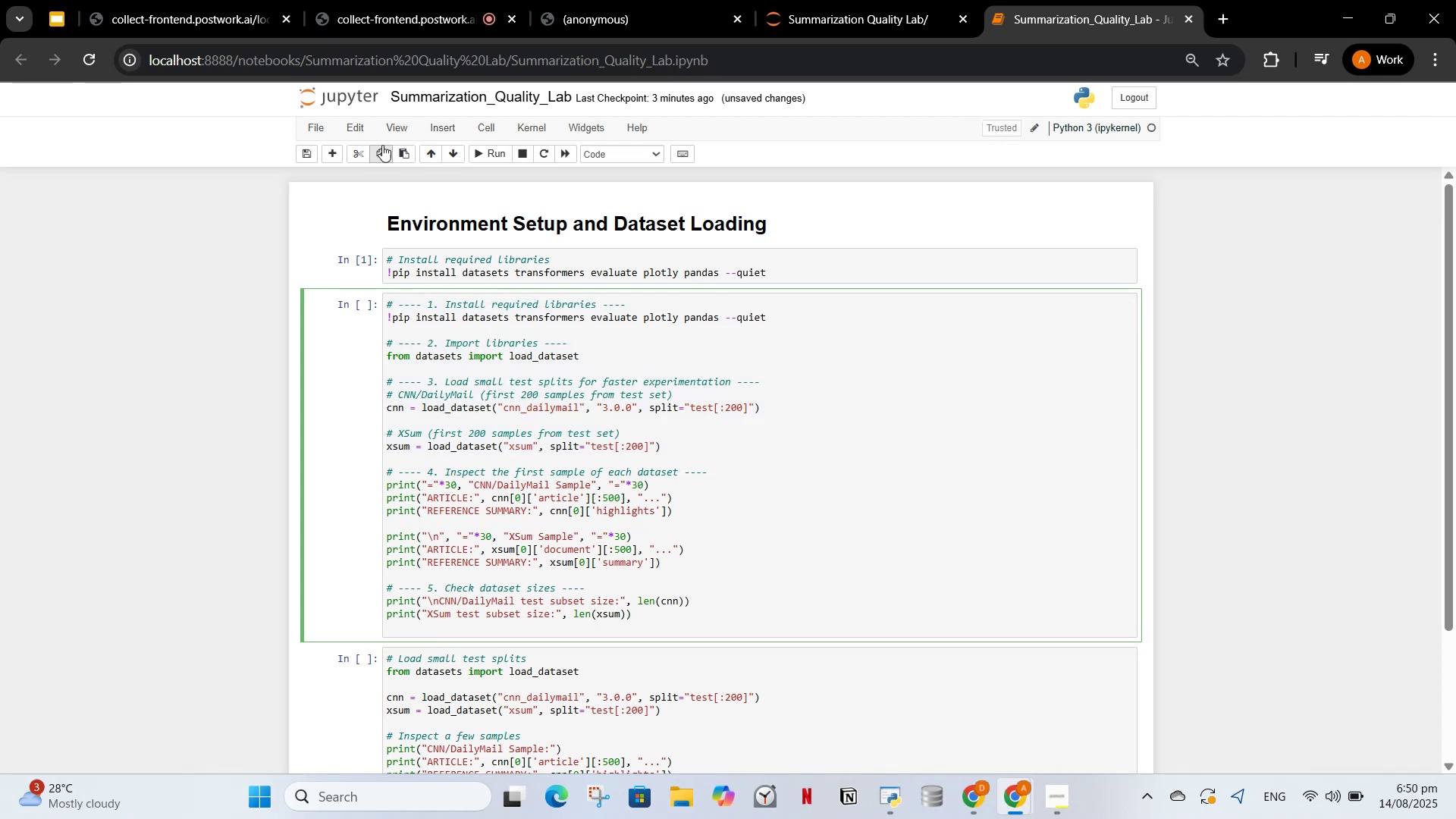 
left_click([357, 160])
 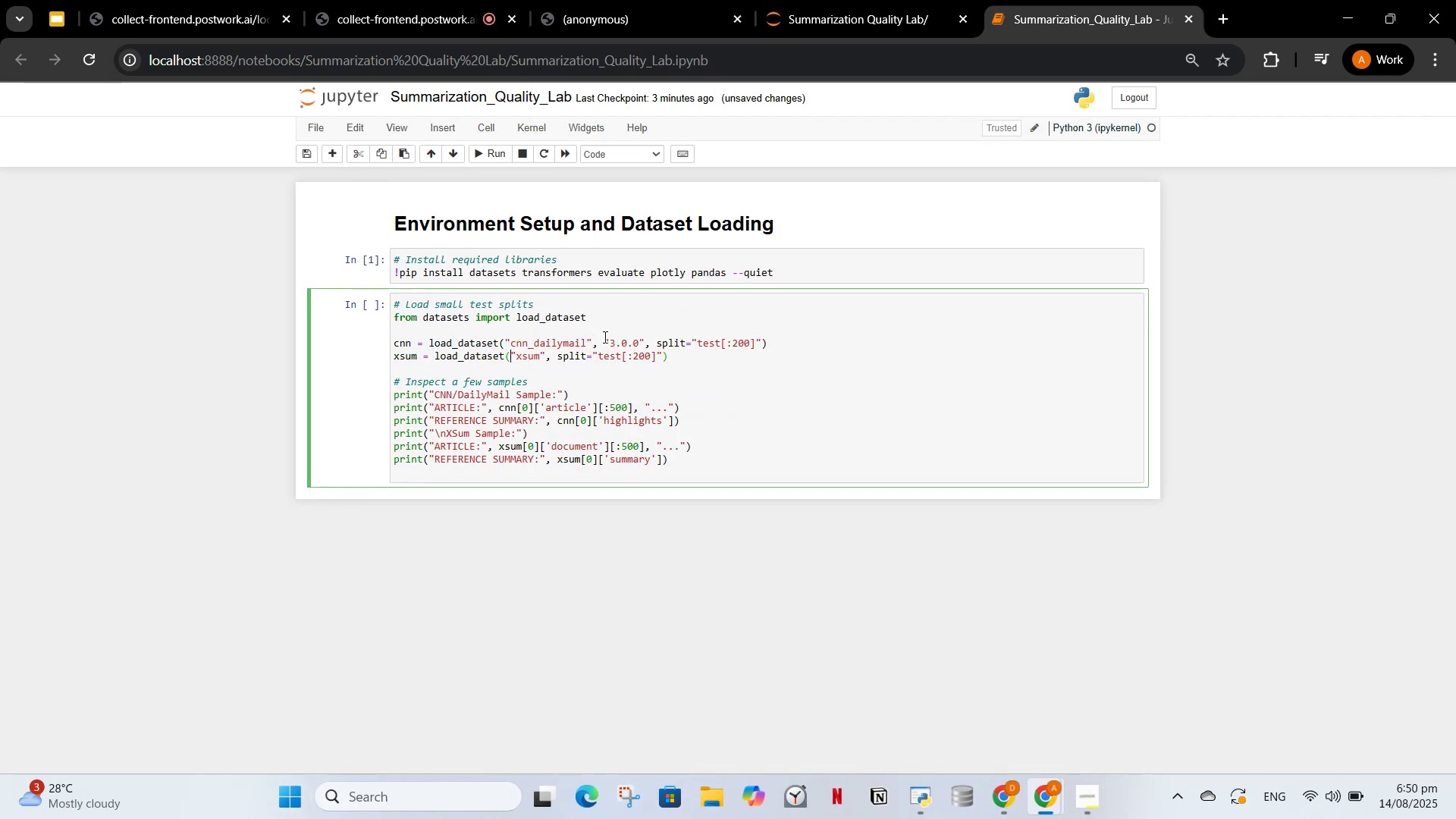 
left_click([522, 366])
 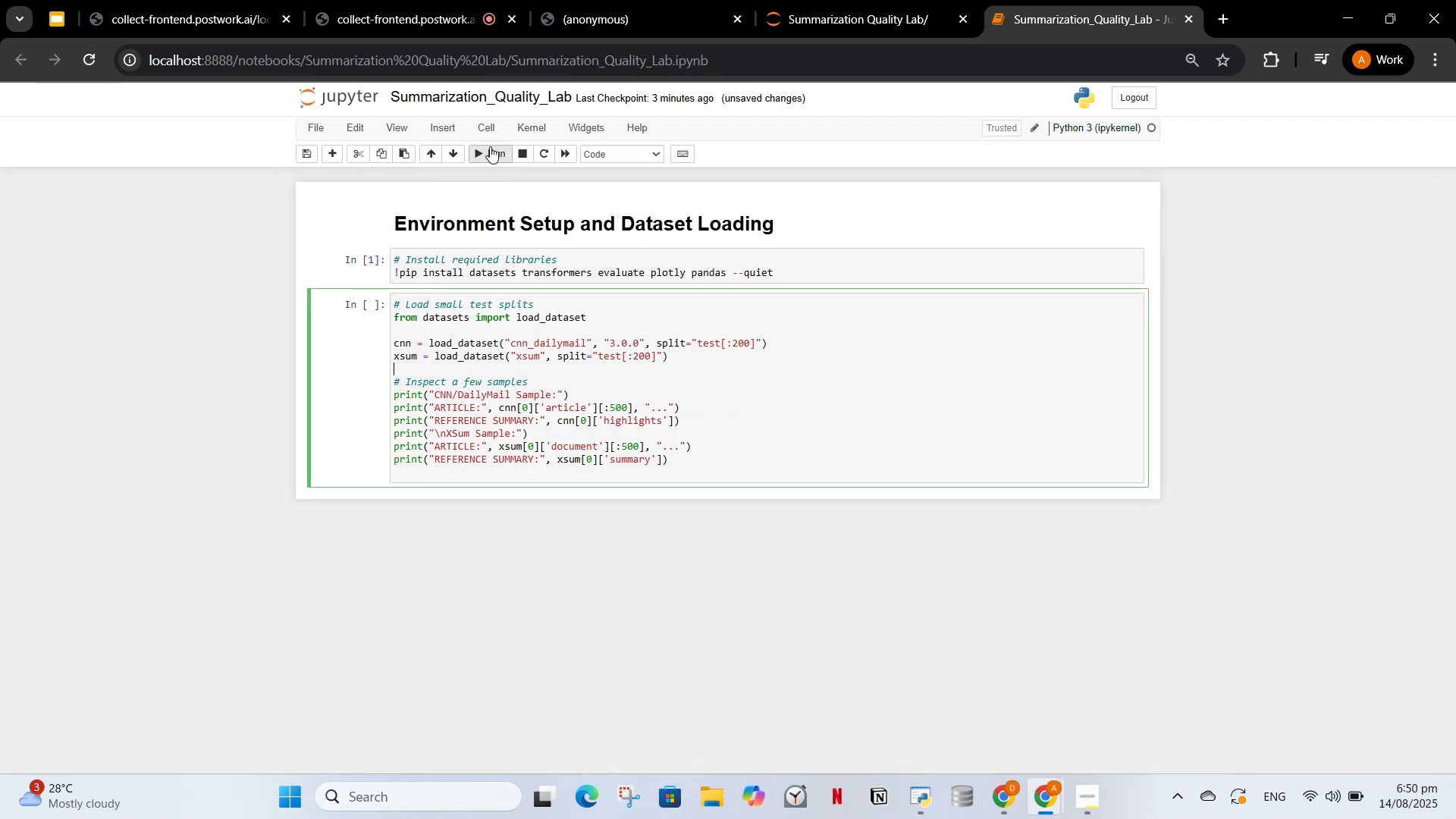 
left_click([488, 155])
 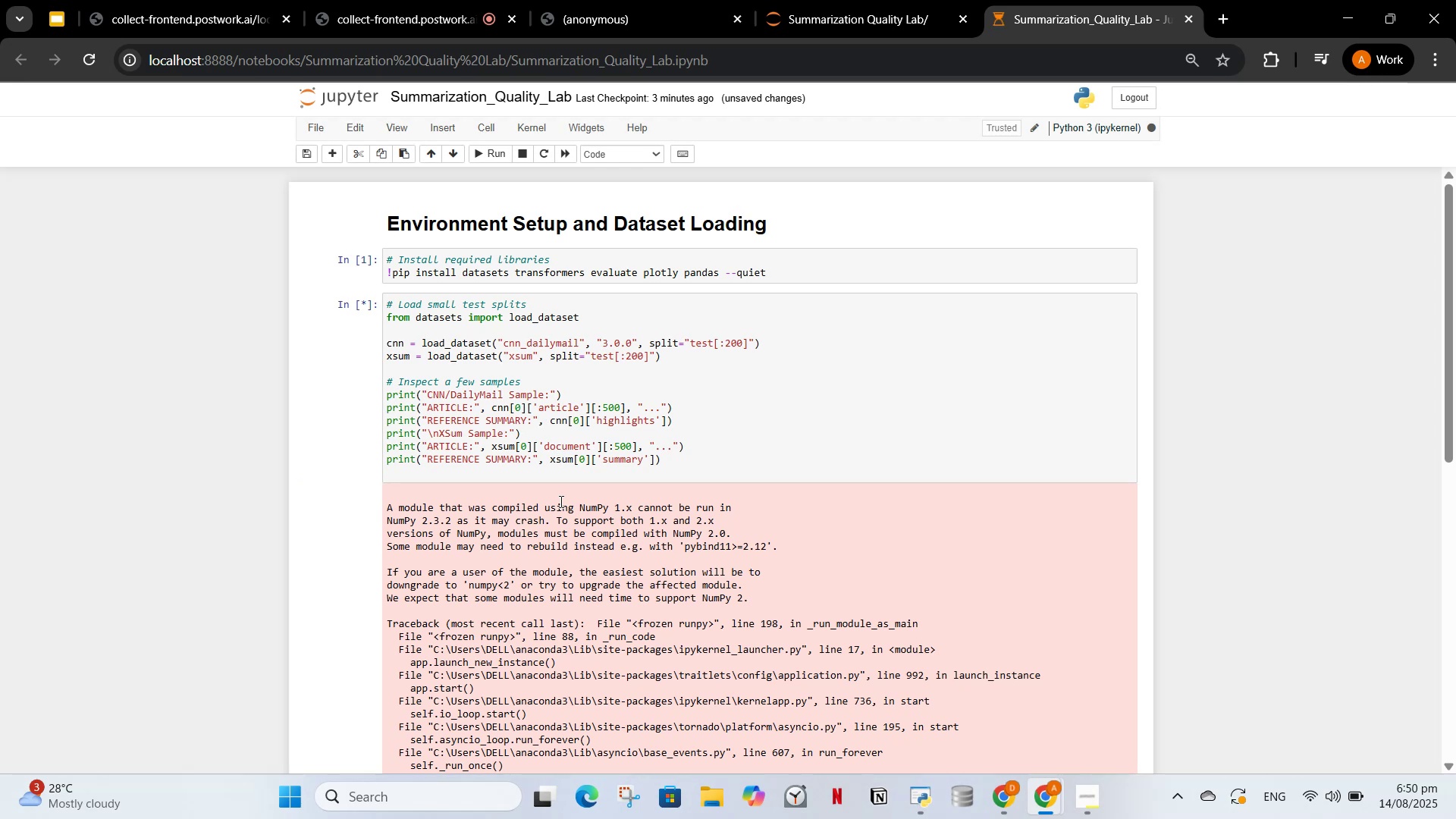 
scroll: coordinate [559, 499], scroll_direction: down, amount: 2.0
 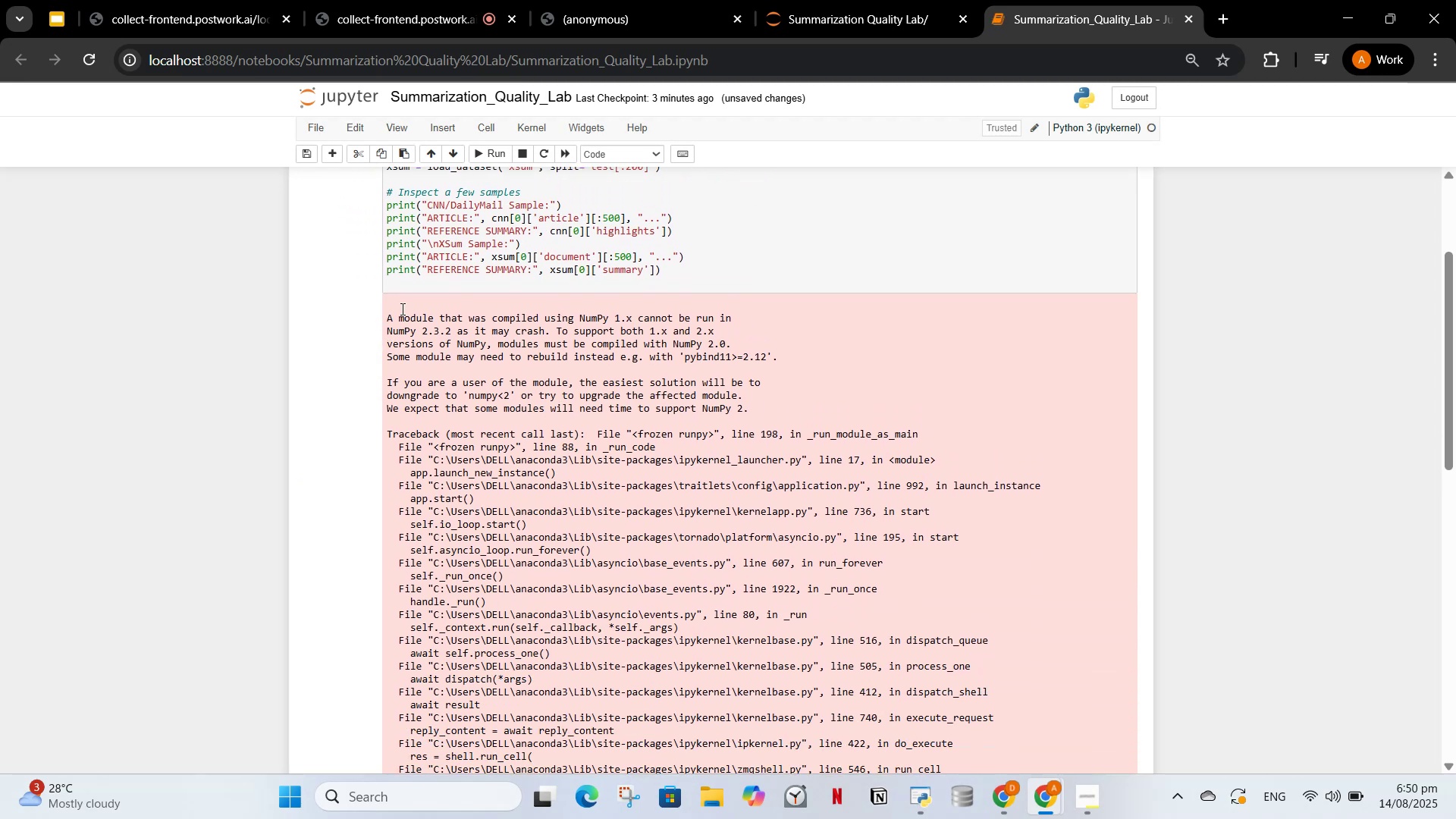 
left_click_drag(start_coordinate=[384, 315], to_coordinate=[807, 706])
 